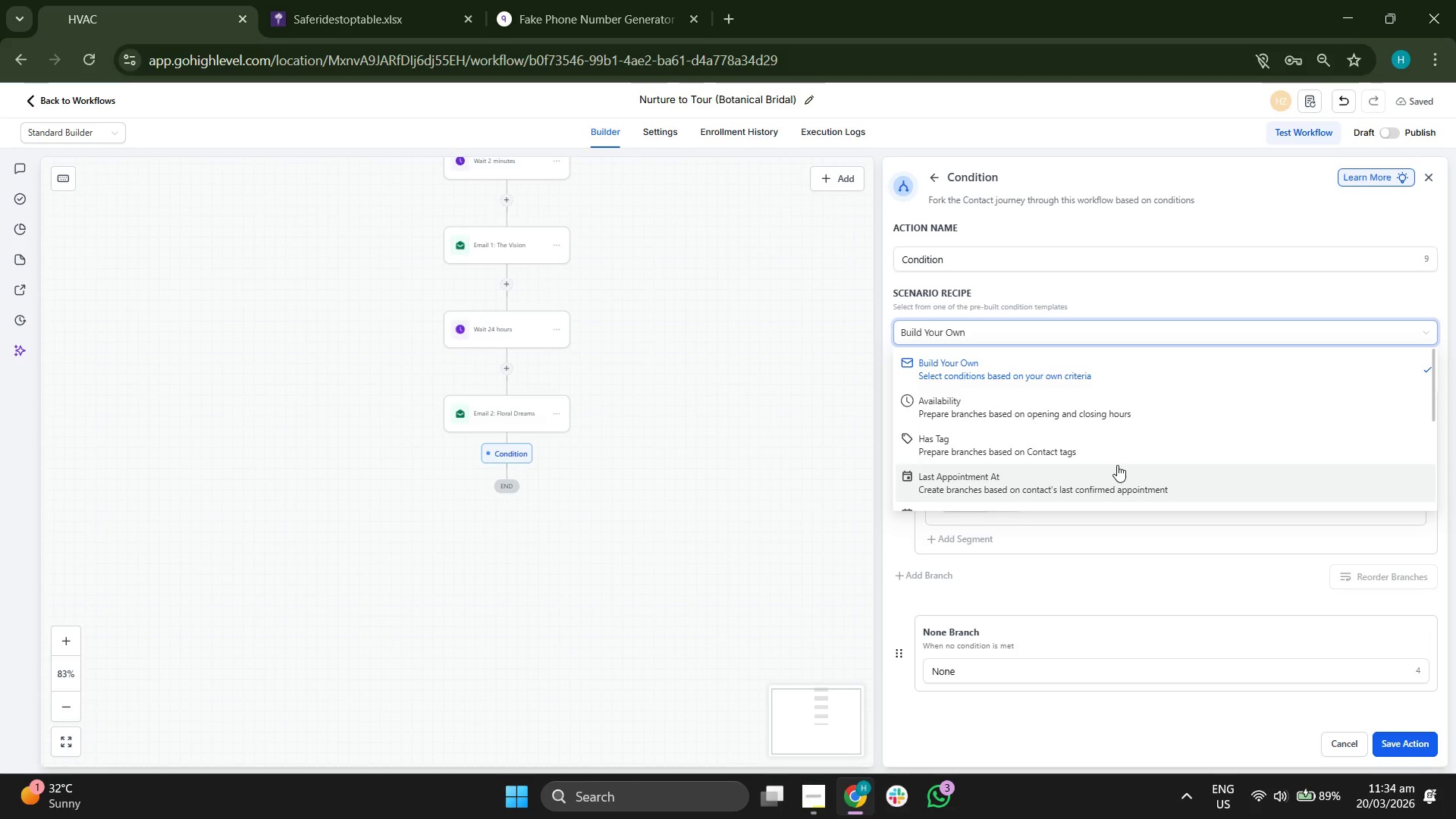 
scroll: coordinate [1122, 438], scroll_direction: down, amount: 1.0
 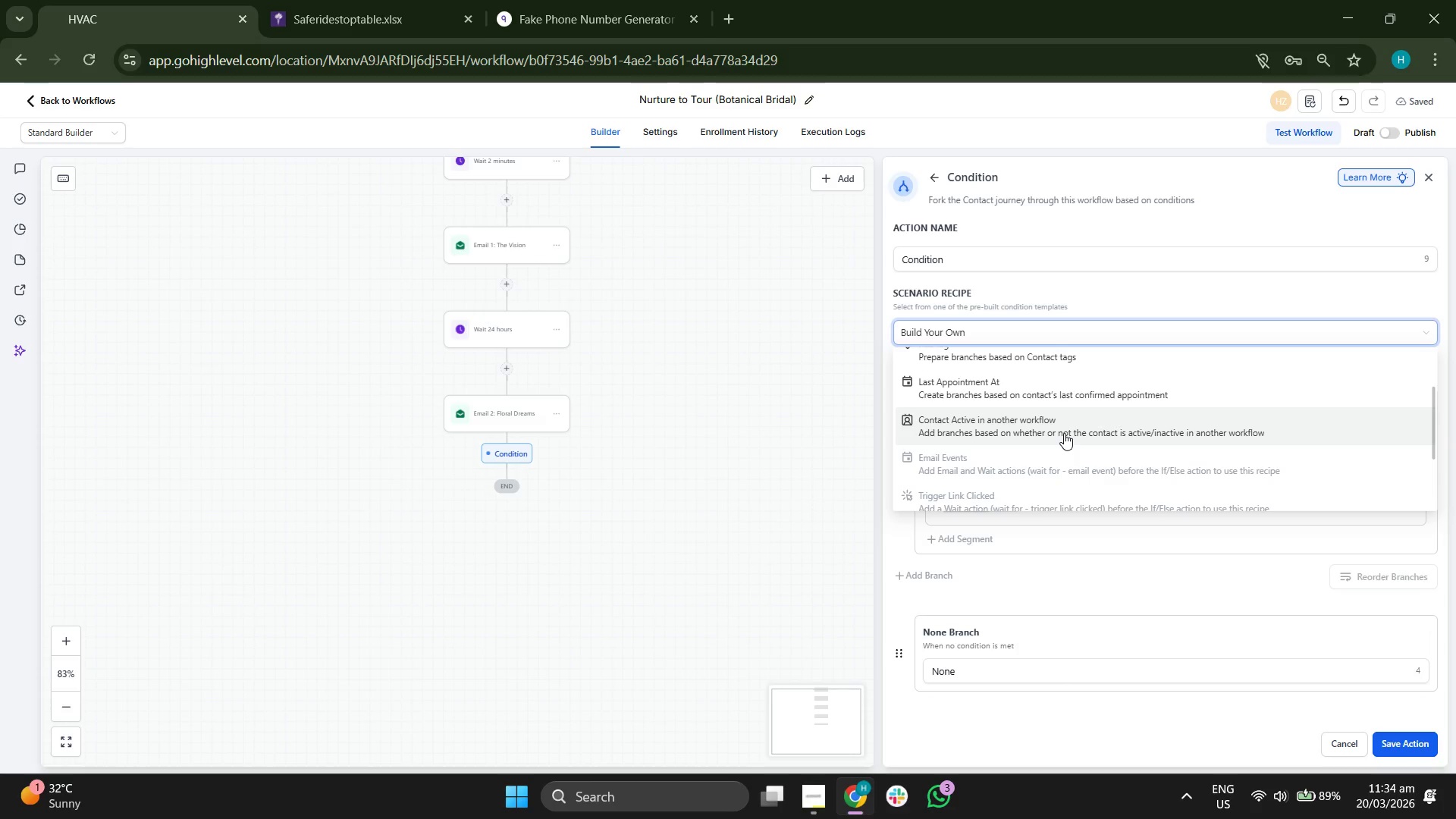 
wait(6.59)
 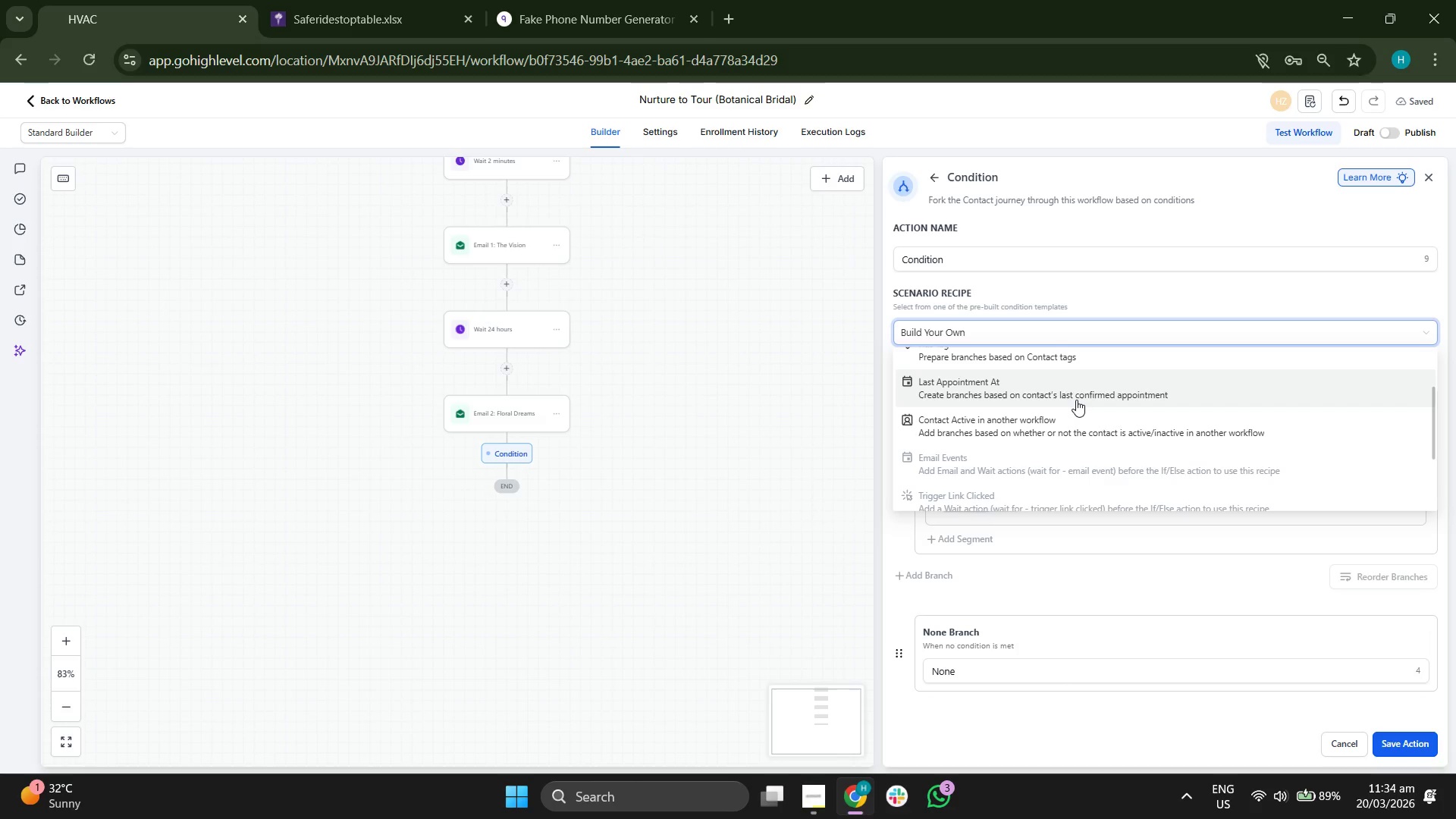 
left_click([1072, 387])
 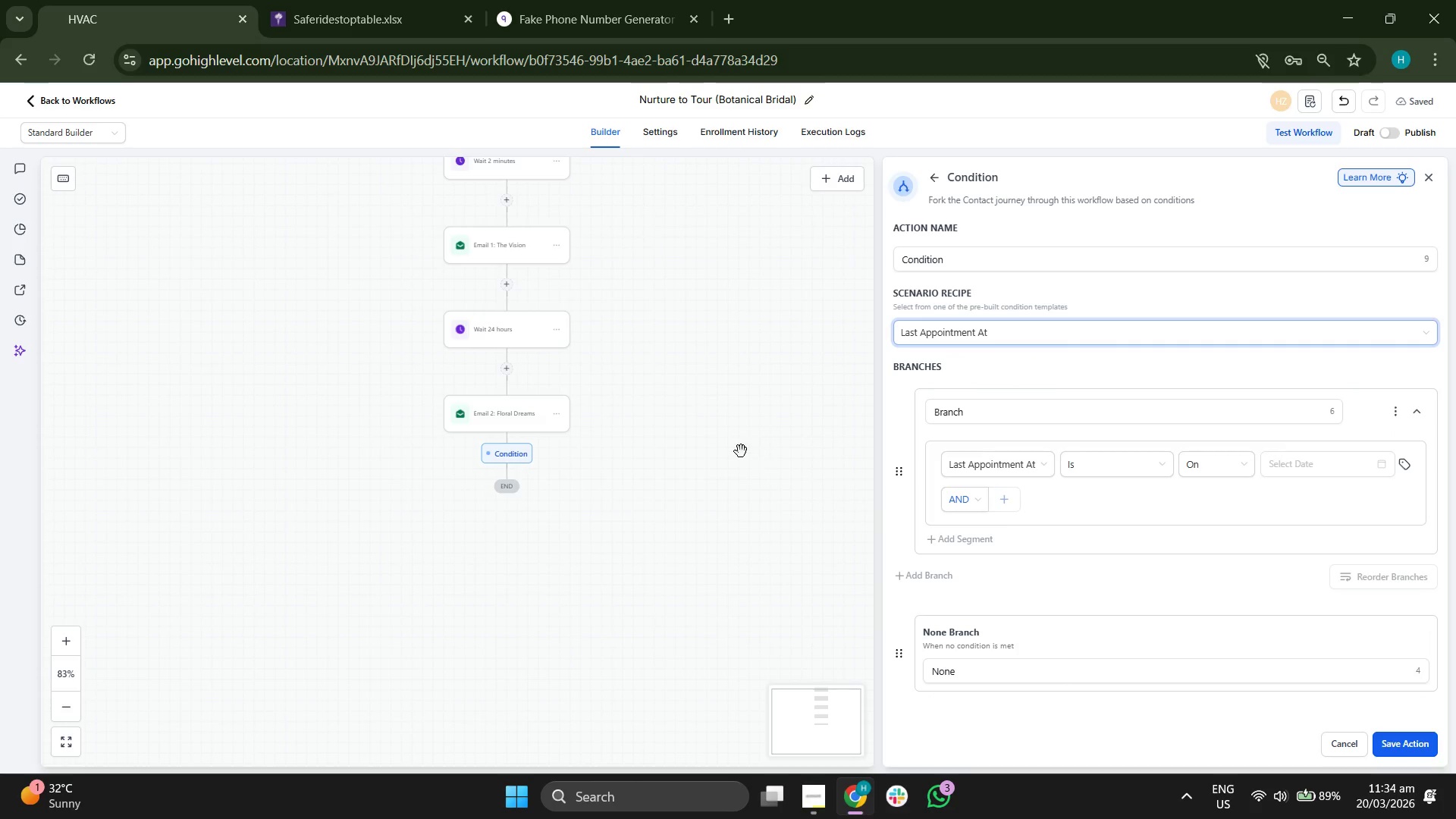 
left_click_drag(start_coordinate=[740, 450], to_coordinate=[720, 423])
 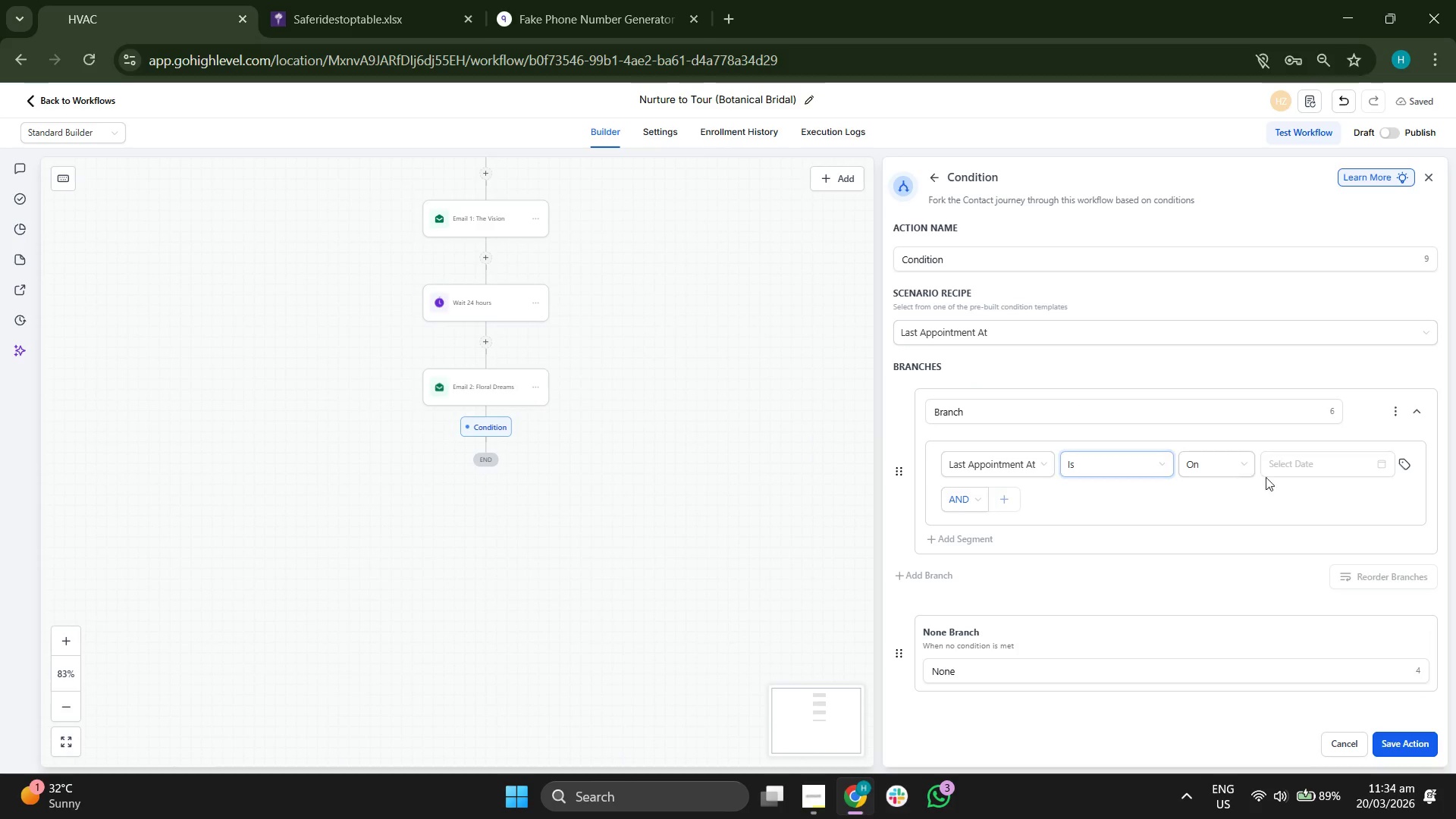 
left_click([1298, 468])
 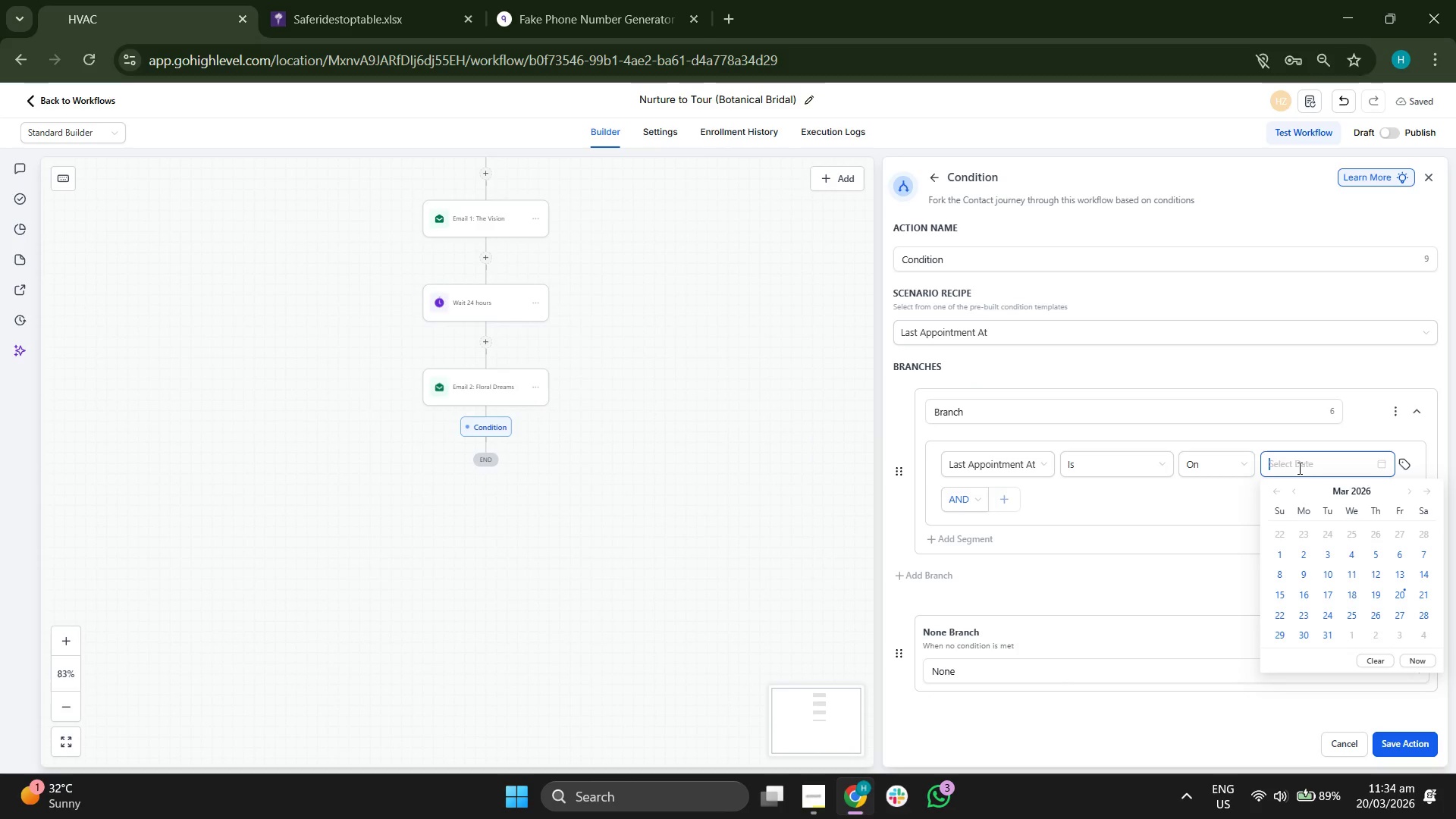 
left_click([1241, 496])
 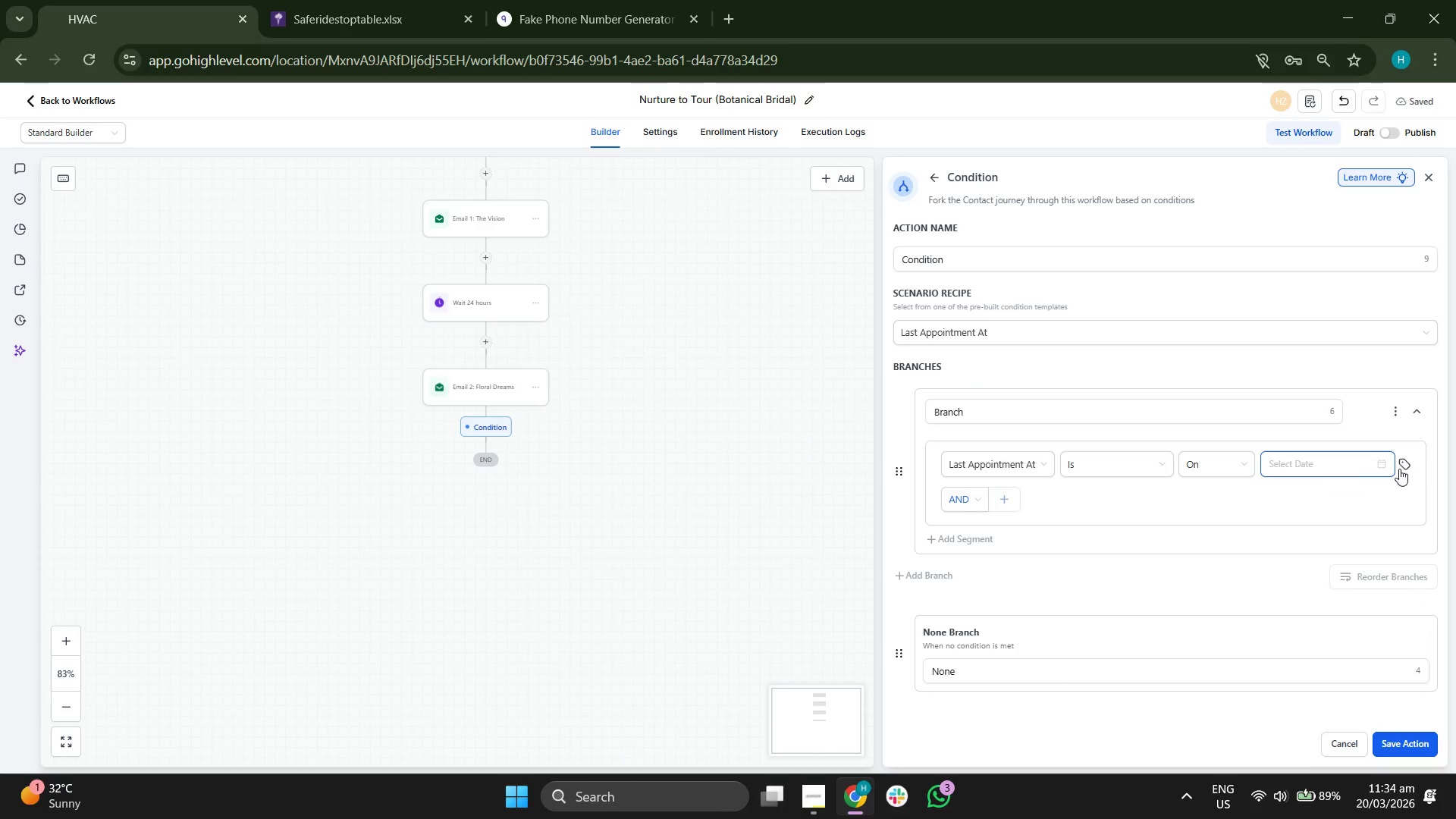 
left_click([1404, 467])
 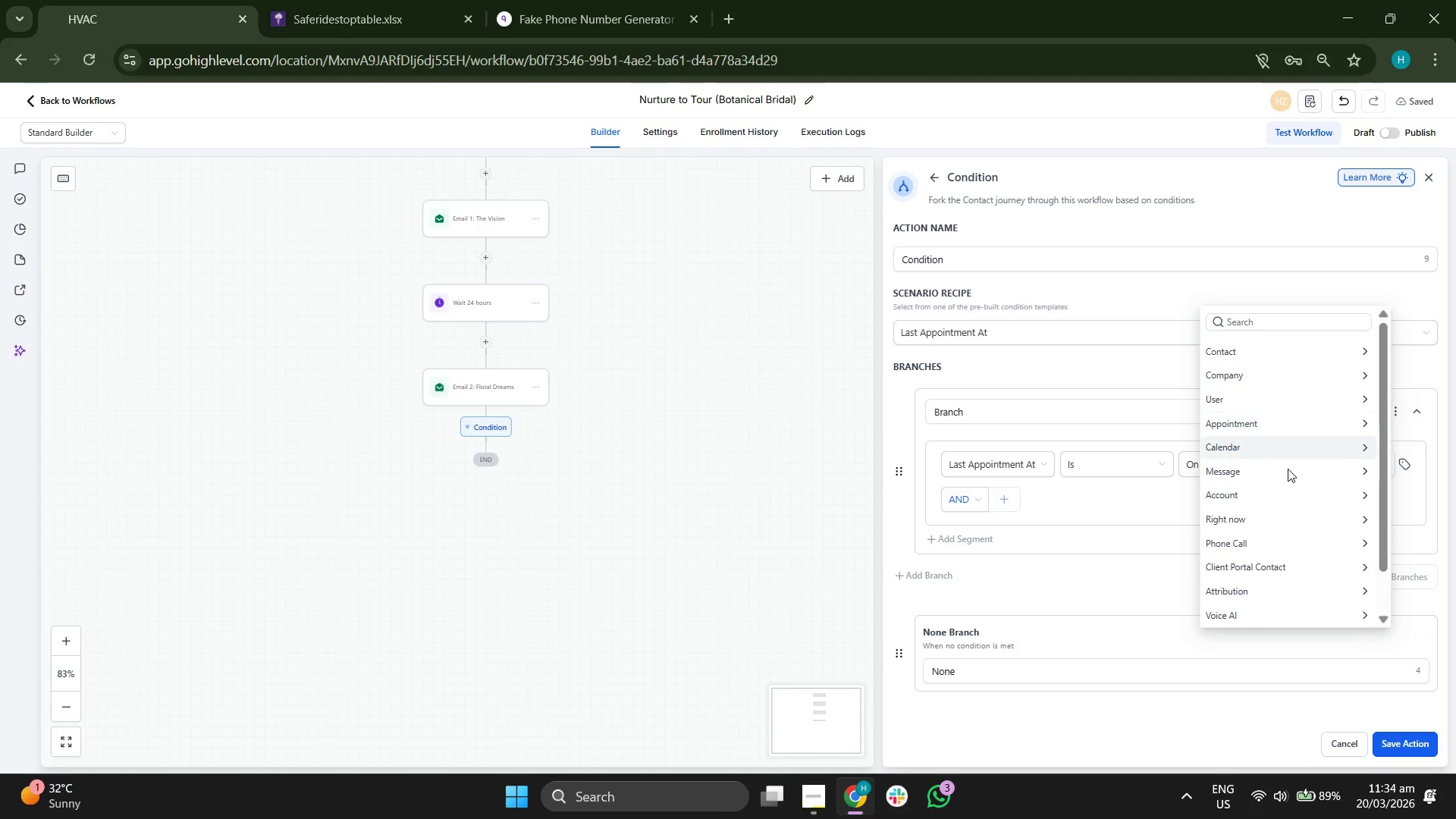 
left_click([1289, 444])
 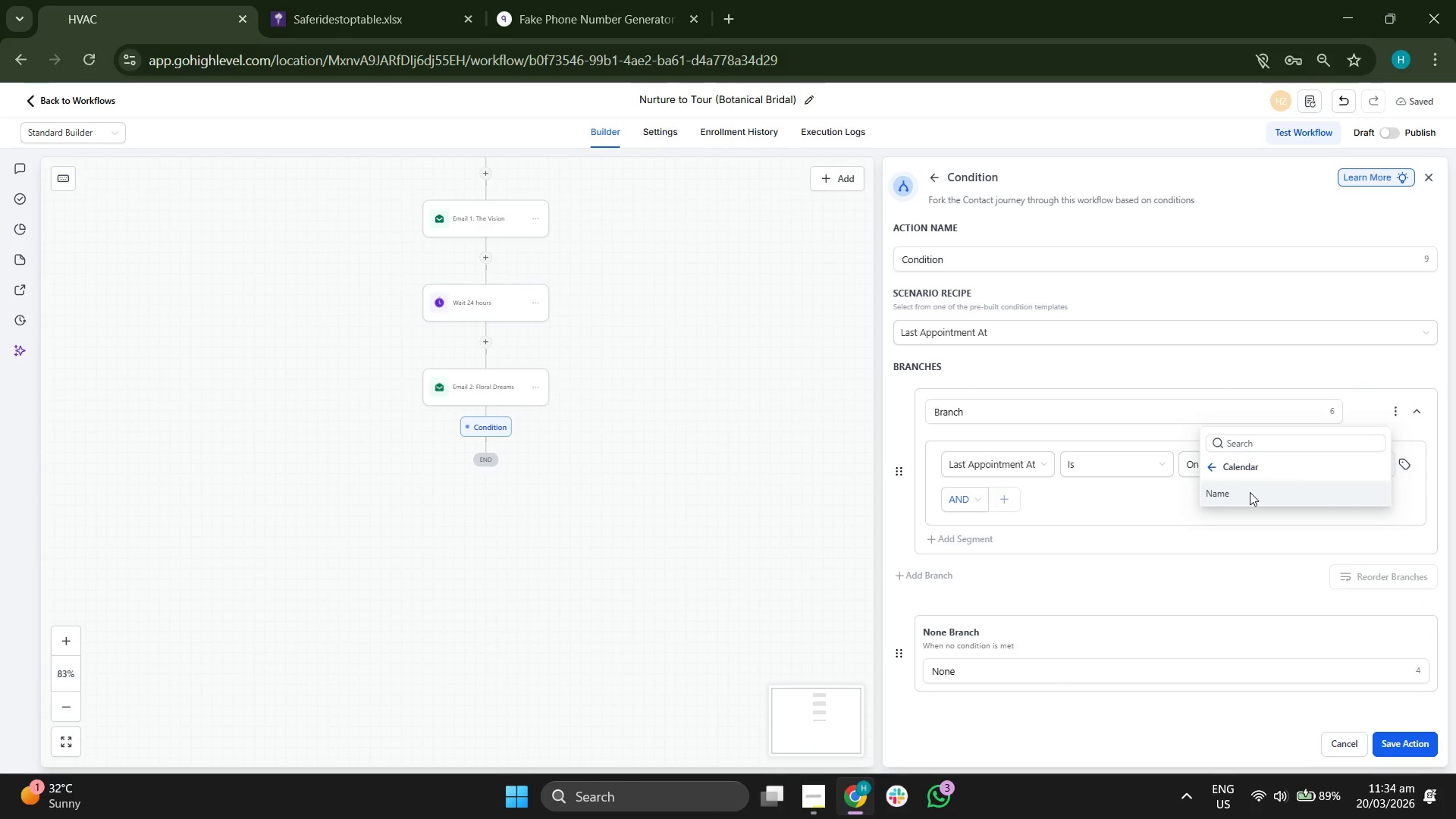 
left_click([1250, 492])
 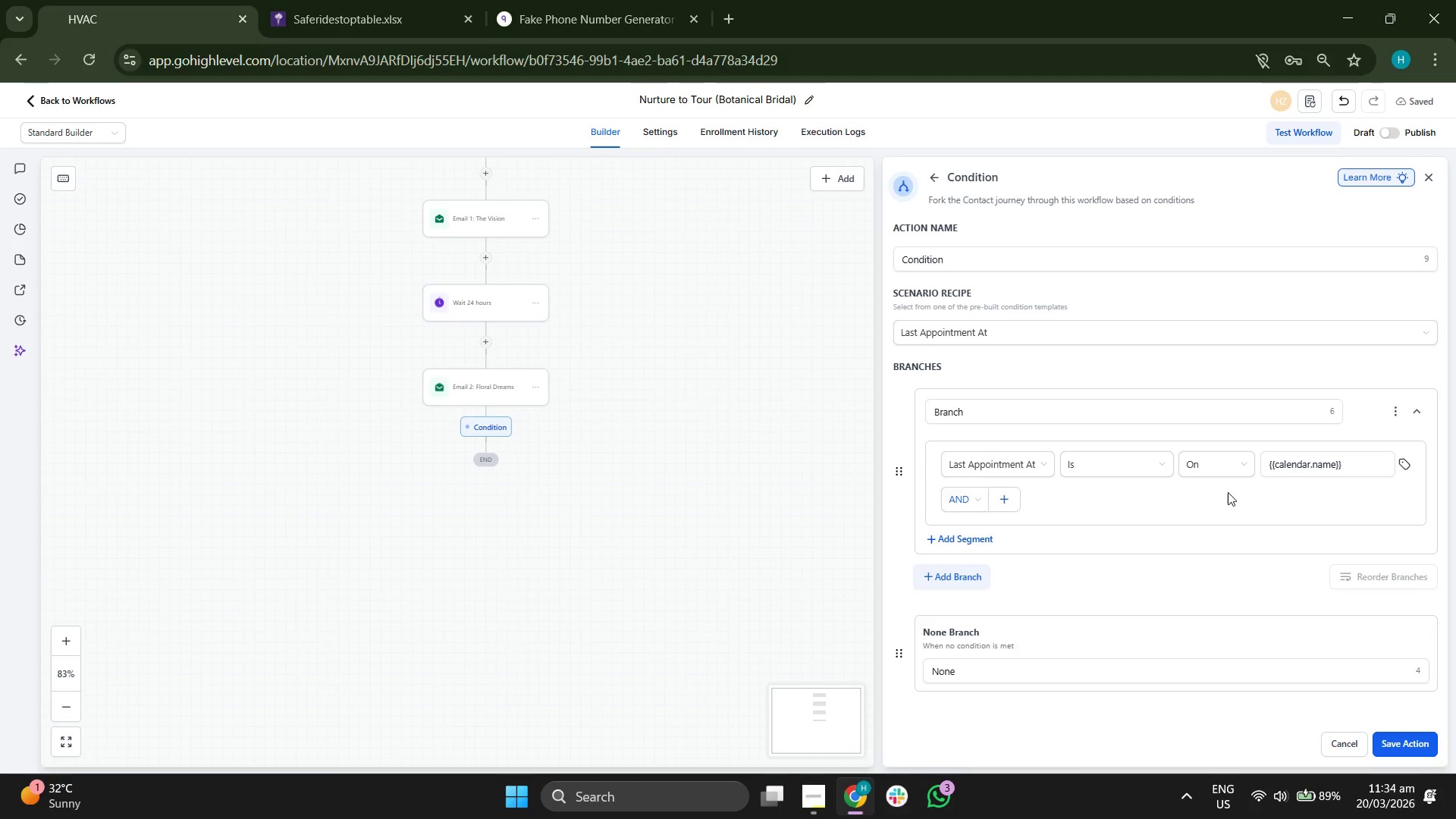 
wait(6.27)
 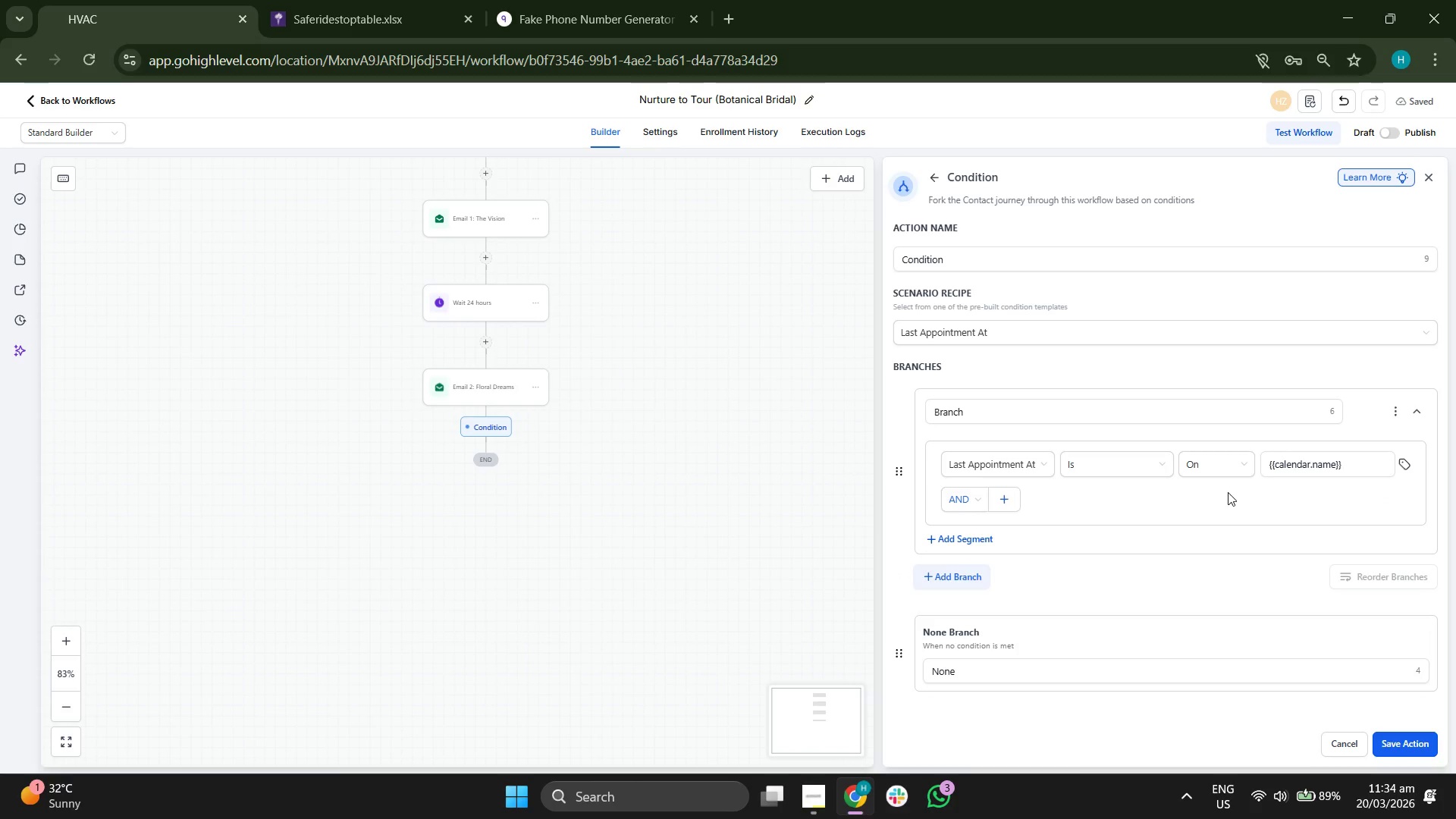 
left_click([1213, 467])
 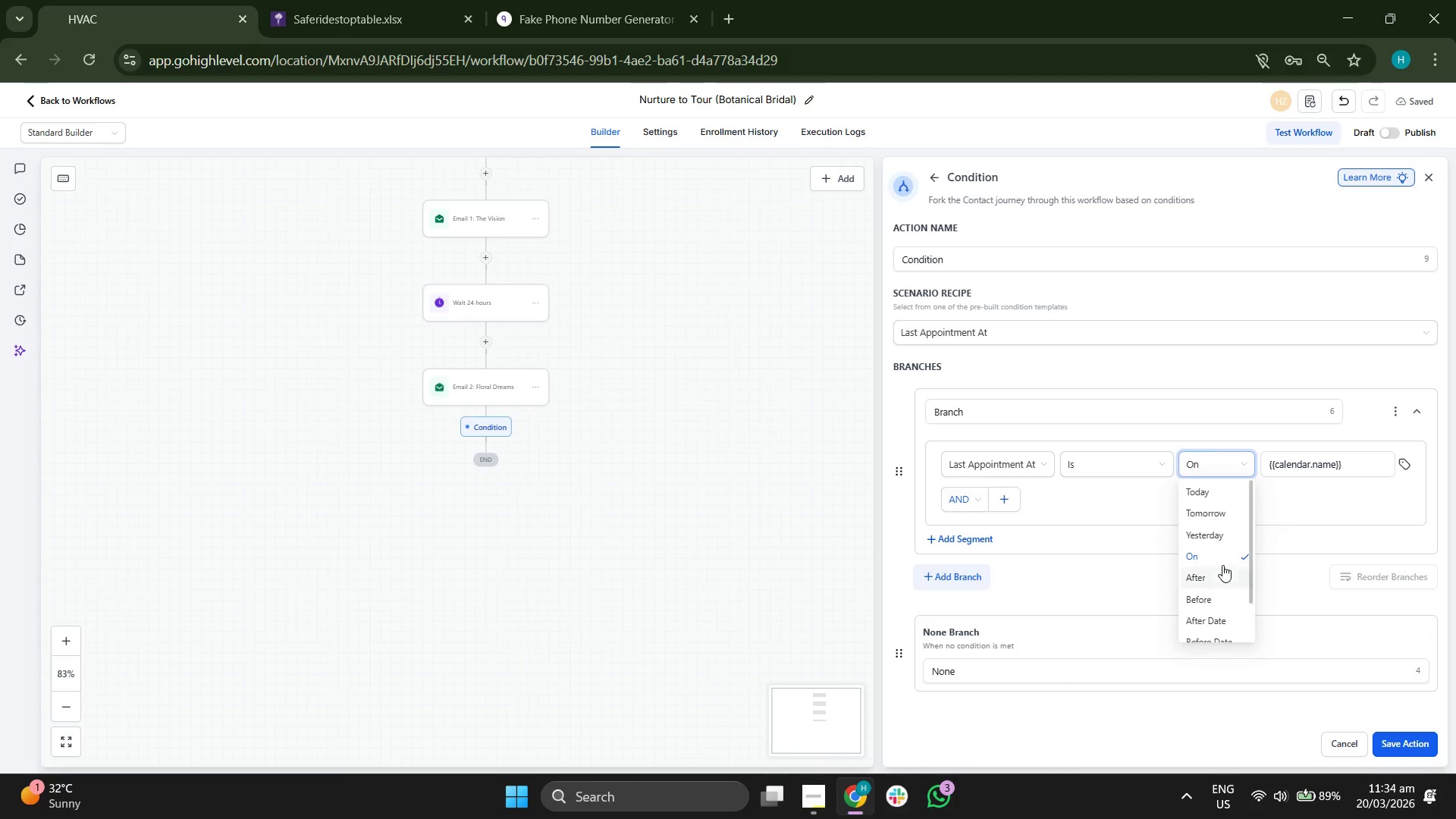 
scroll: coordinate [1229, 532], scroll_direction: down, amount: 1.0
 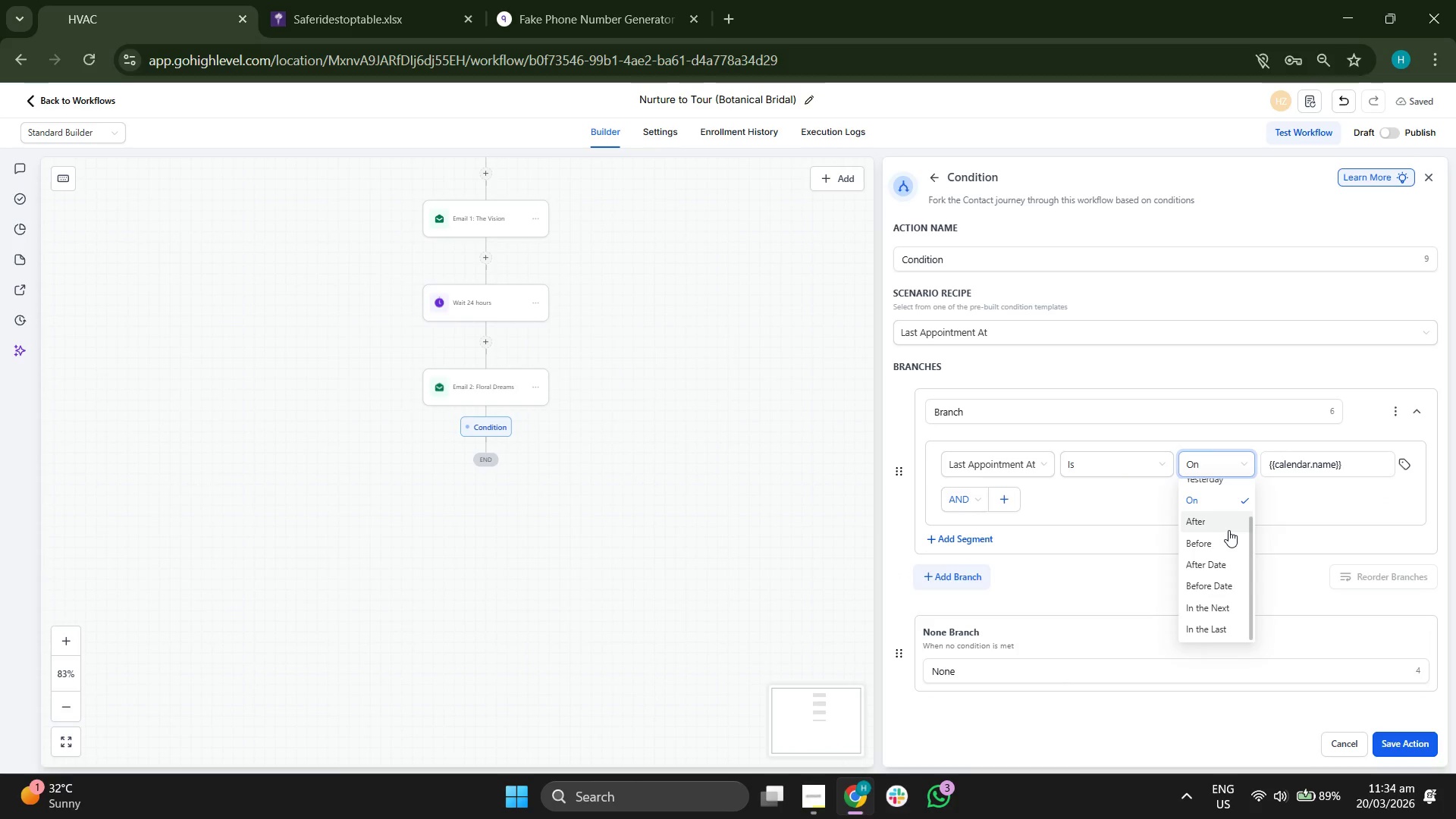 
scroll: coordinate [1228, 530], scroll_direction: up, amount: 2.0
 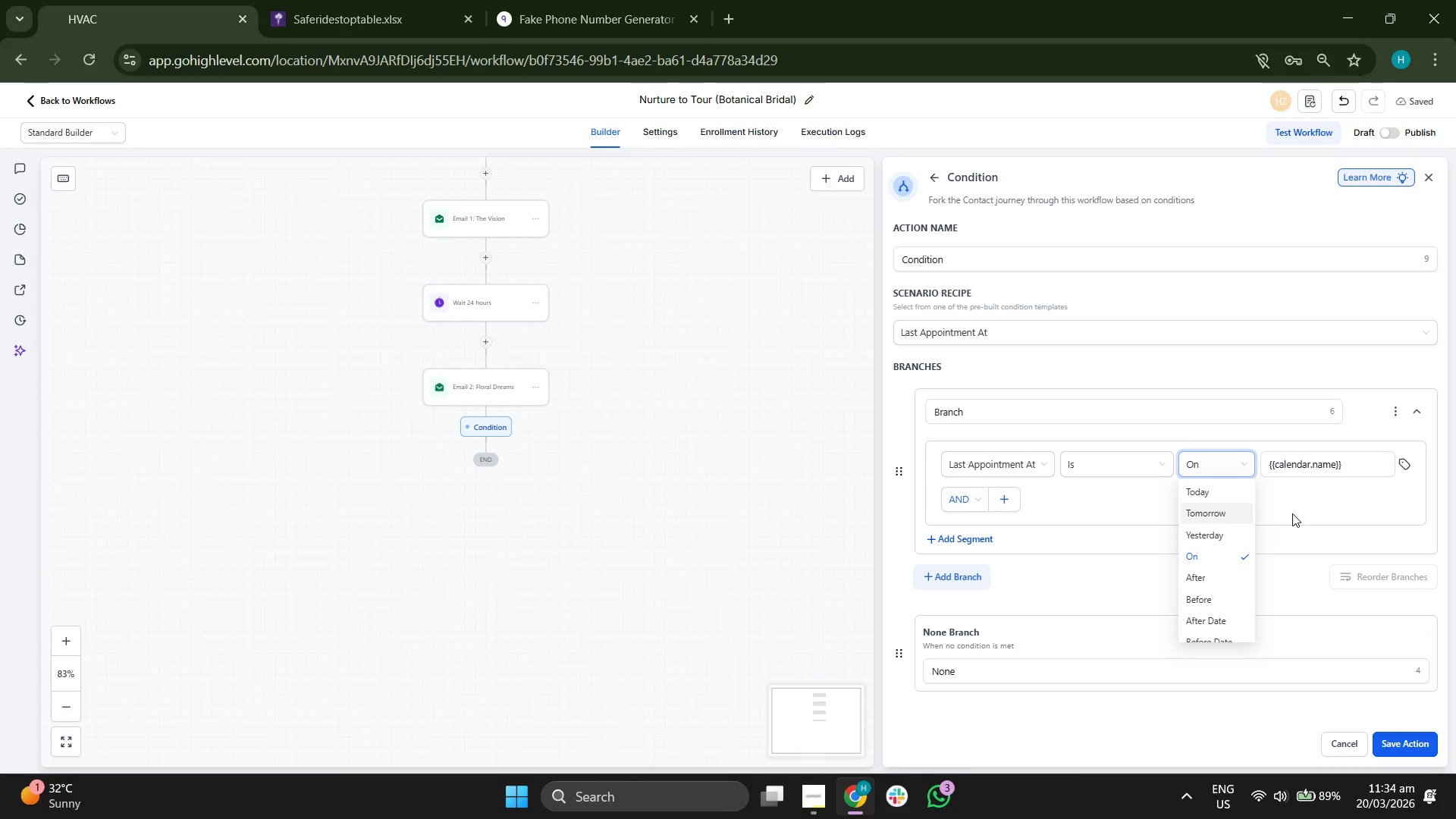 
wait(6.05)
 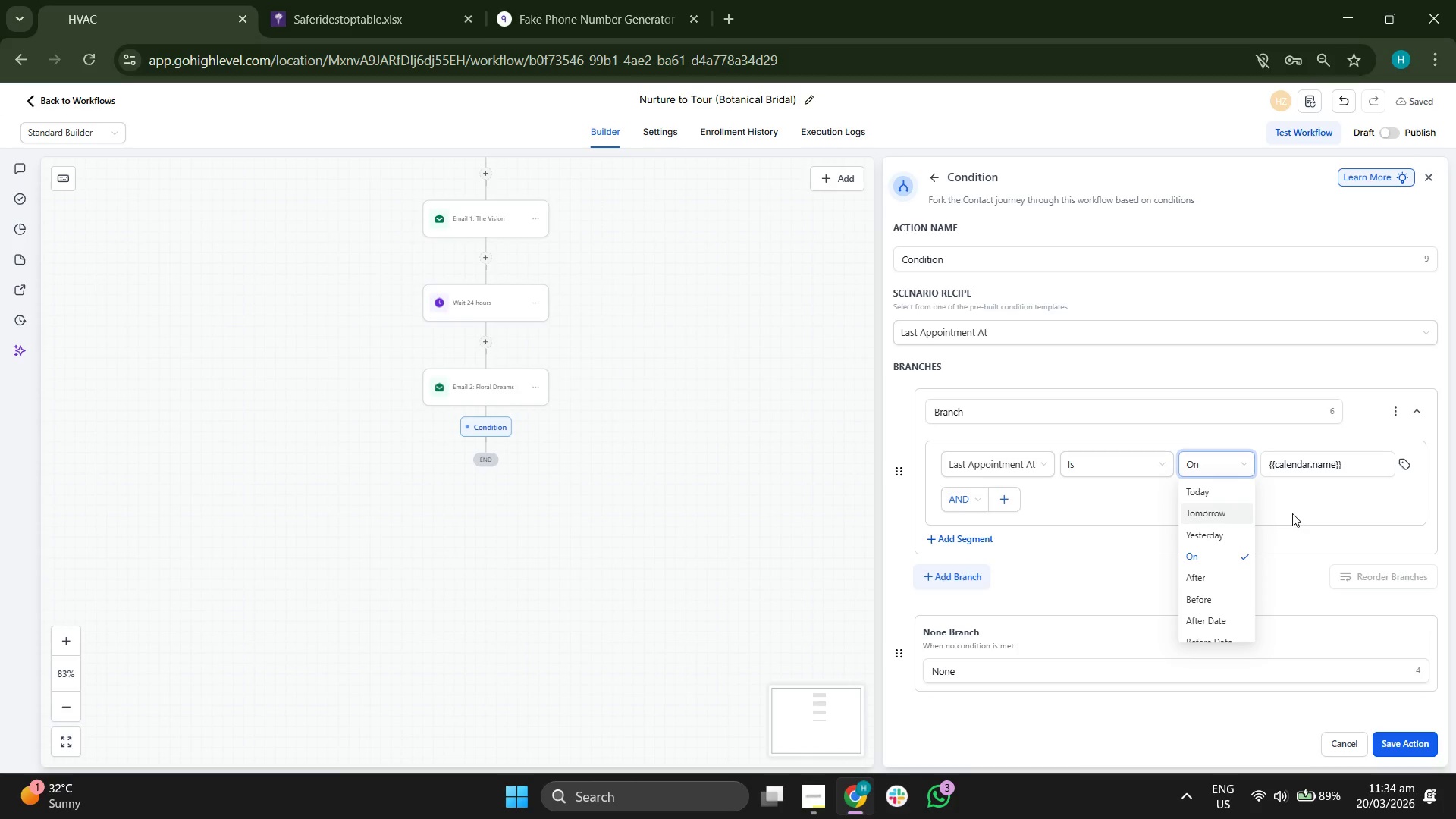 
left_click([1292, 513])
 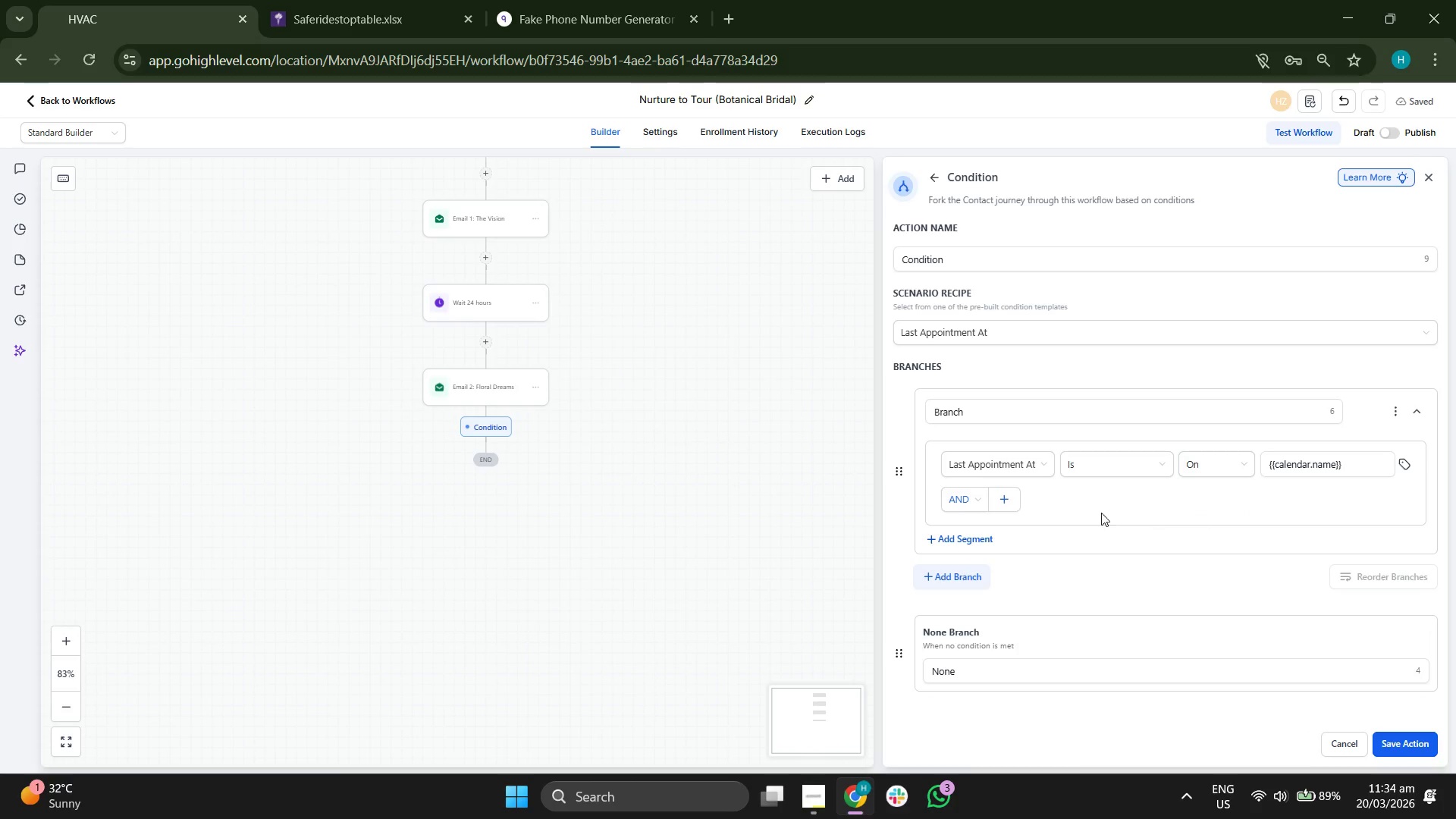 
mouse_move([1018, 479])
 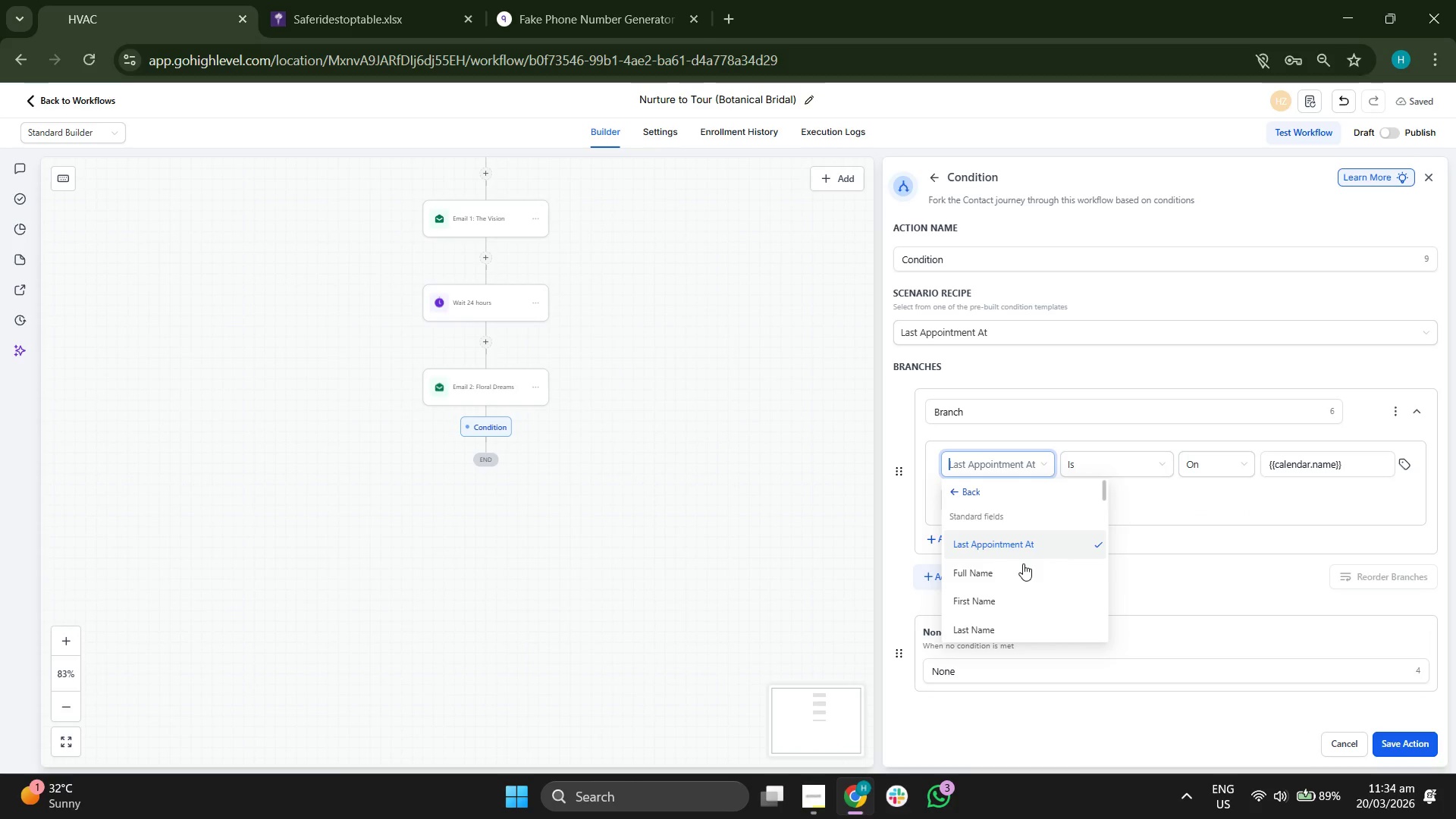 
scroll: coordinate [1023, 565], scroll_direction: down, amount: 2.0
 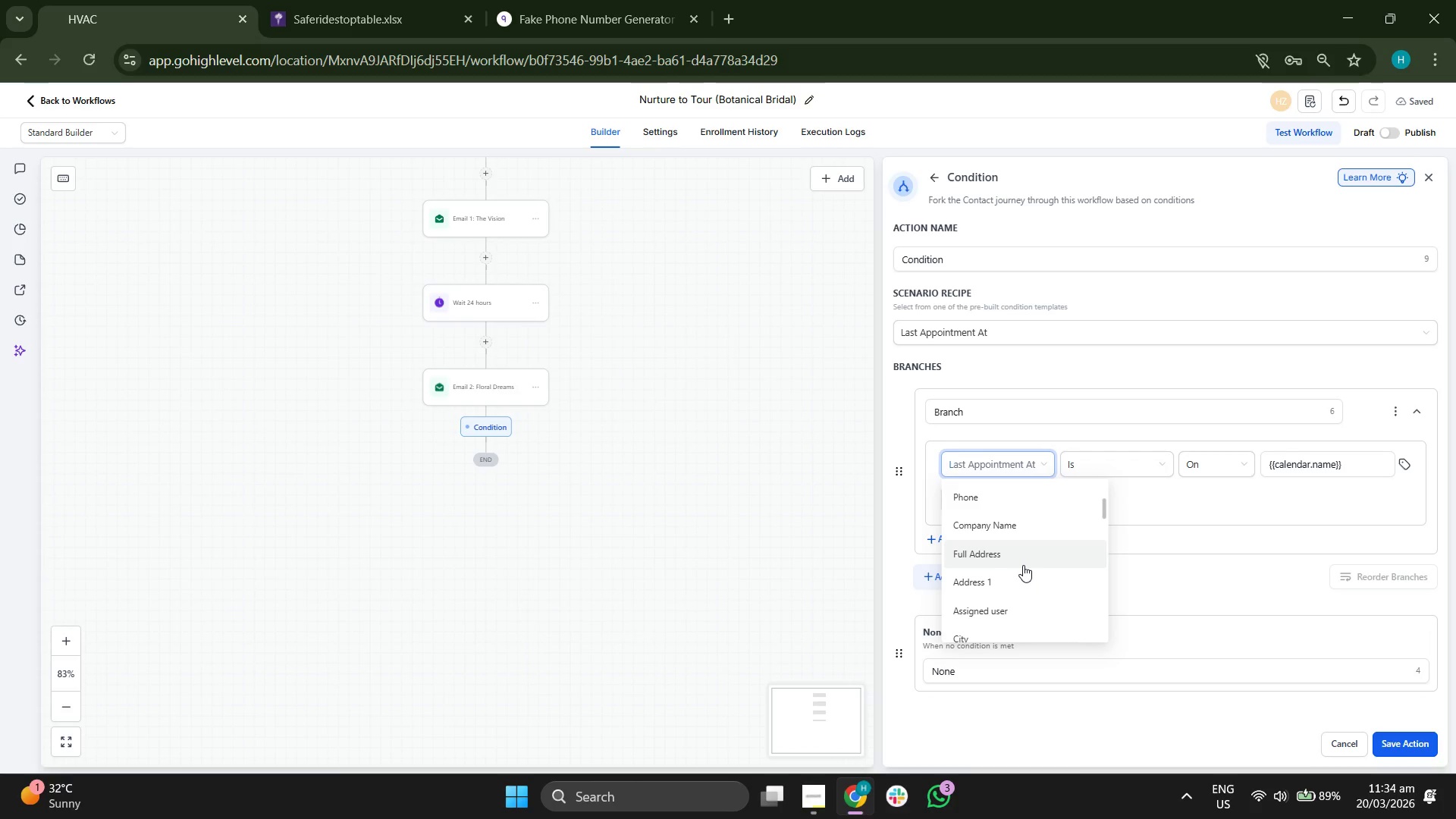 
scroll: coordinate [1023, 565], scroll_direction: up, amount: 4.0
 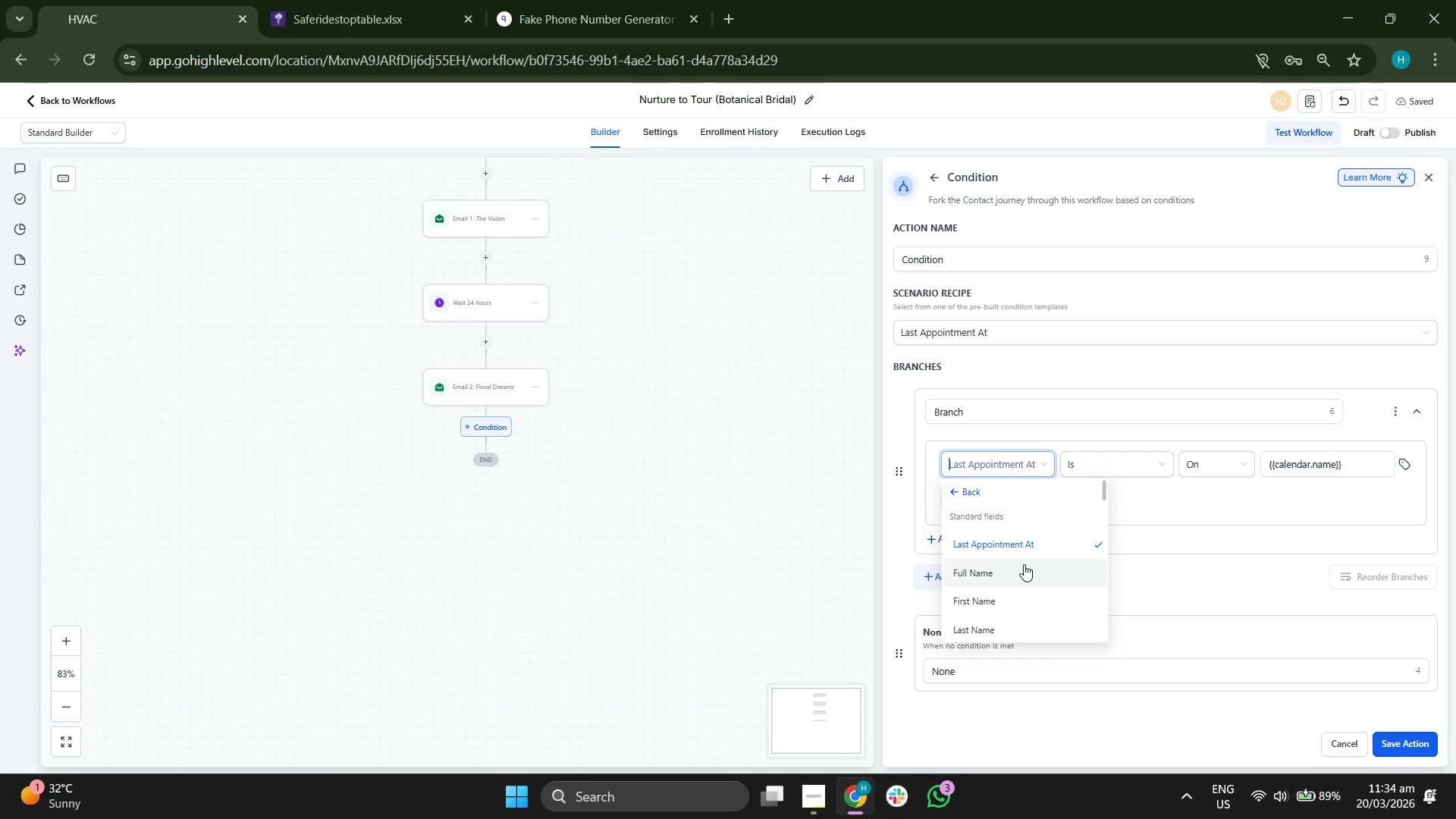 
scroll: coordinate [1043, 573], scroll_direction: down, amount: 18.0
 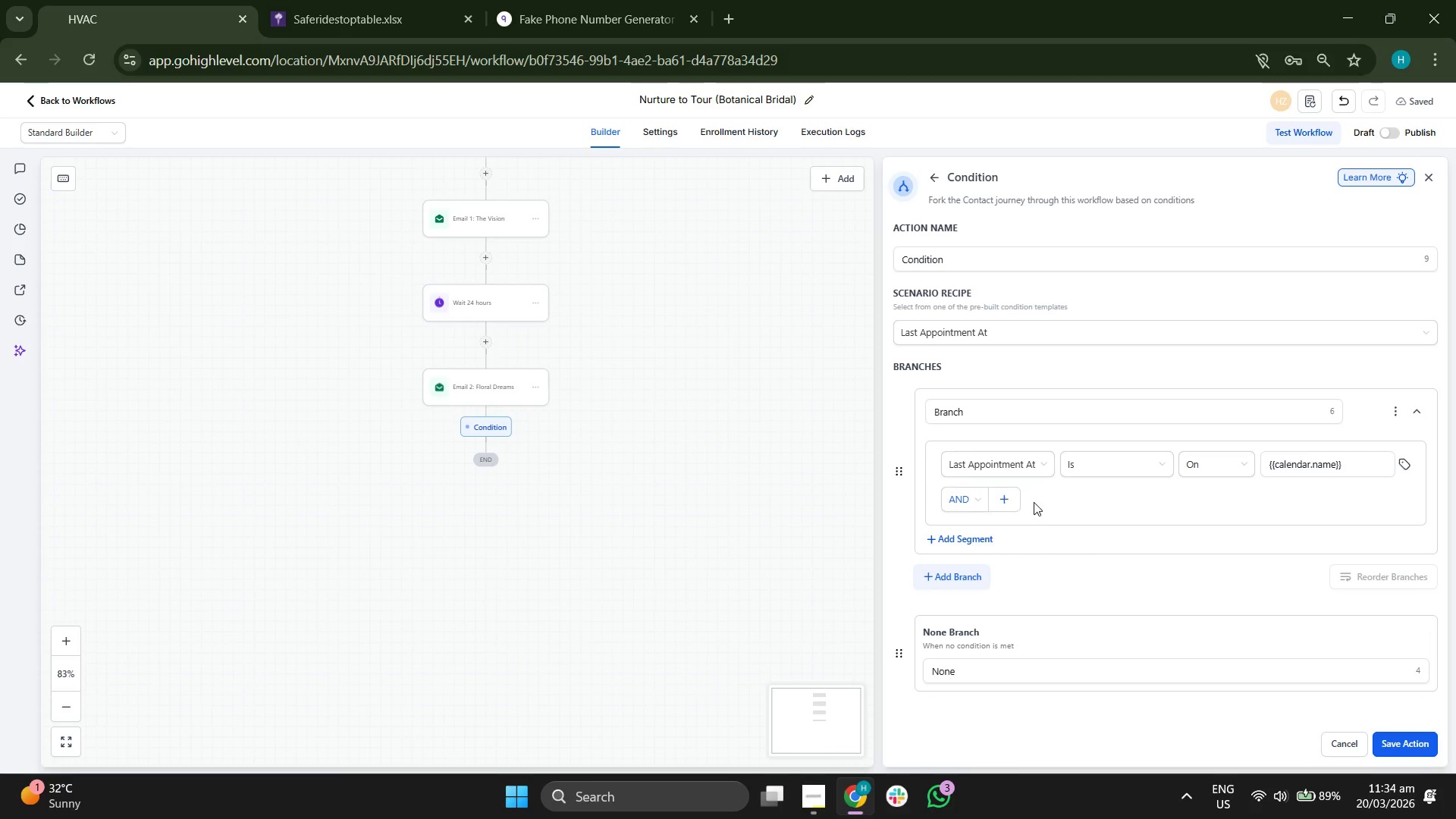 
mouse_move([1009, 500])
 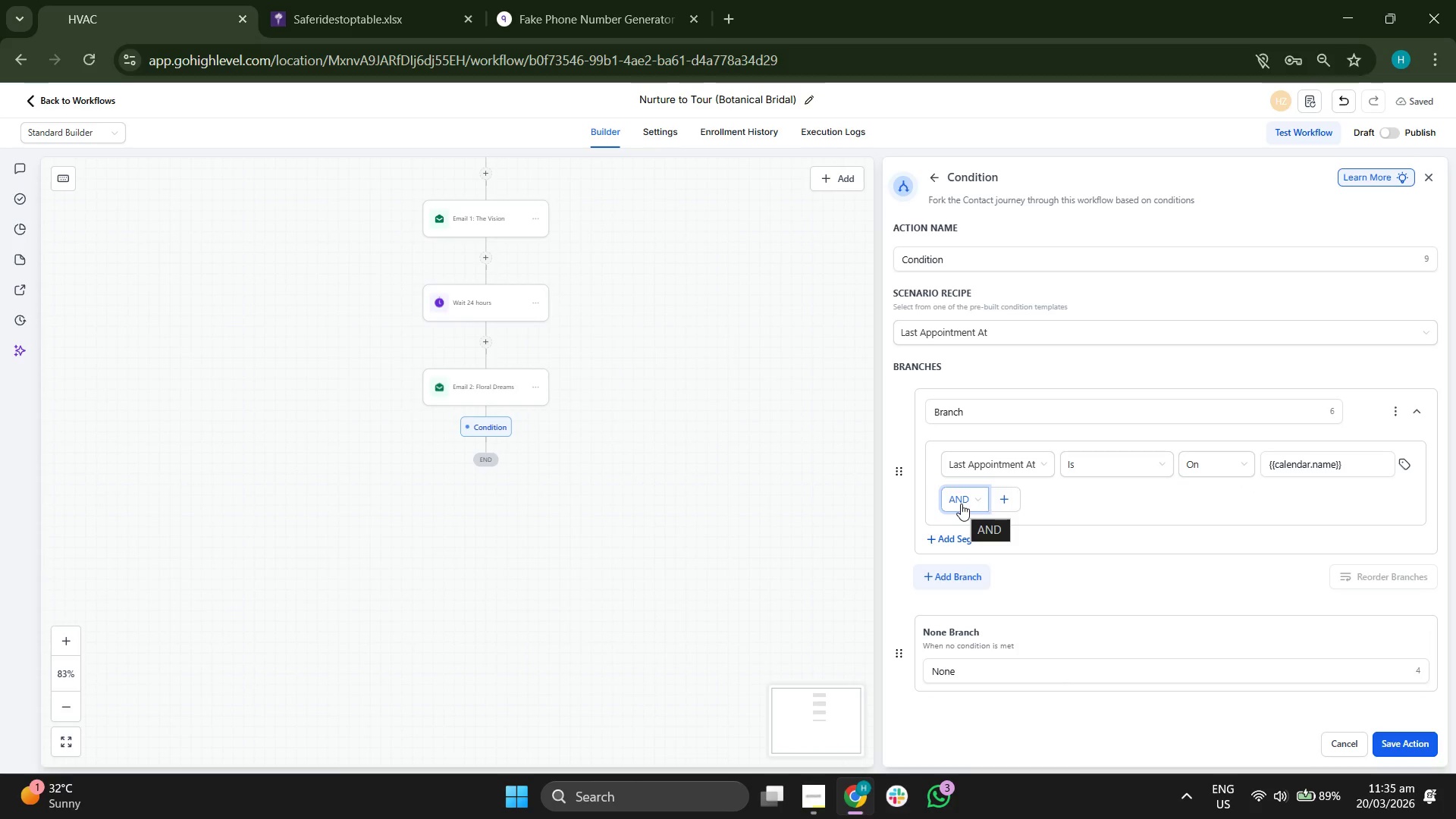 
left_click([966, 501])
 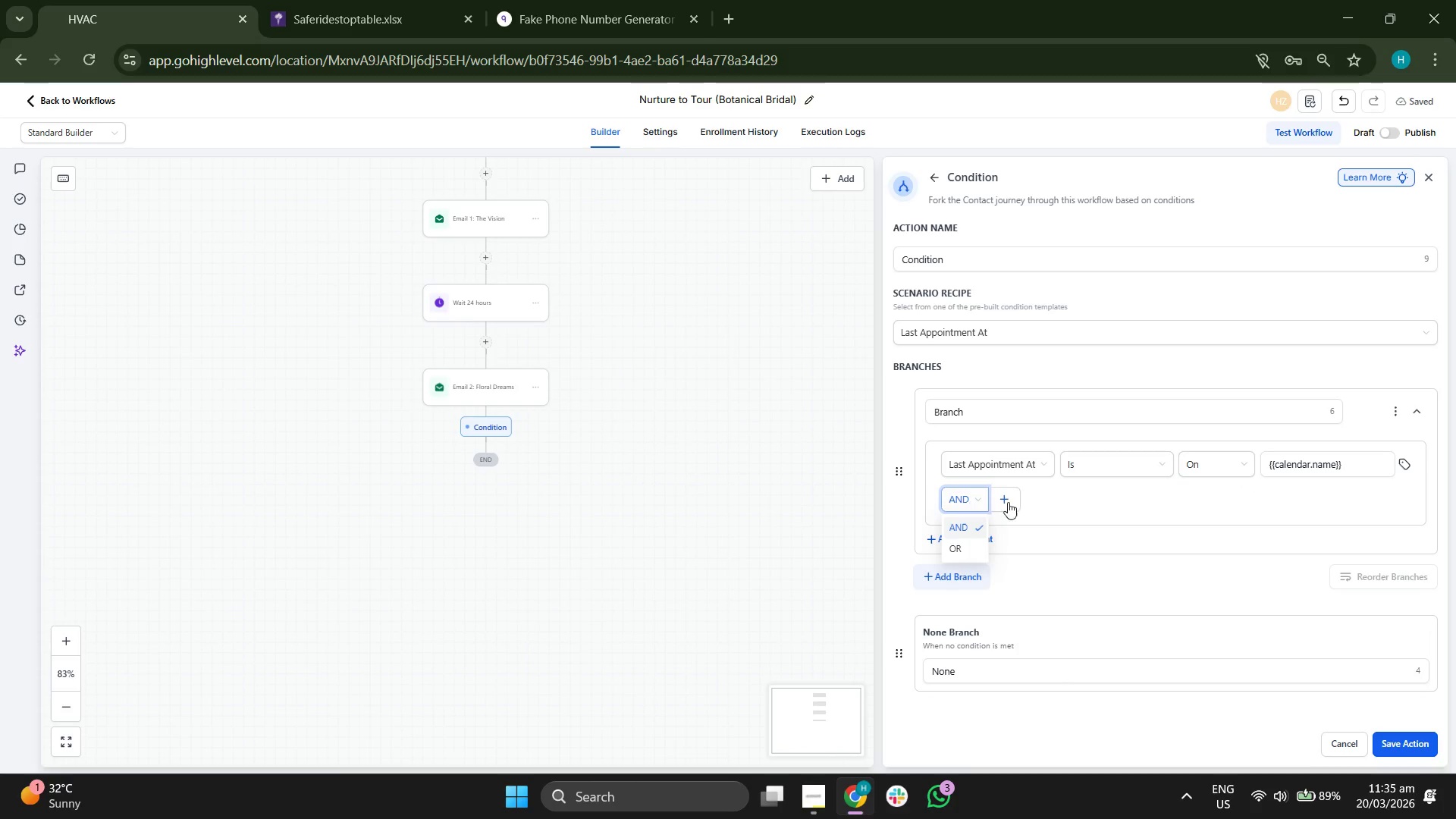 
left_click([1032, 500])
 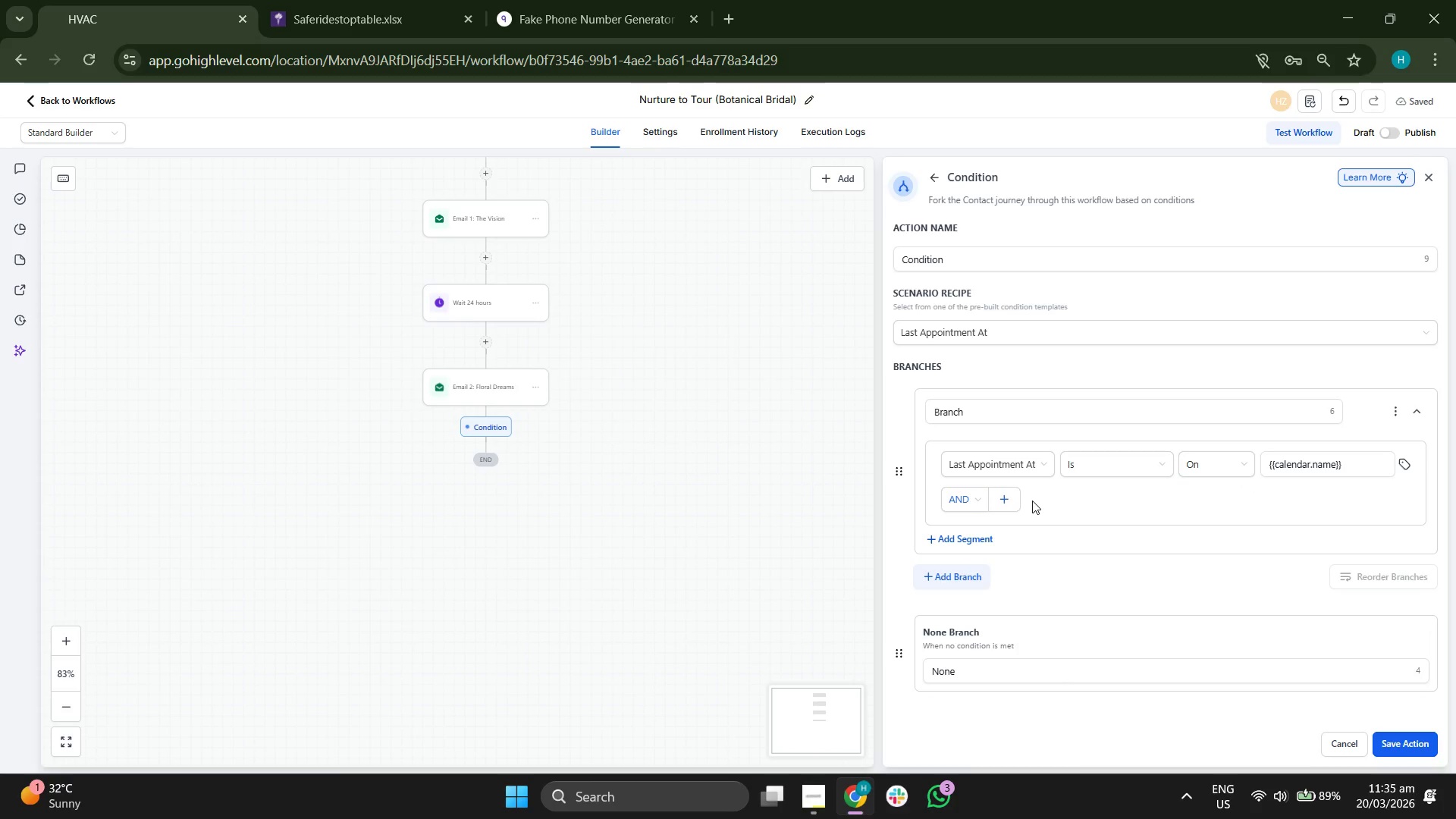 
left_click([1011, 500])
 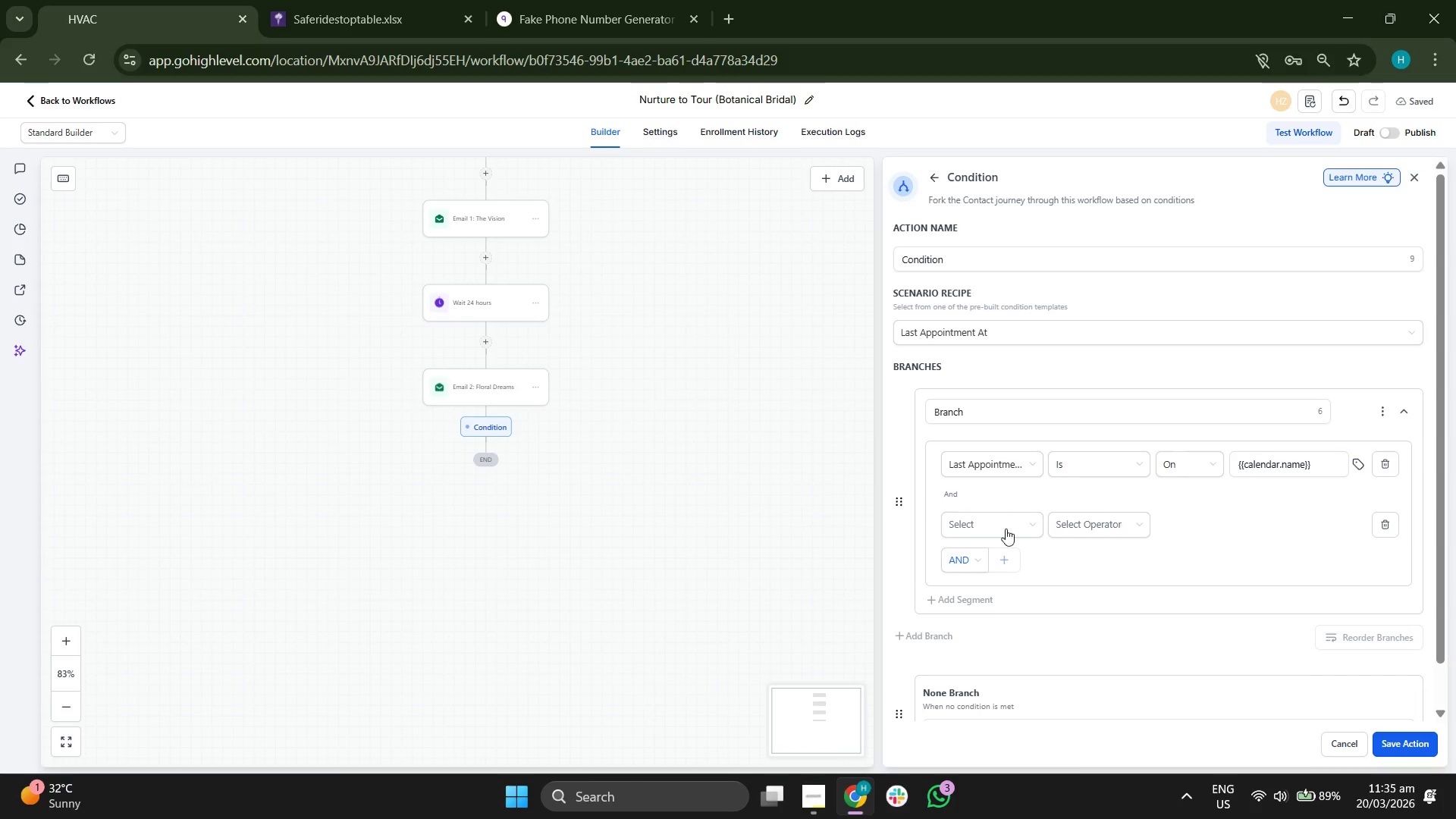 
left_click([996, 529])
 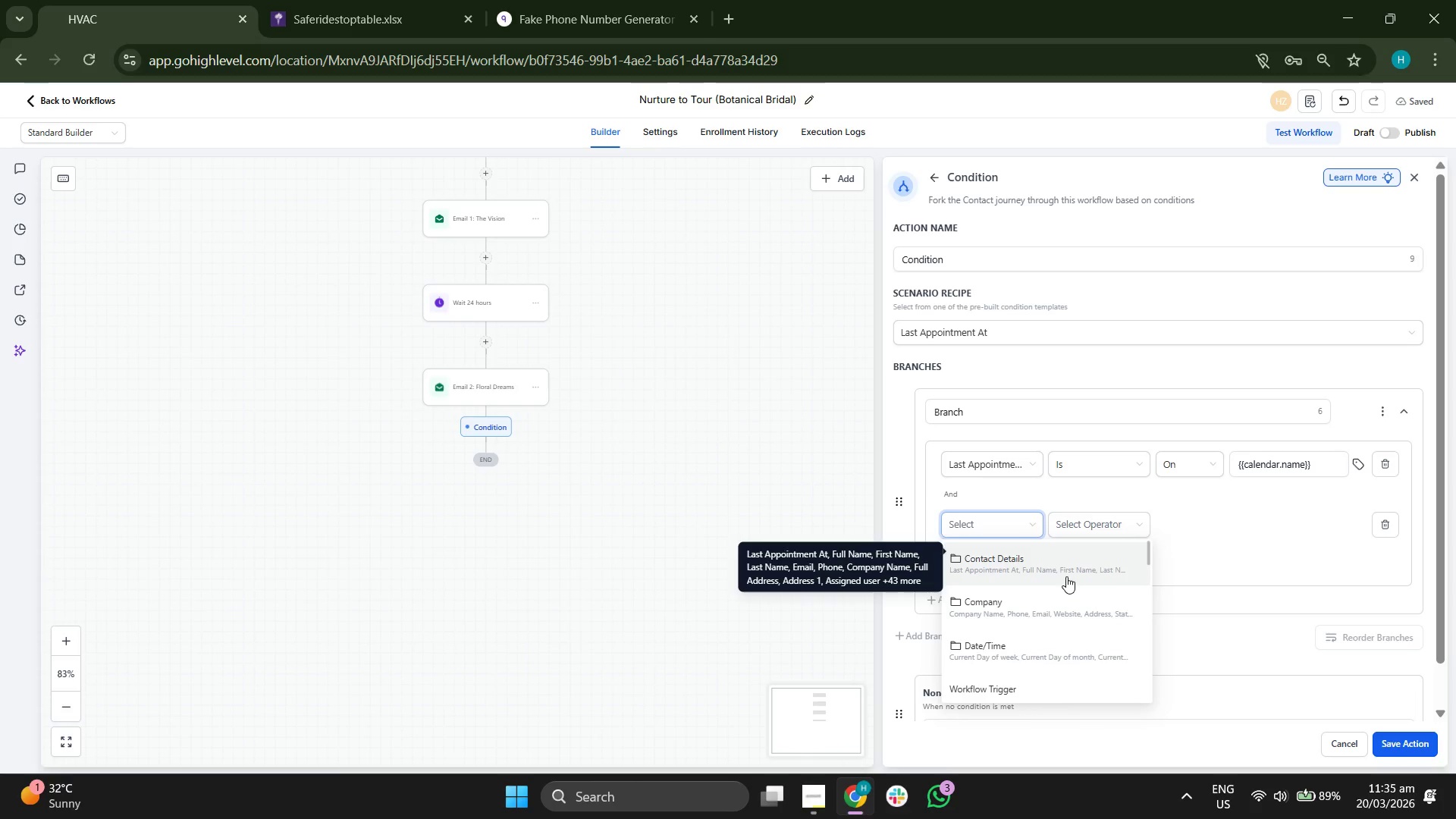 
wait(5.53)
 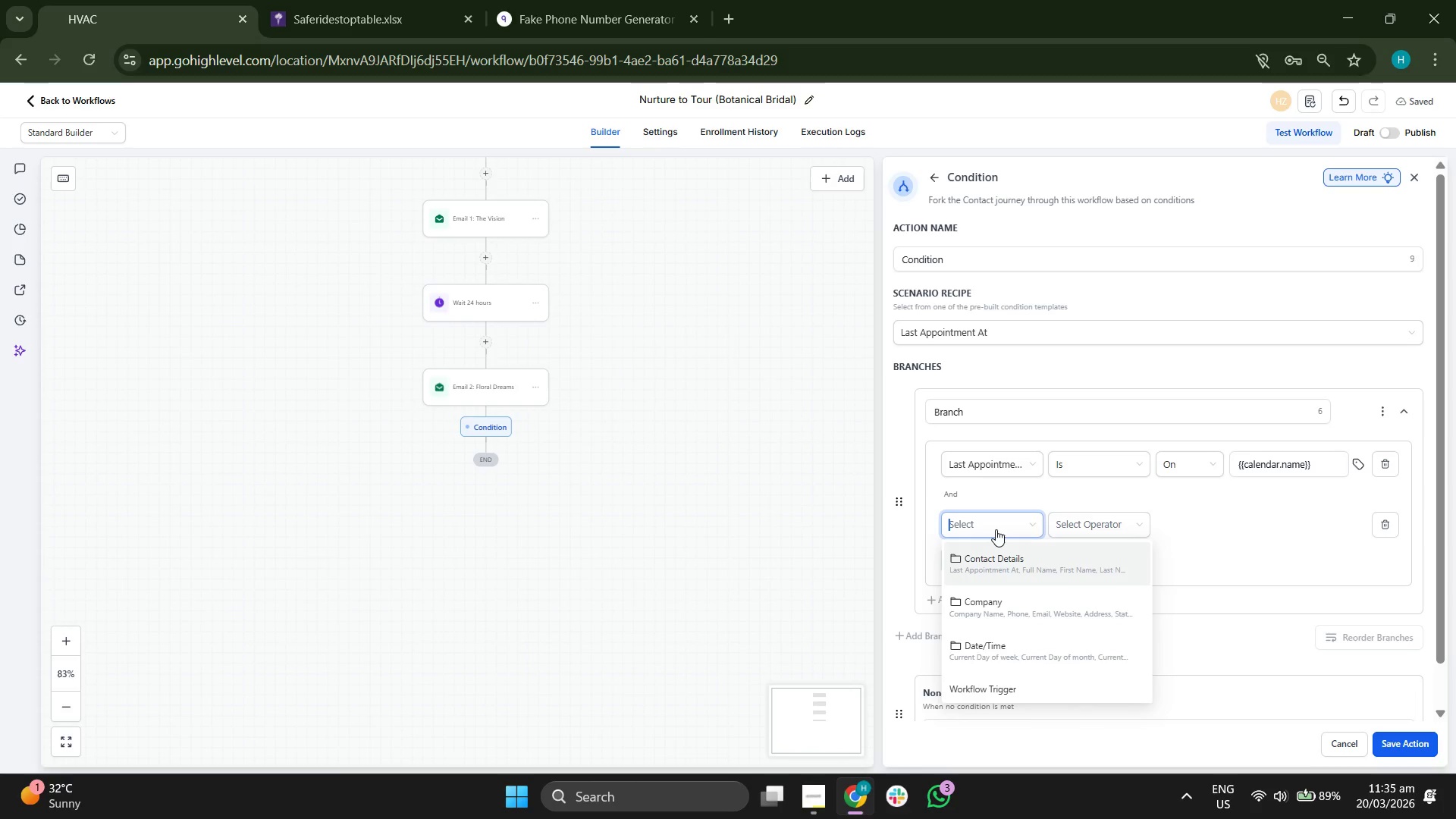 
scroll: coordinate [1070, 576], scroll_direction: down, amount: 1.0
 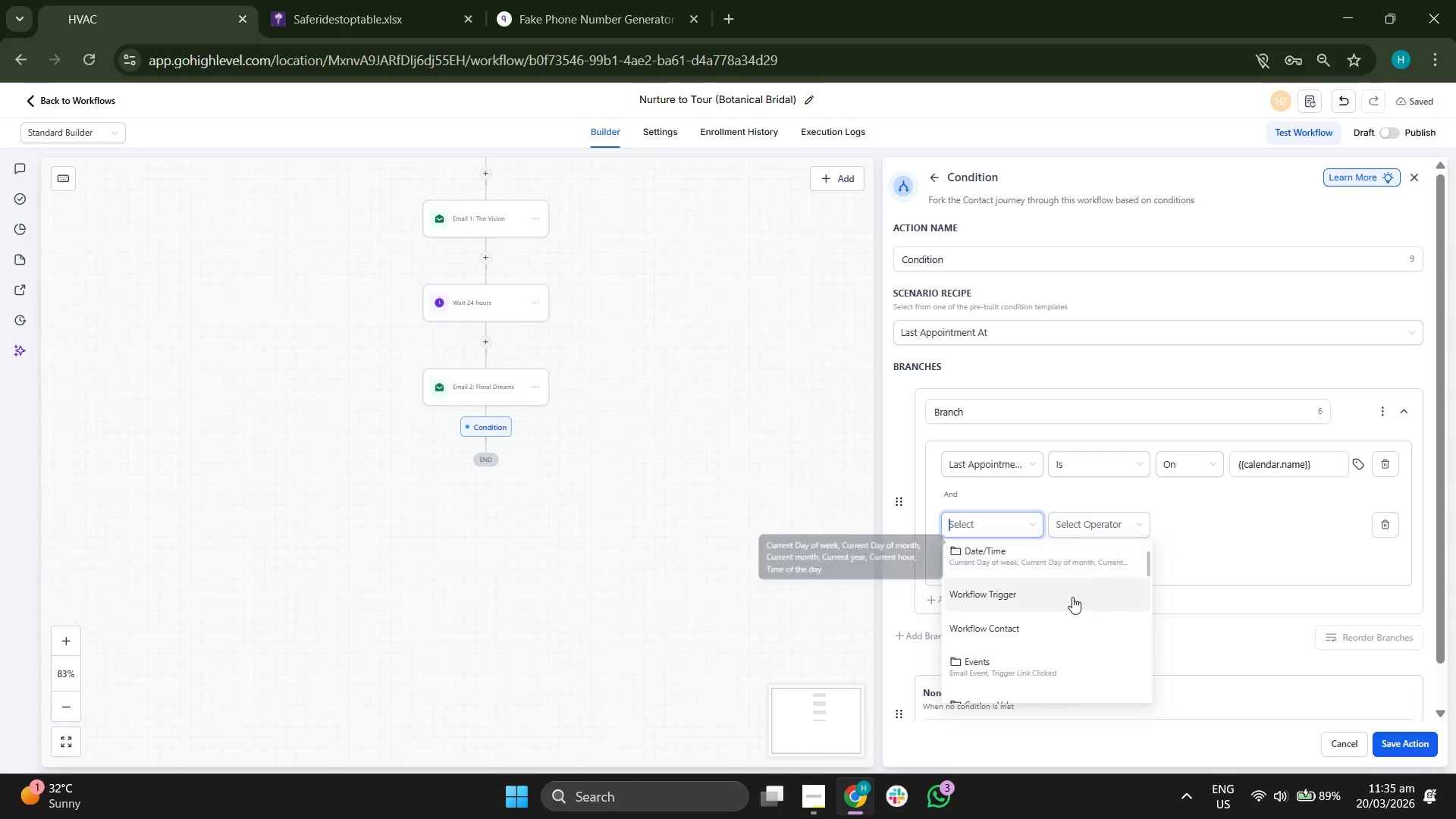 
scroll: coordinate [1074, 602], scroll_direction: up, amount: 1.0
 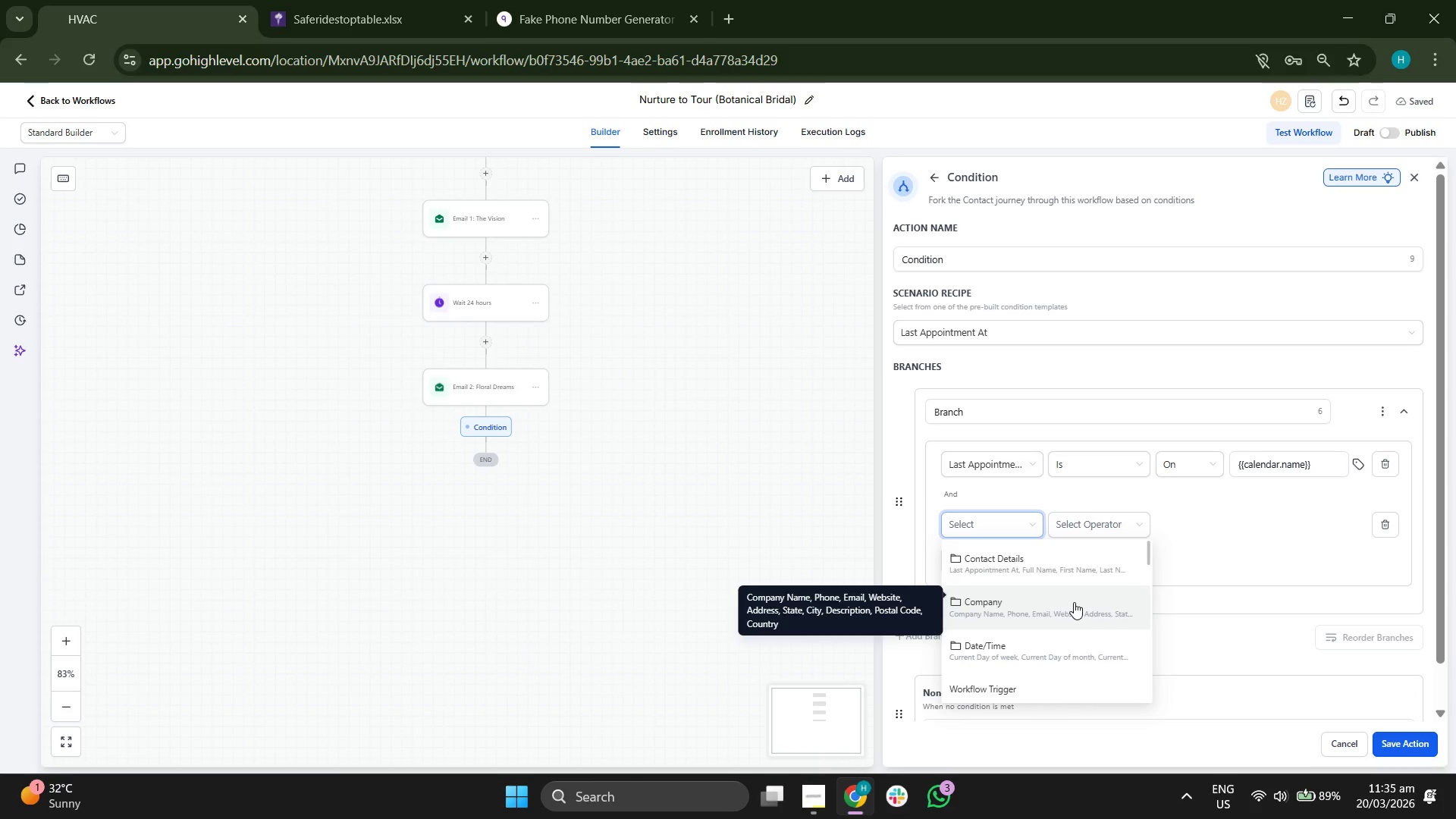 
scroll: coordinate [1074, 602], scroll_direction: down, amount: 2.0
 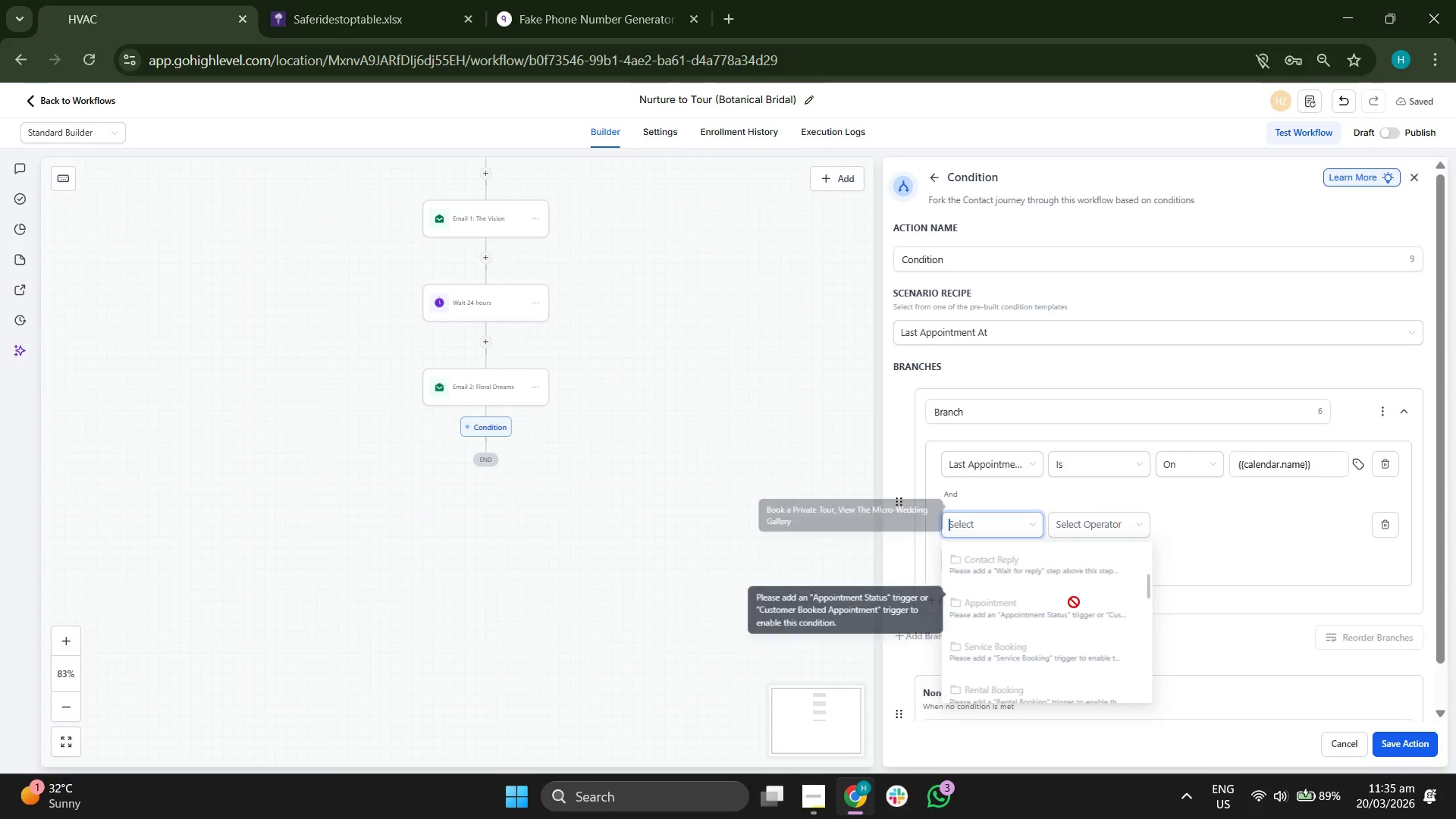 
scroll: coordinate [1075, 603], scroll_direction: none, amount: 0.0
 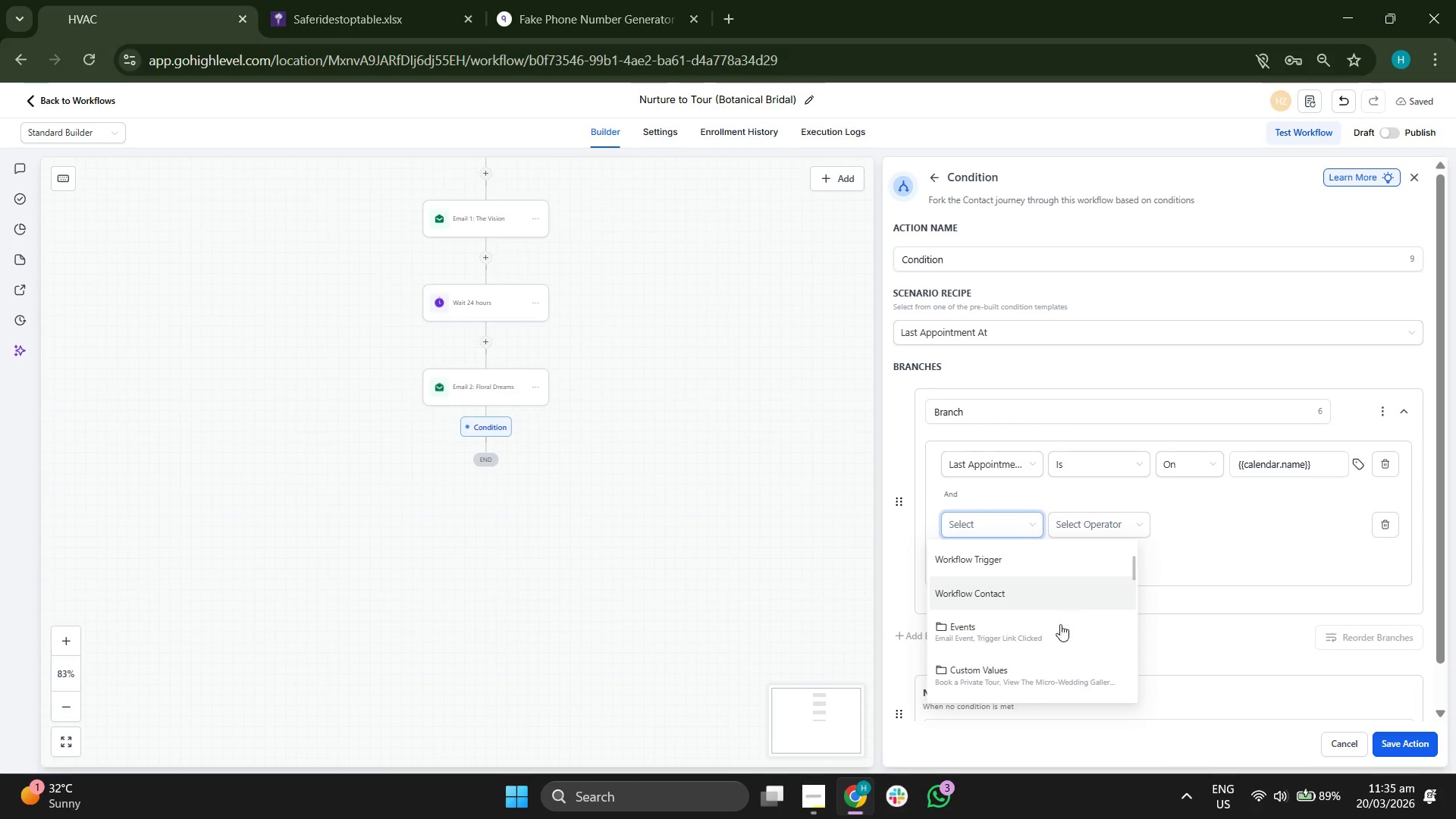 
scroll: coordinate [1057, 639], scroll_direction: down, amount: 1.0
 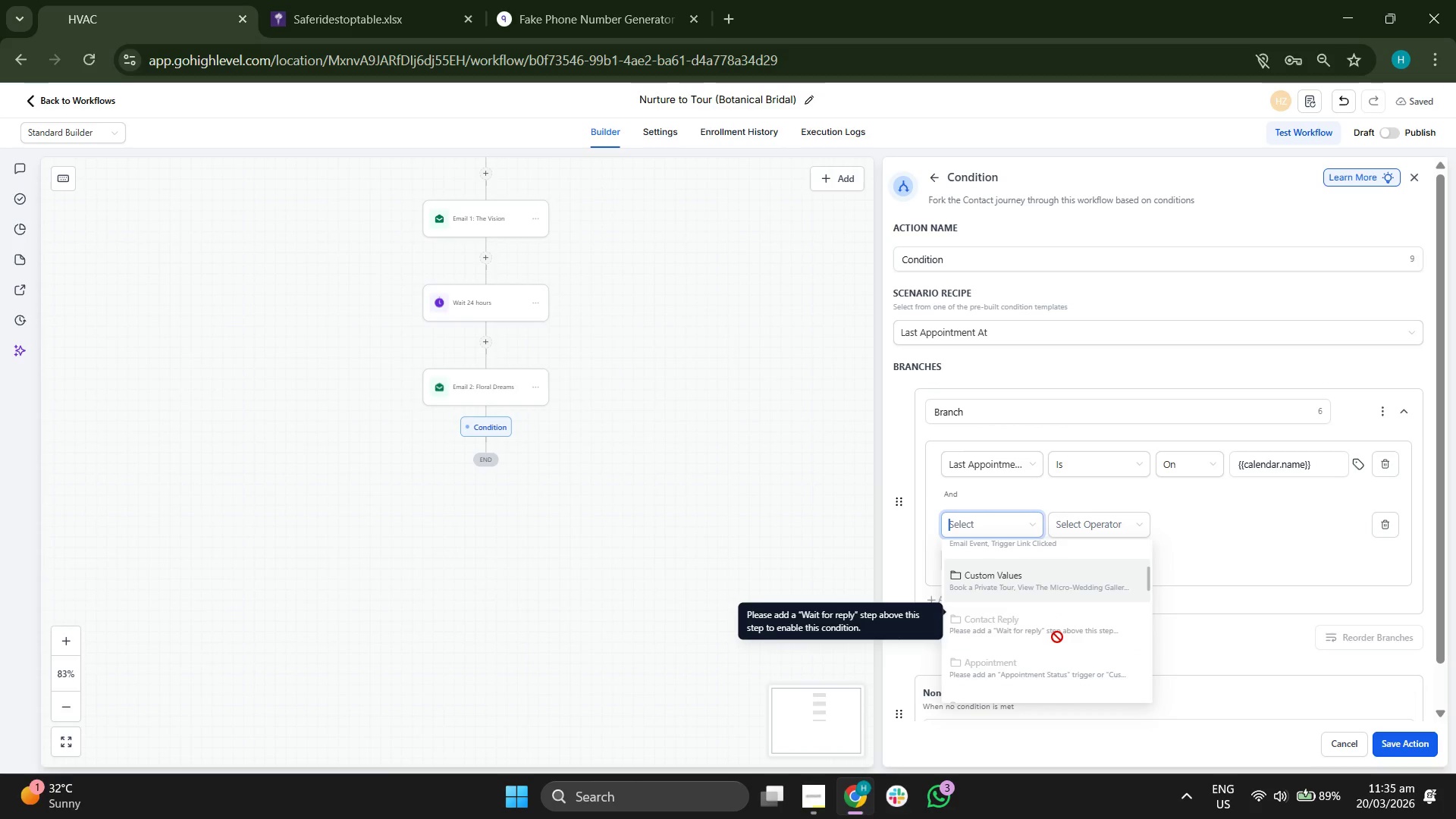 
scroll: coordinate [1057, 637], scroll_direction: up, amount: 2.0
 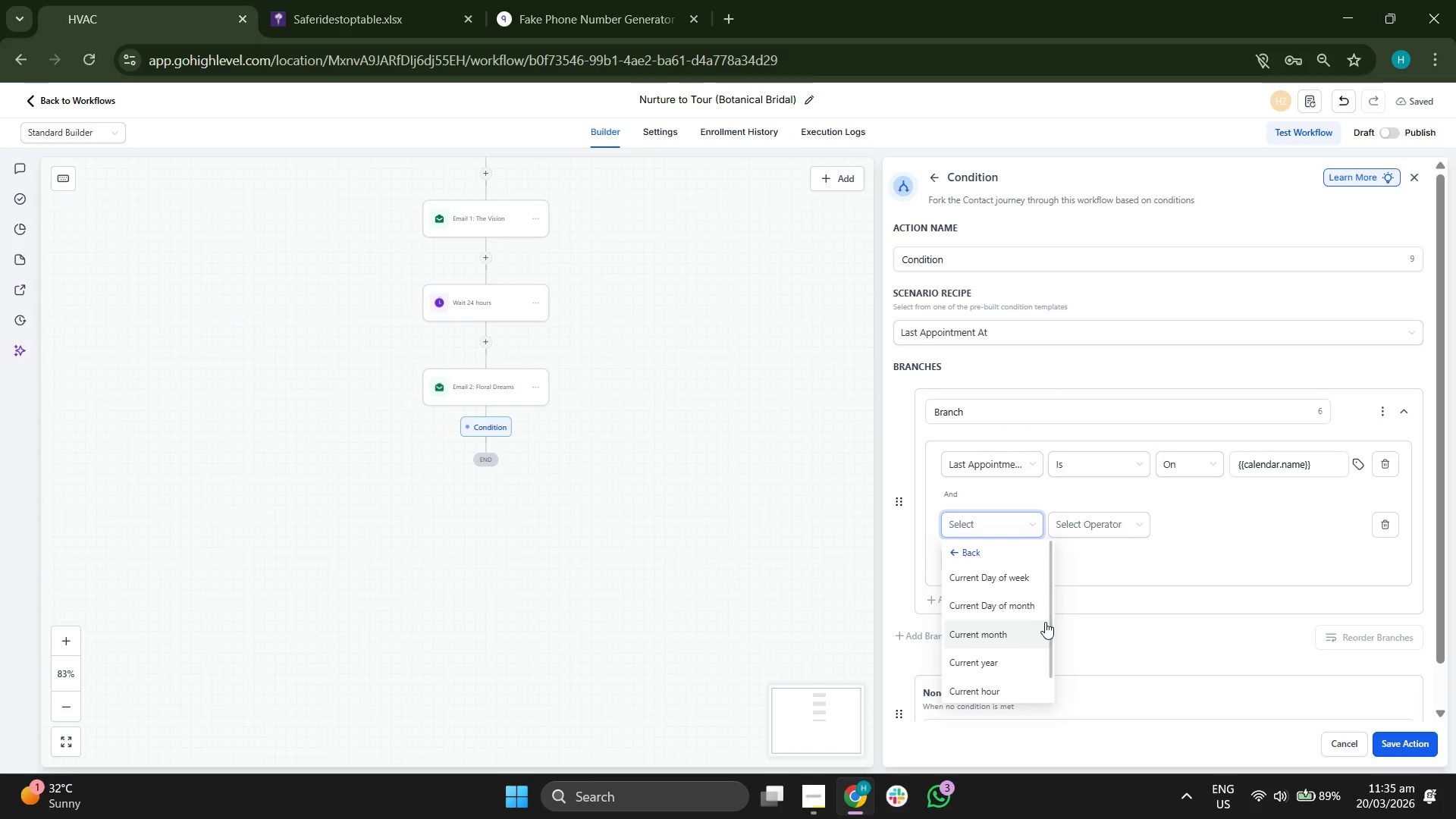 
scroll: coordinate [1016, 589], scroll_direction: down, amount: 2.0
 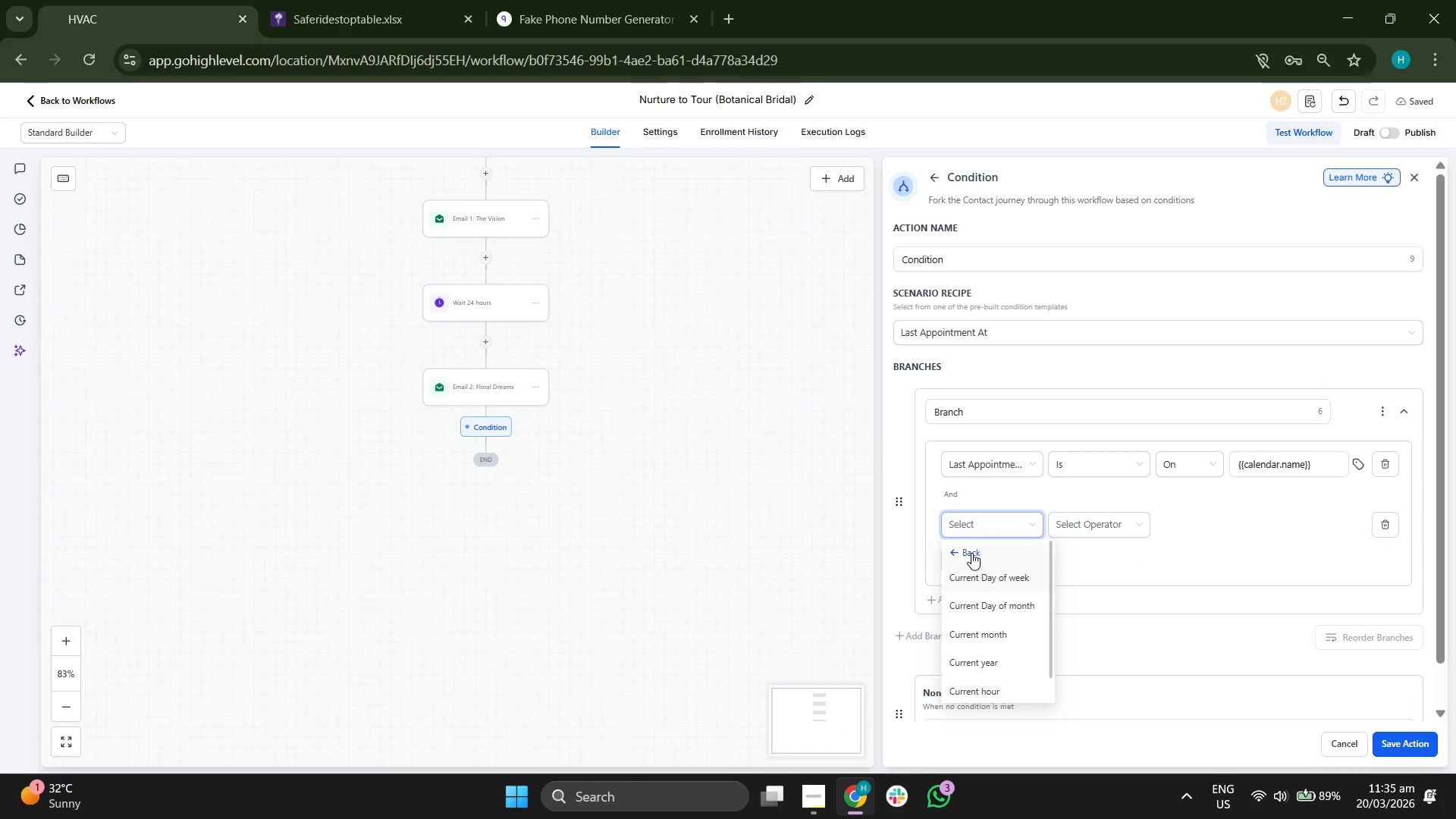 
left_click([971, 553])
 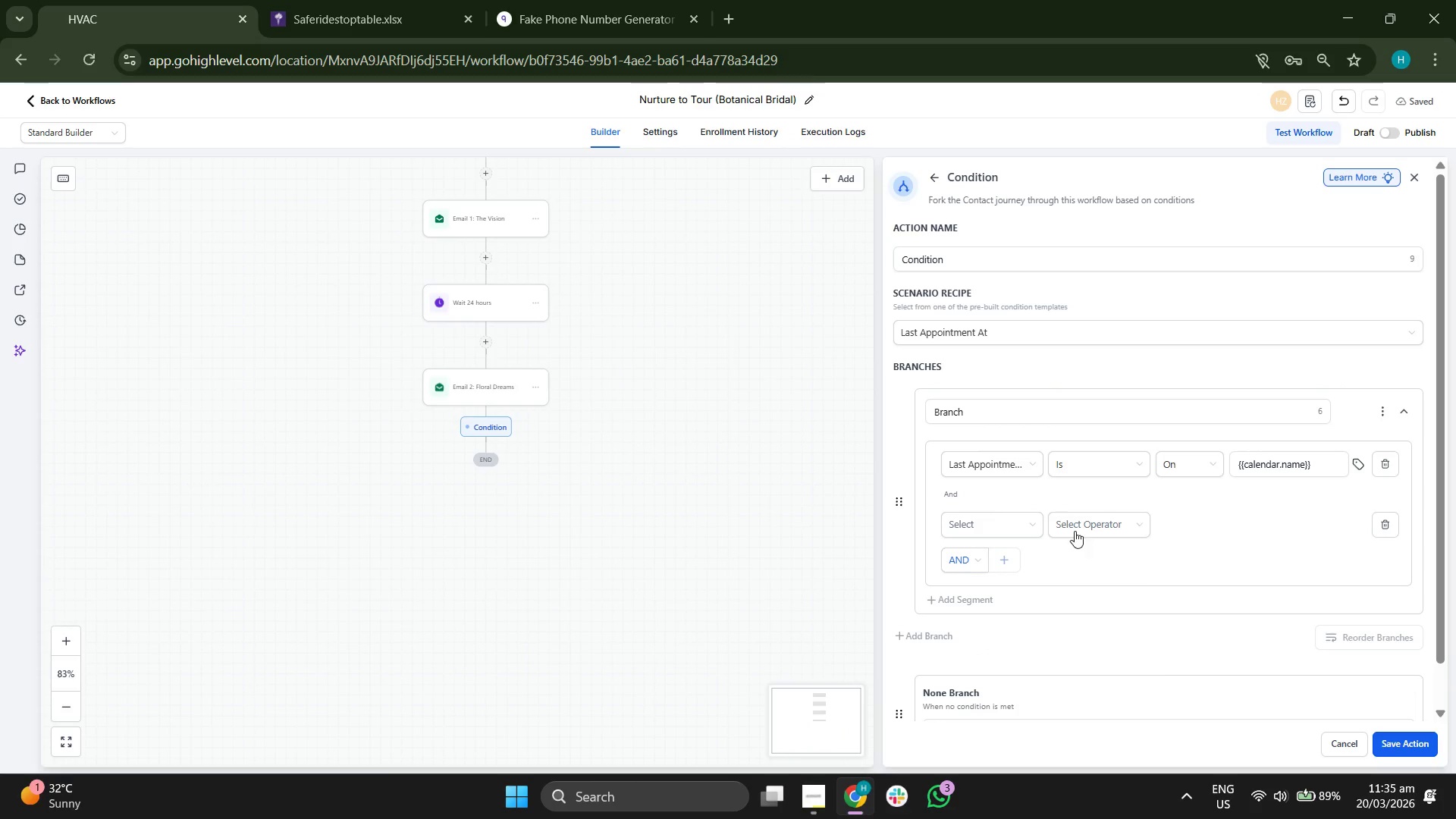 
left_click([1094, 524])
 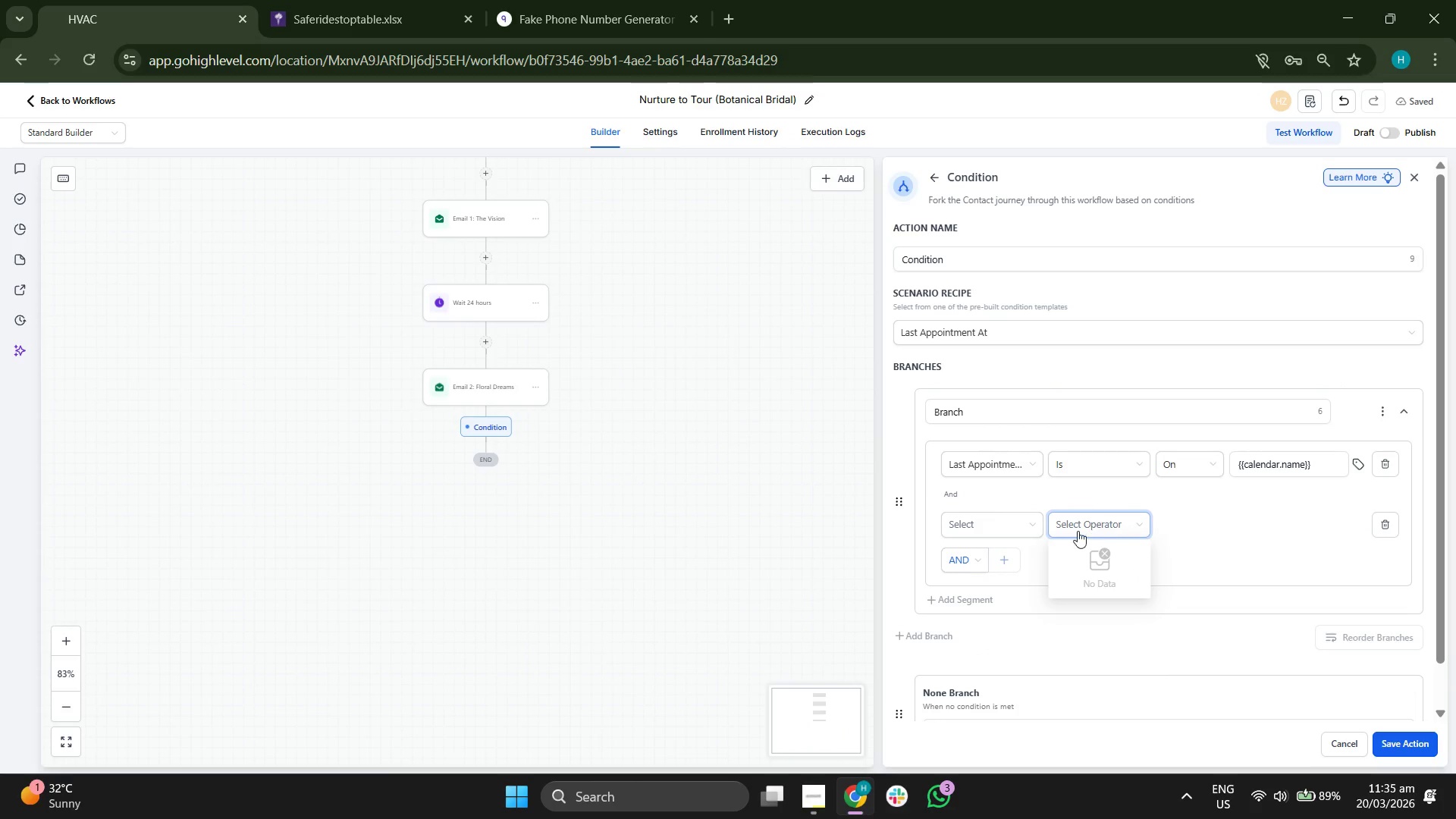 
left_click([984, 530])
 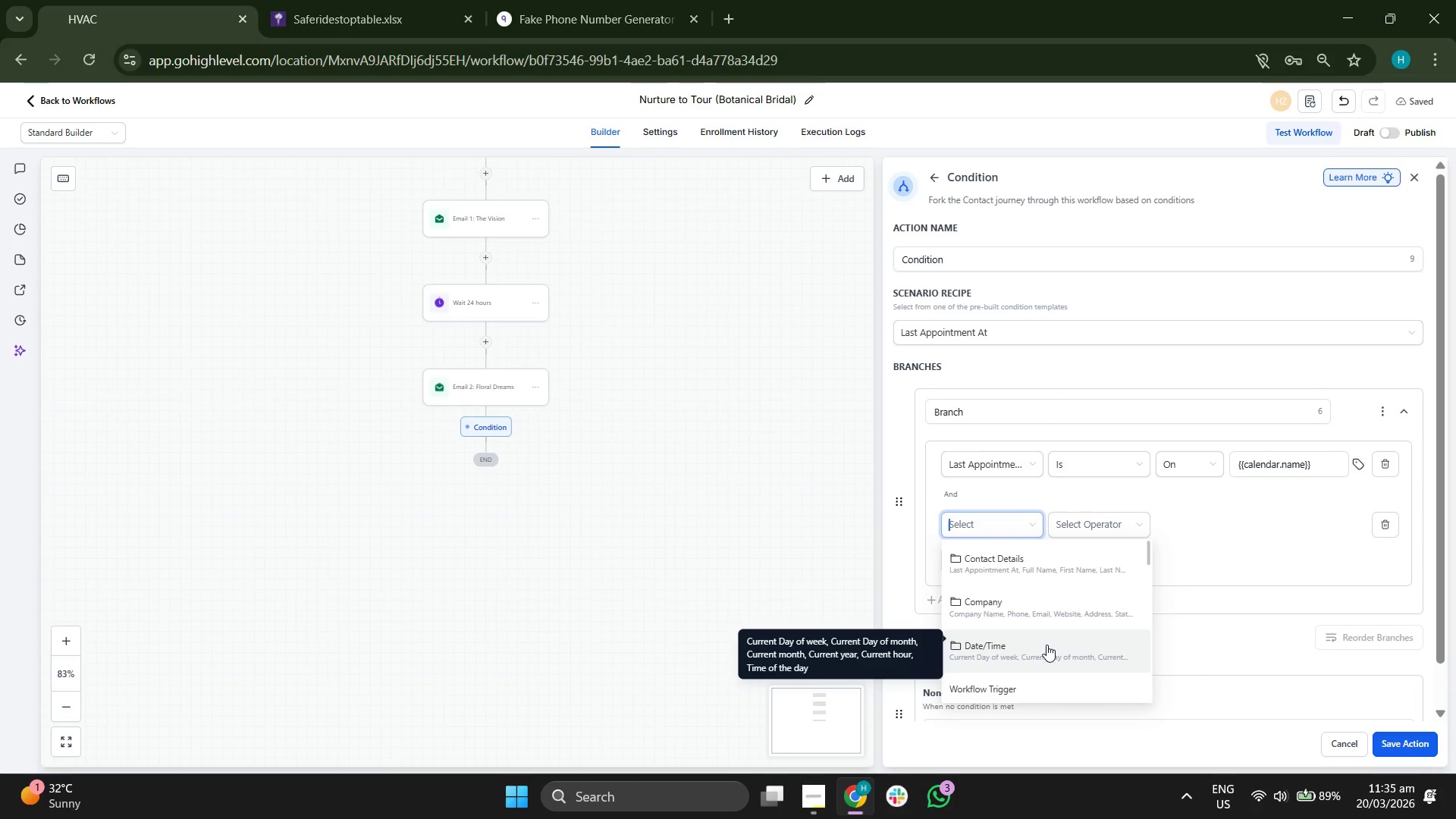 
mouse_move([1015, 651])
 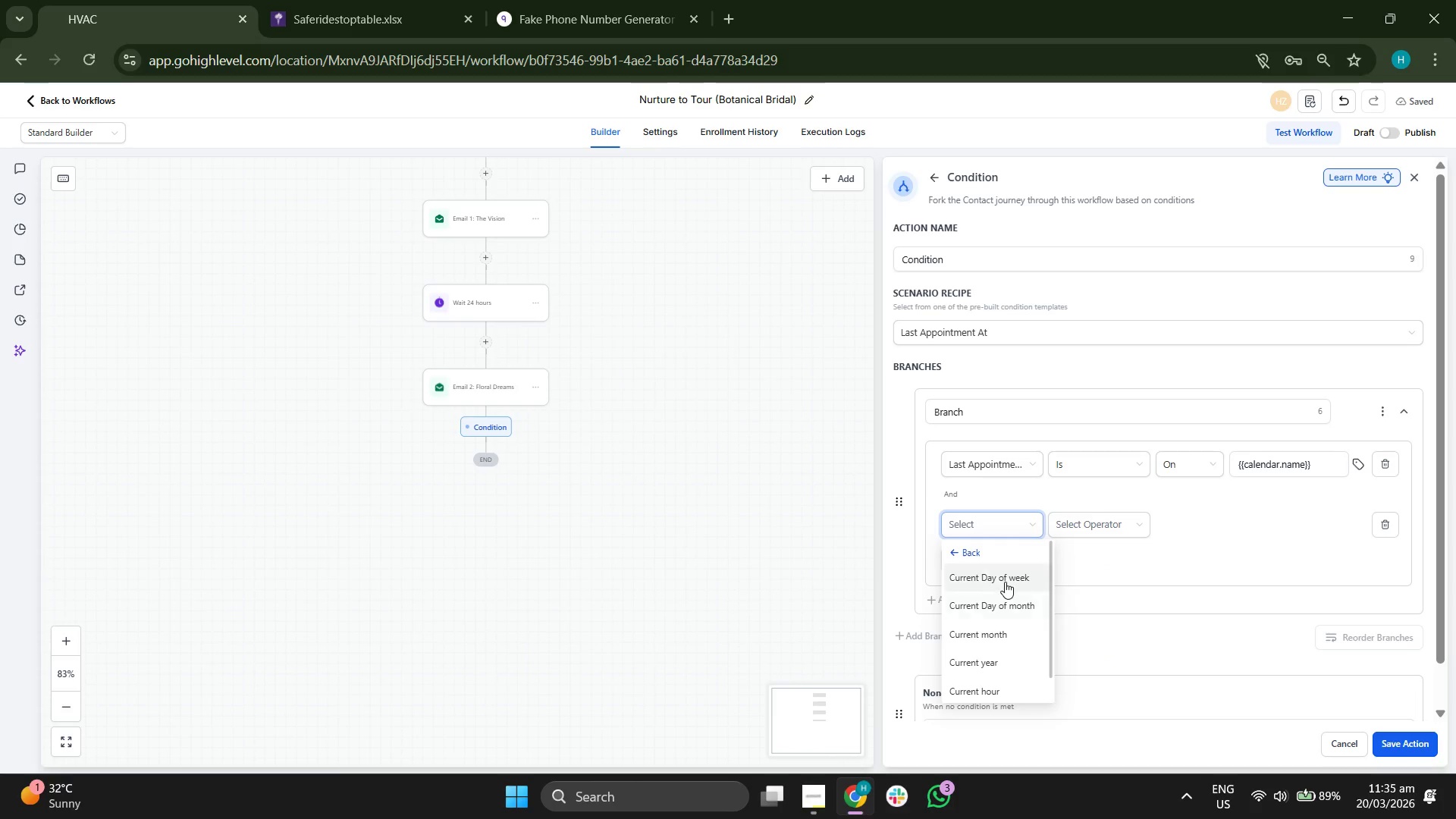 
scroll: coordinate [1005, 582], scroll_direction: down, amount: 1.0
 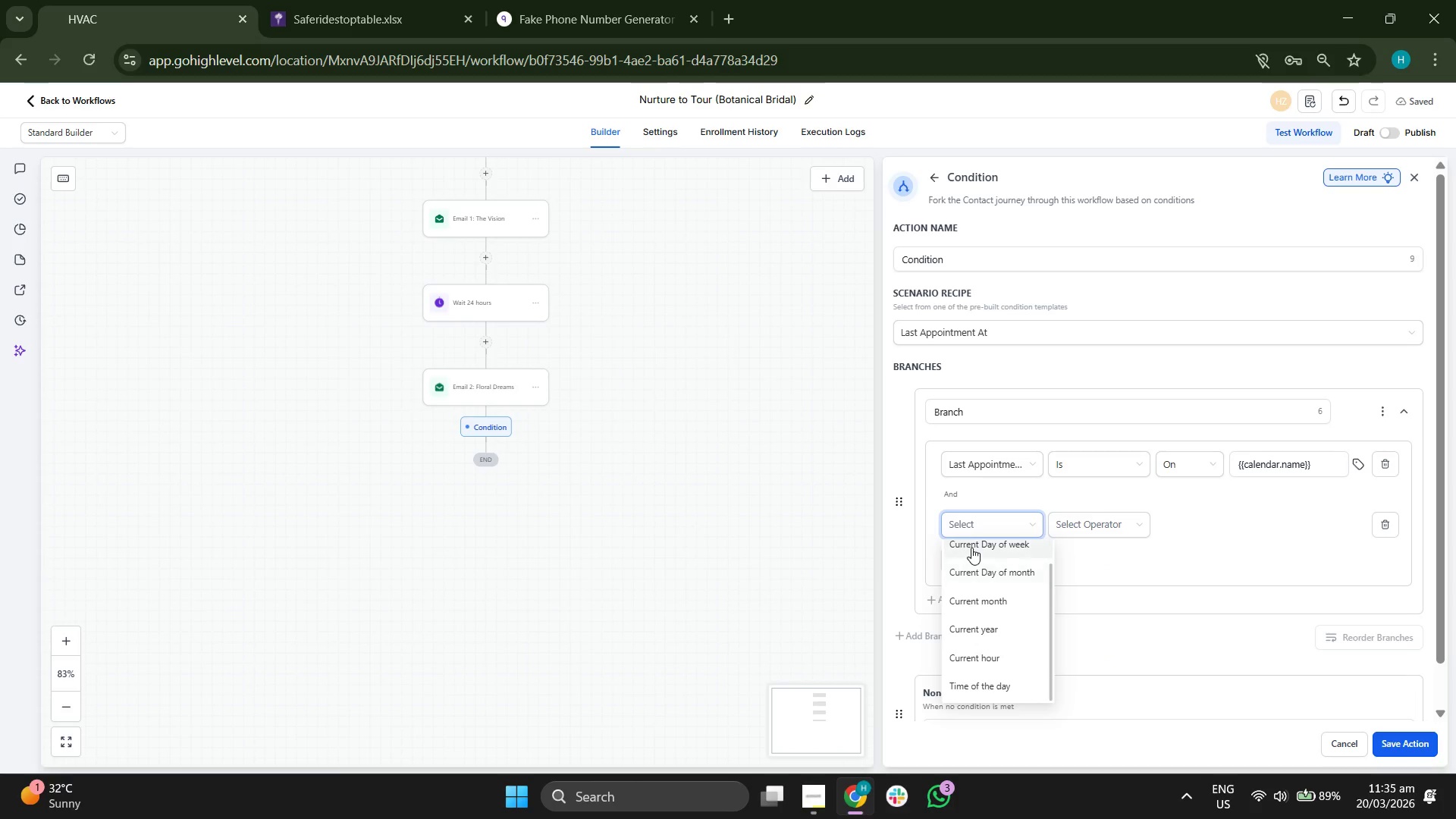 
scroll: coordinate [976, 553], scroll_direction: up, amount: 3.0
 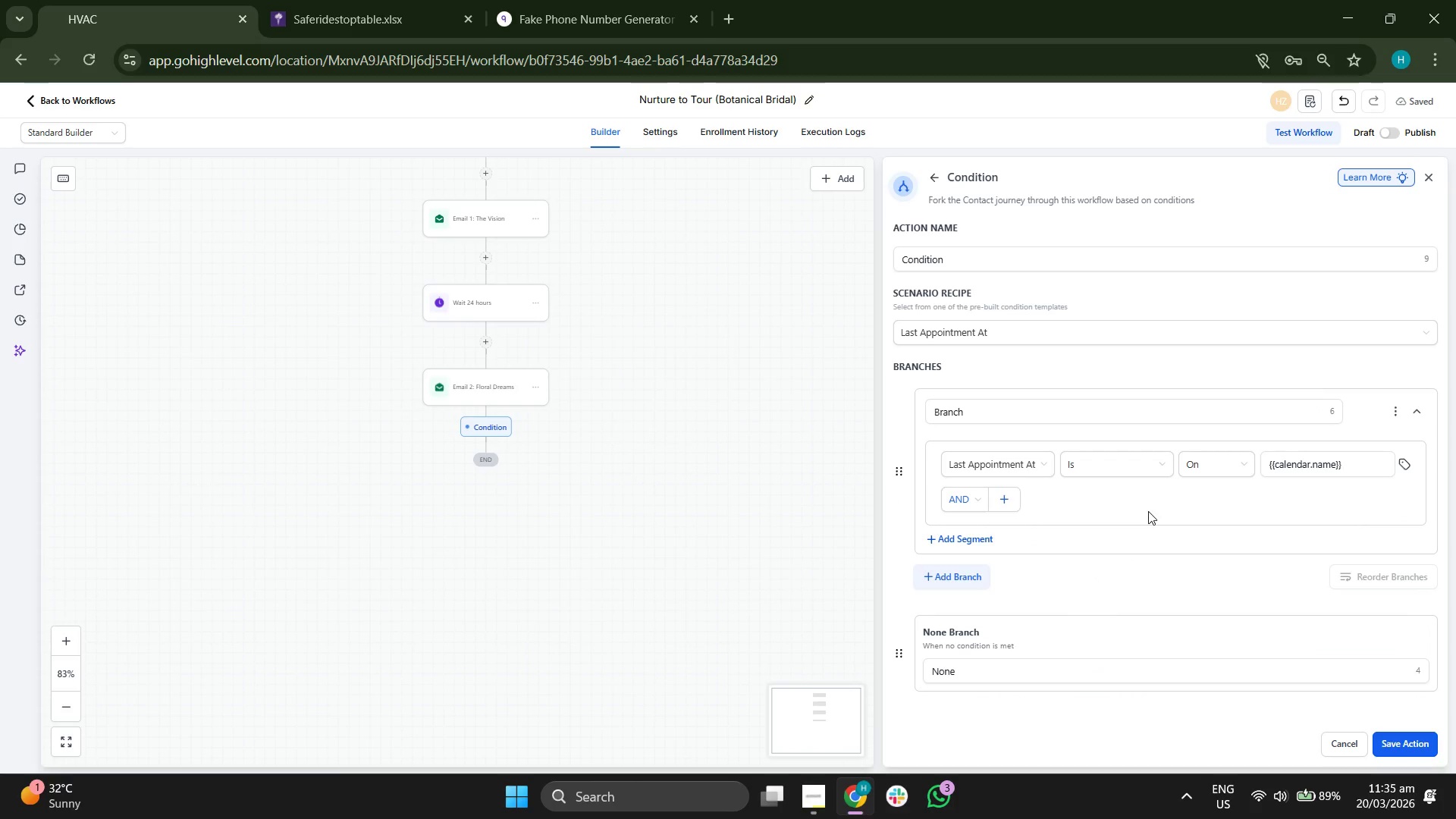 
wait(9.67)
 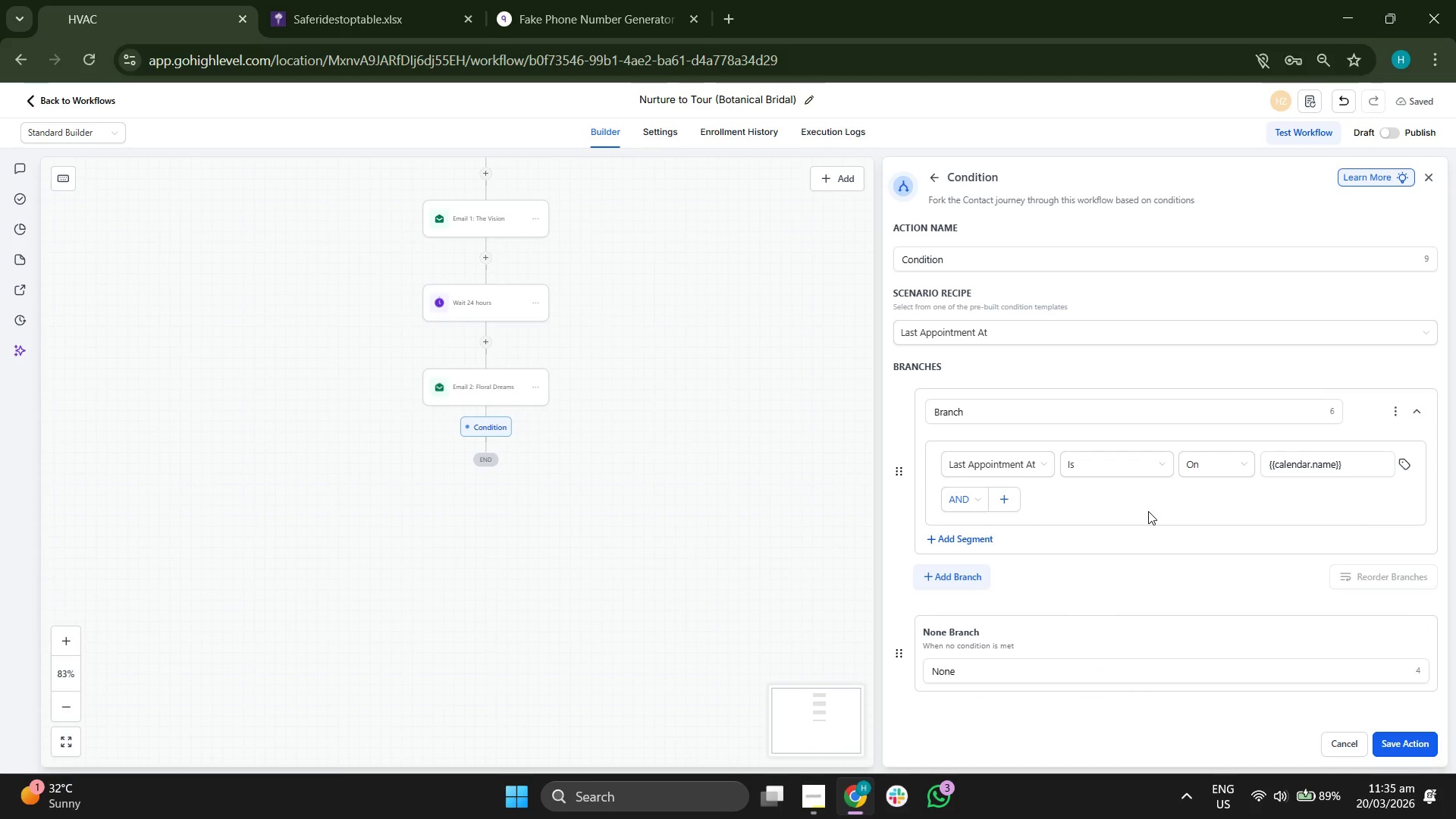 
scroll: coordinate [1148, 513], scroll_direction: up, amount: 1.0
 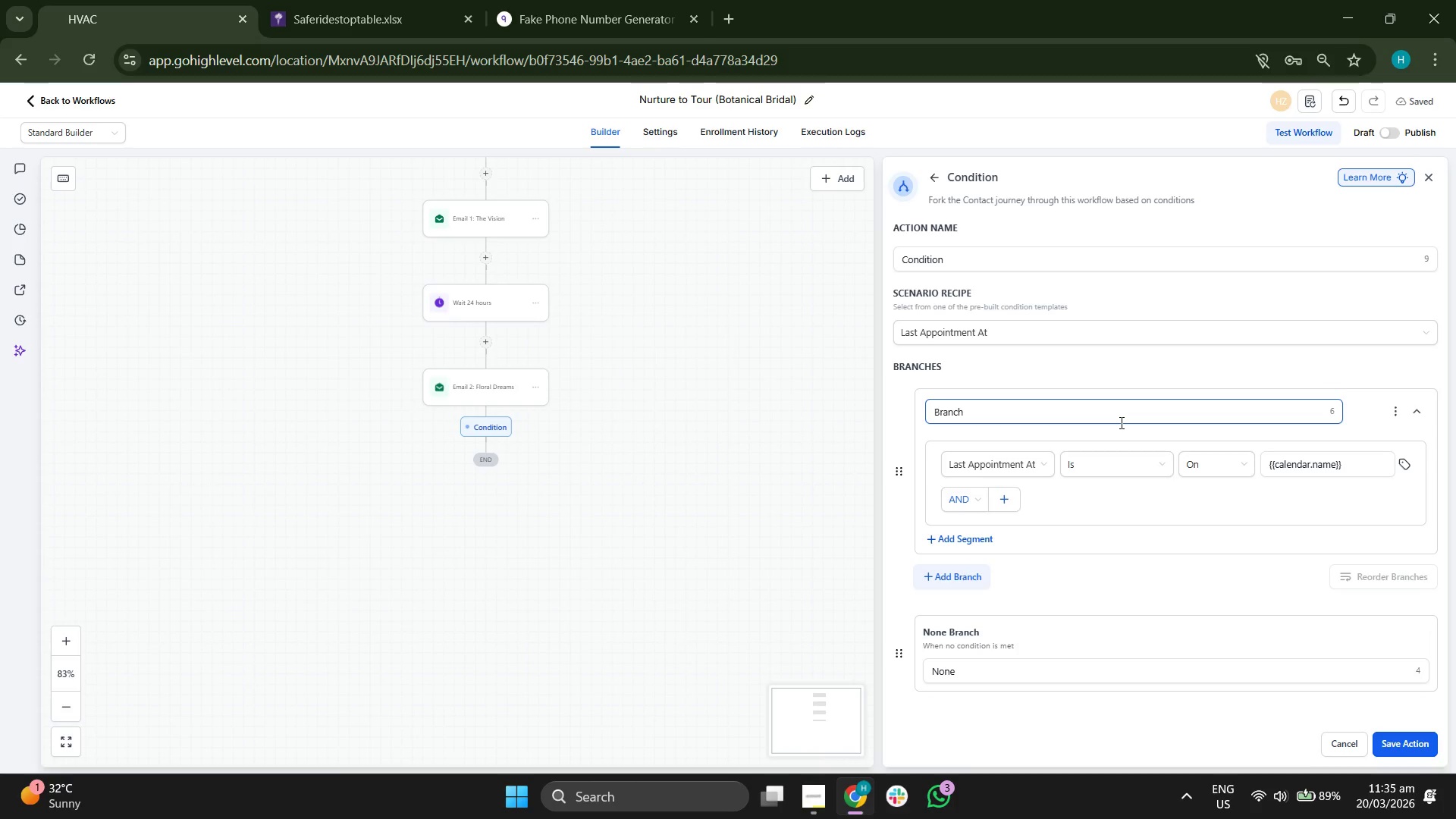 
wait(9.08)
 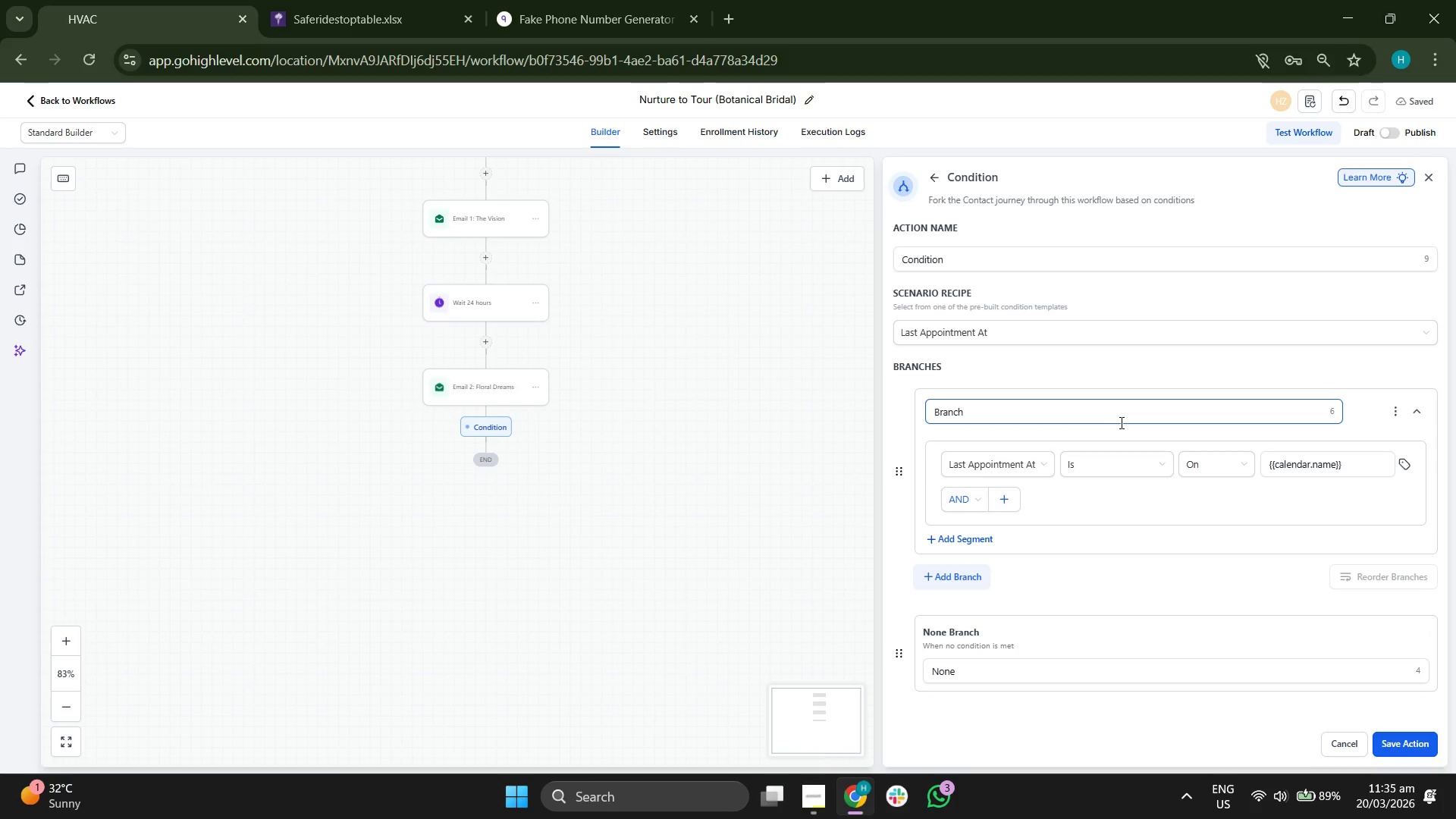 
left_click([1006, 256])
 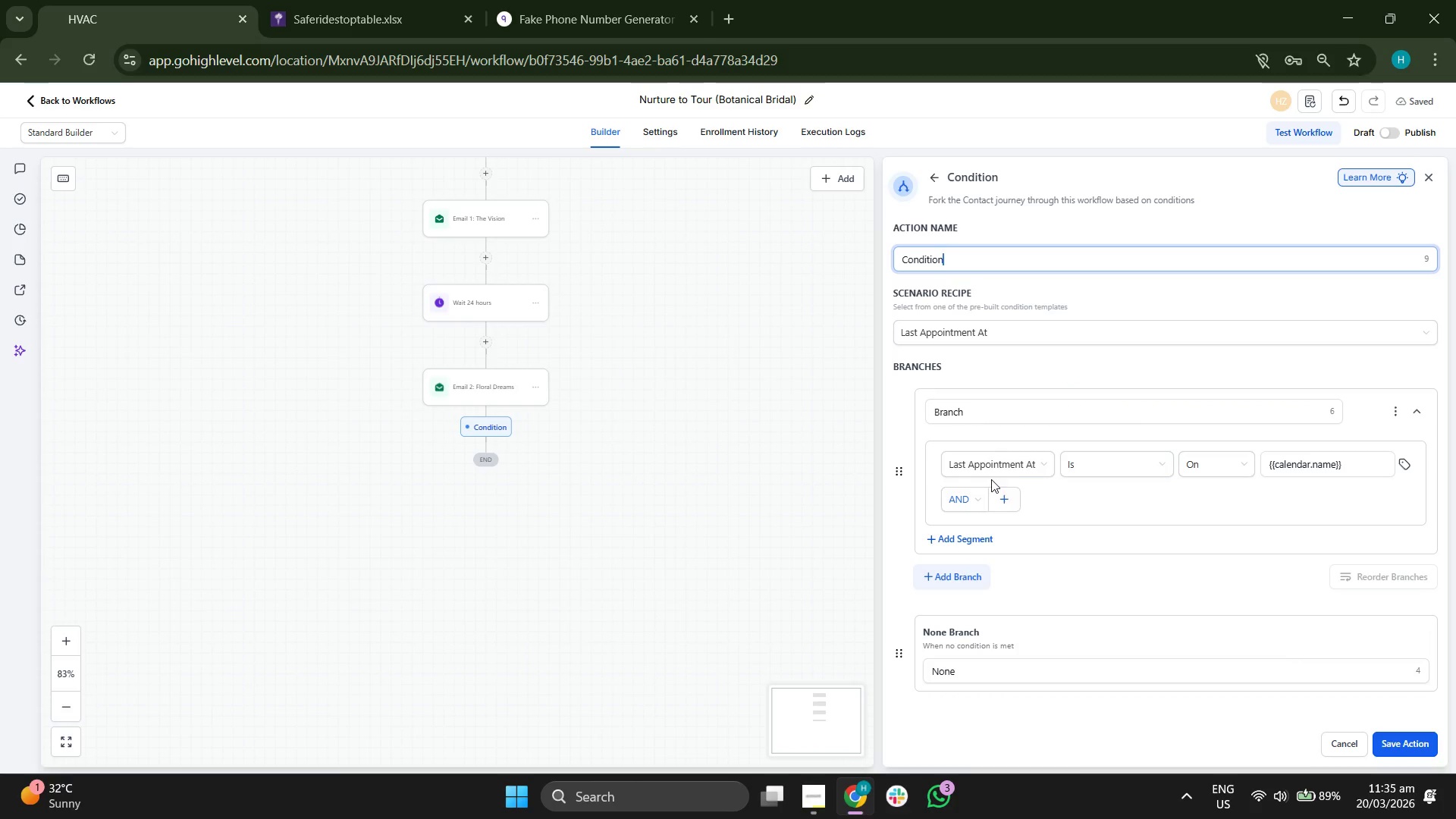 
wait(5.05)
 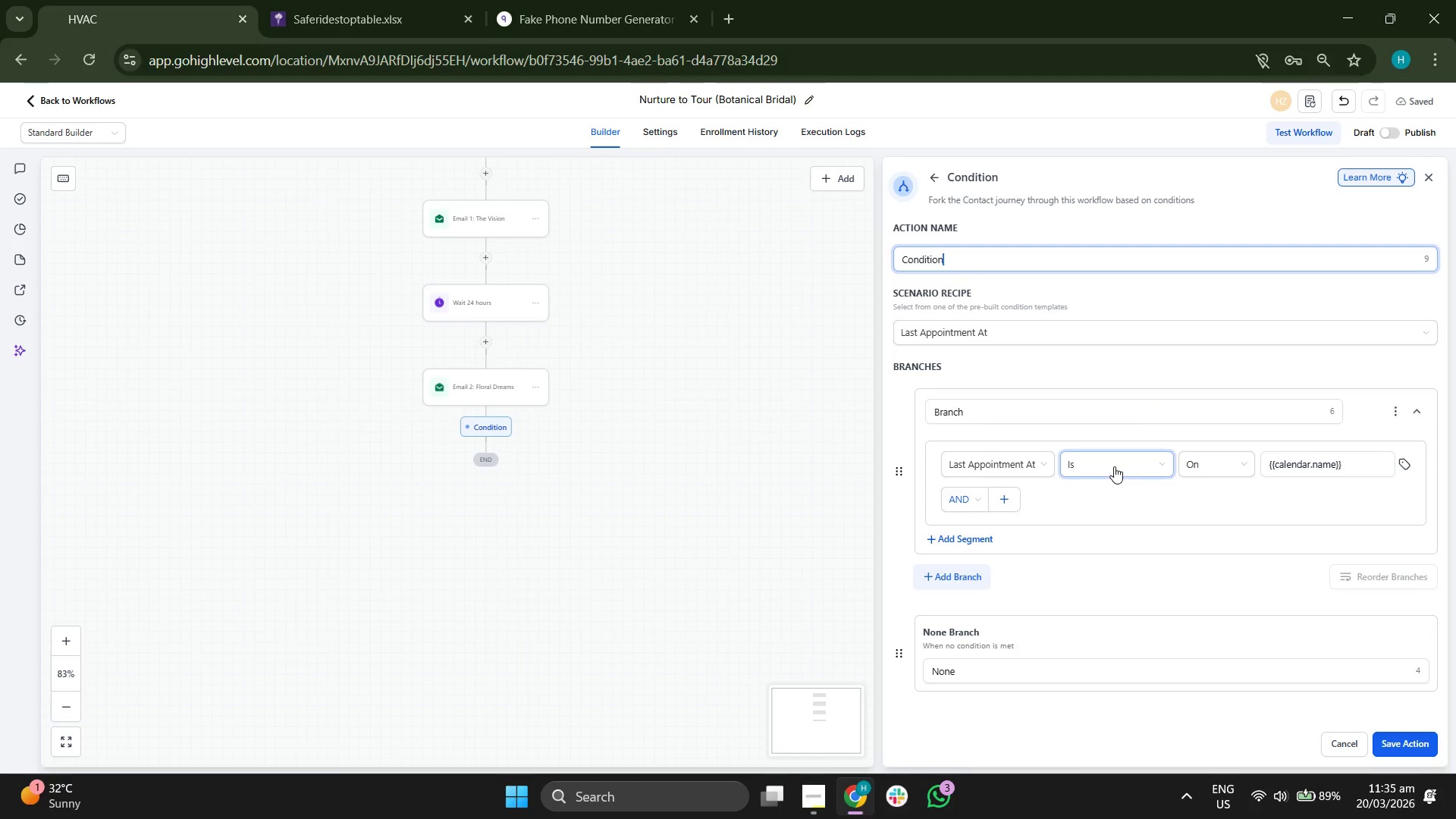 
left_click([1414, 407])
 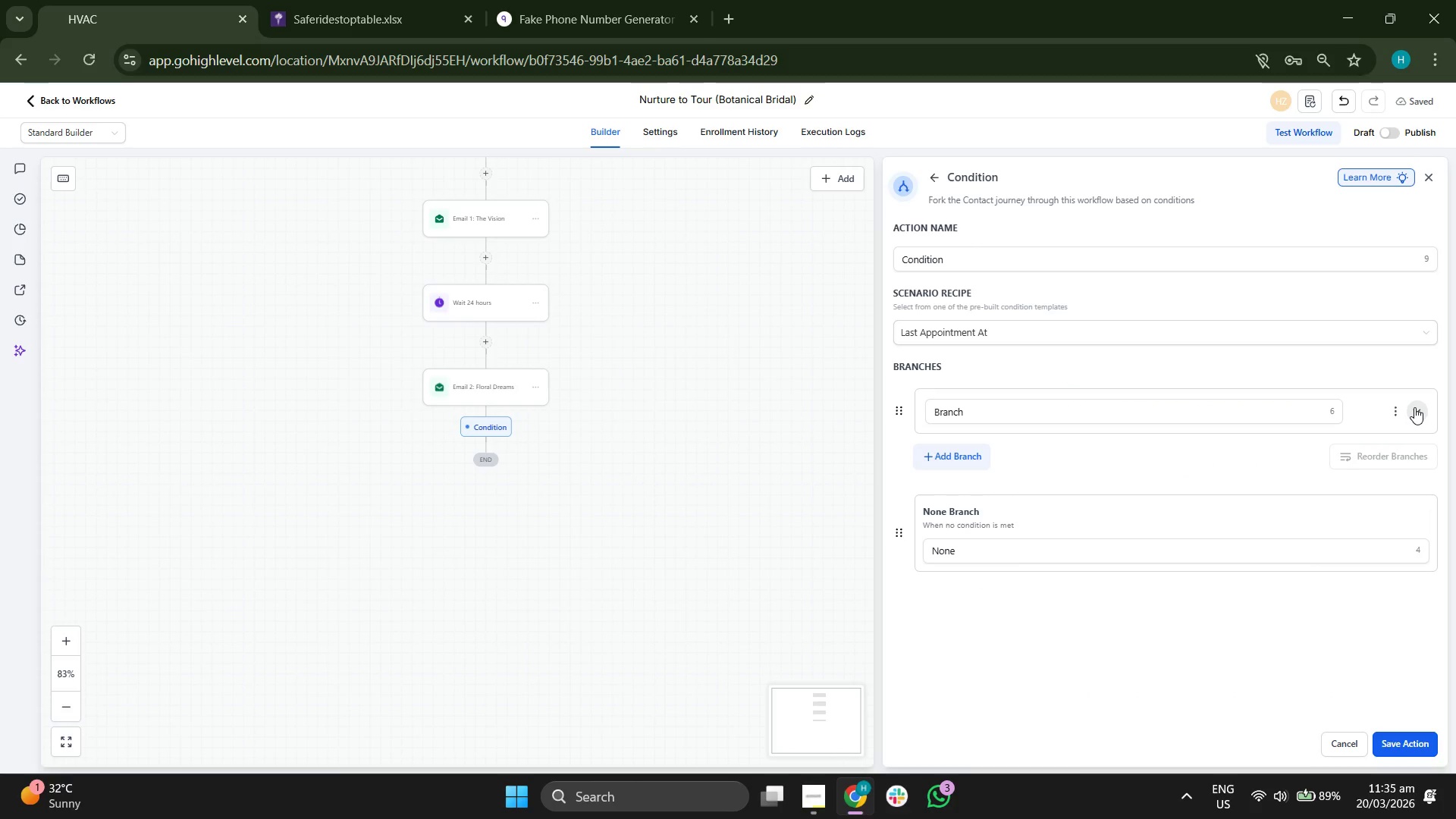 
left_click([1414, 407])
 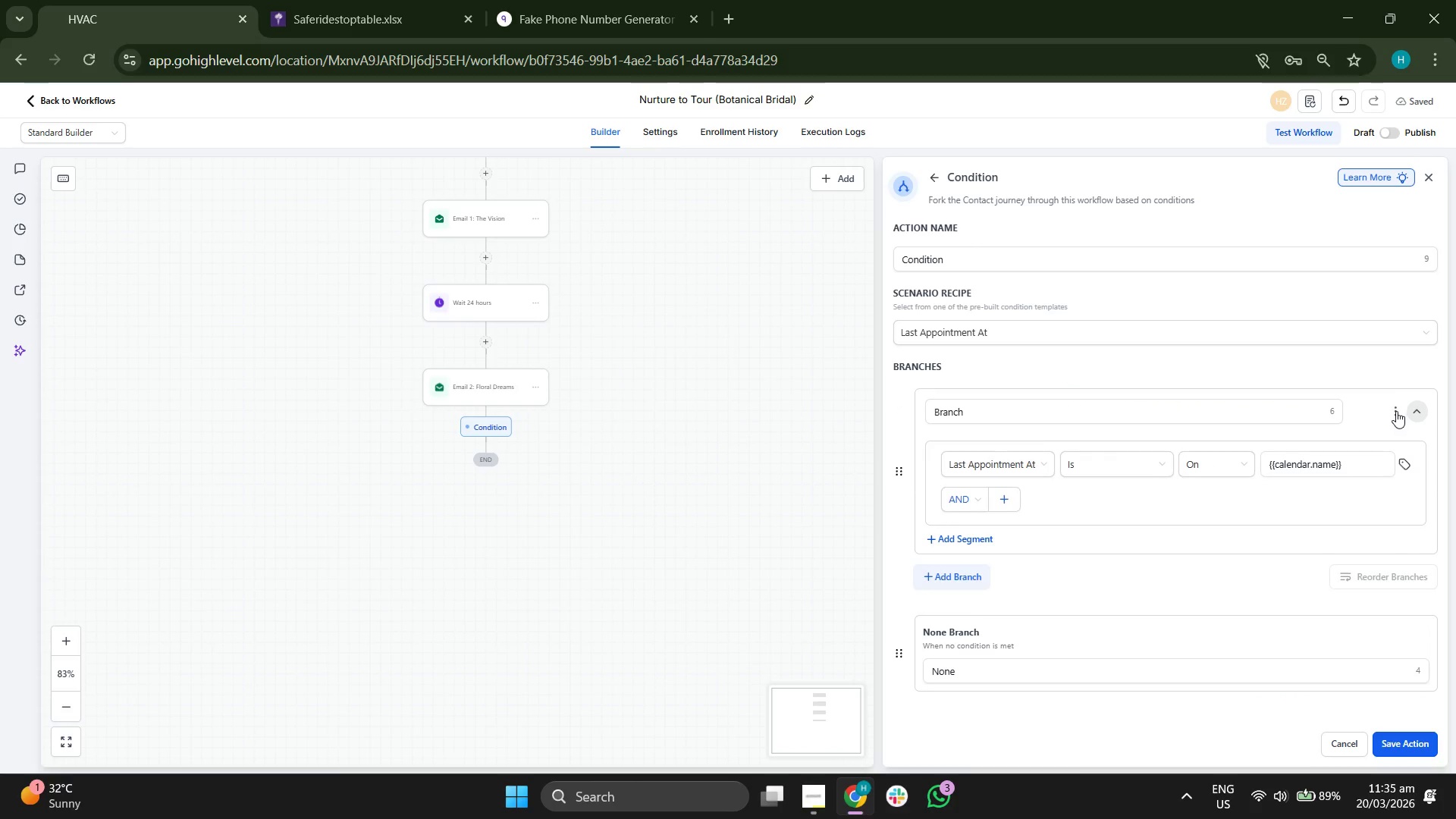 
mouse_move([1385, 436])
 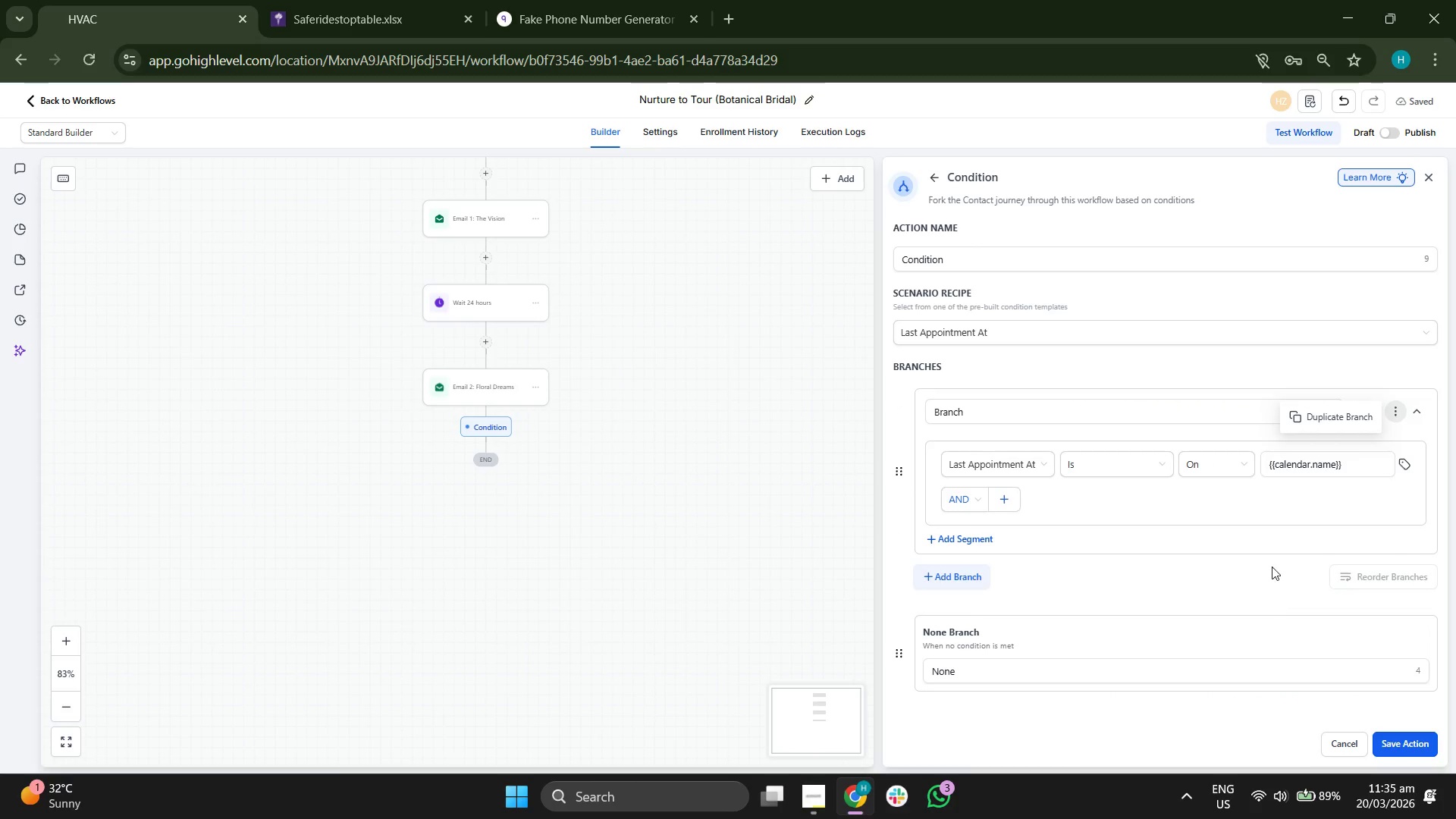 
left_click([1271, 557])
 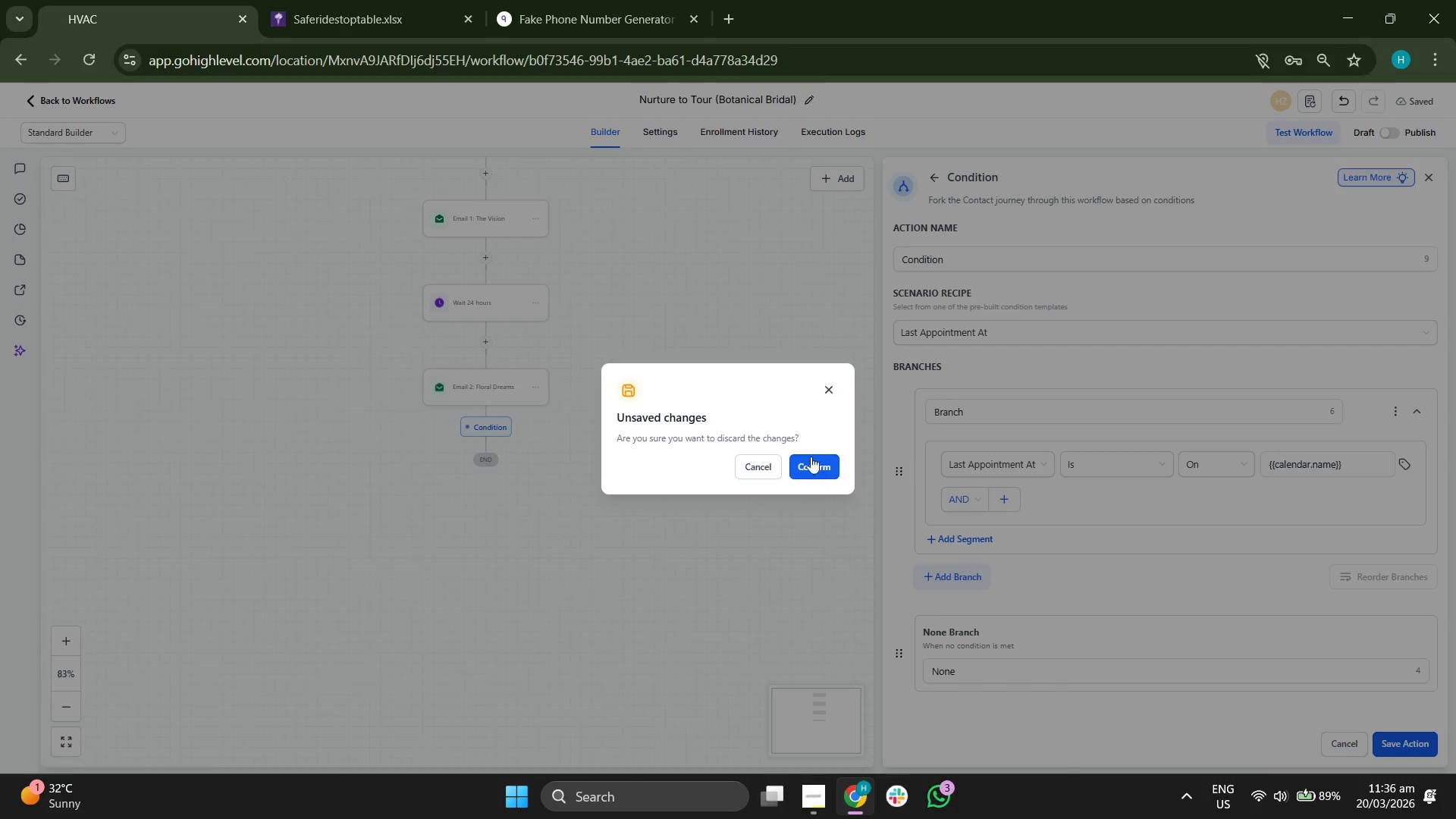 
left_click([826, 461])
 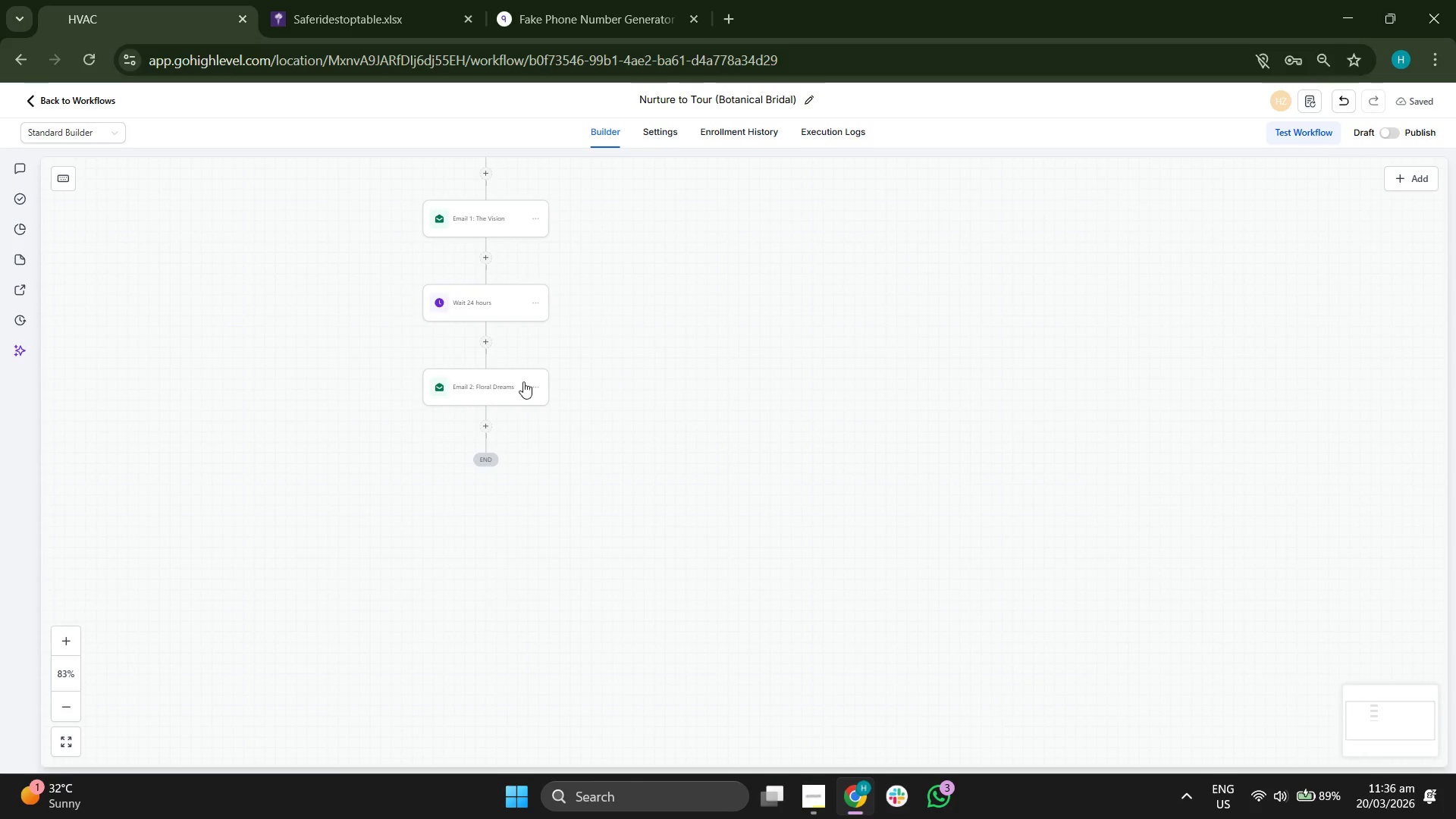 
left_click([488, 426])
 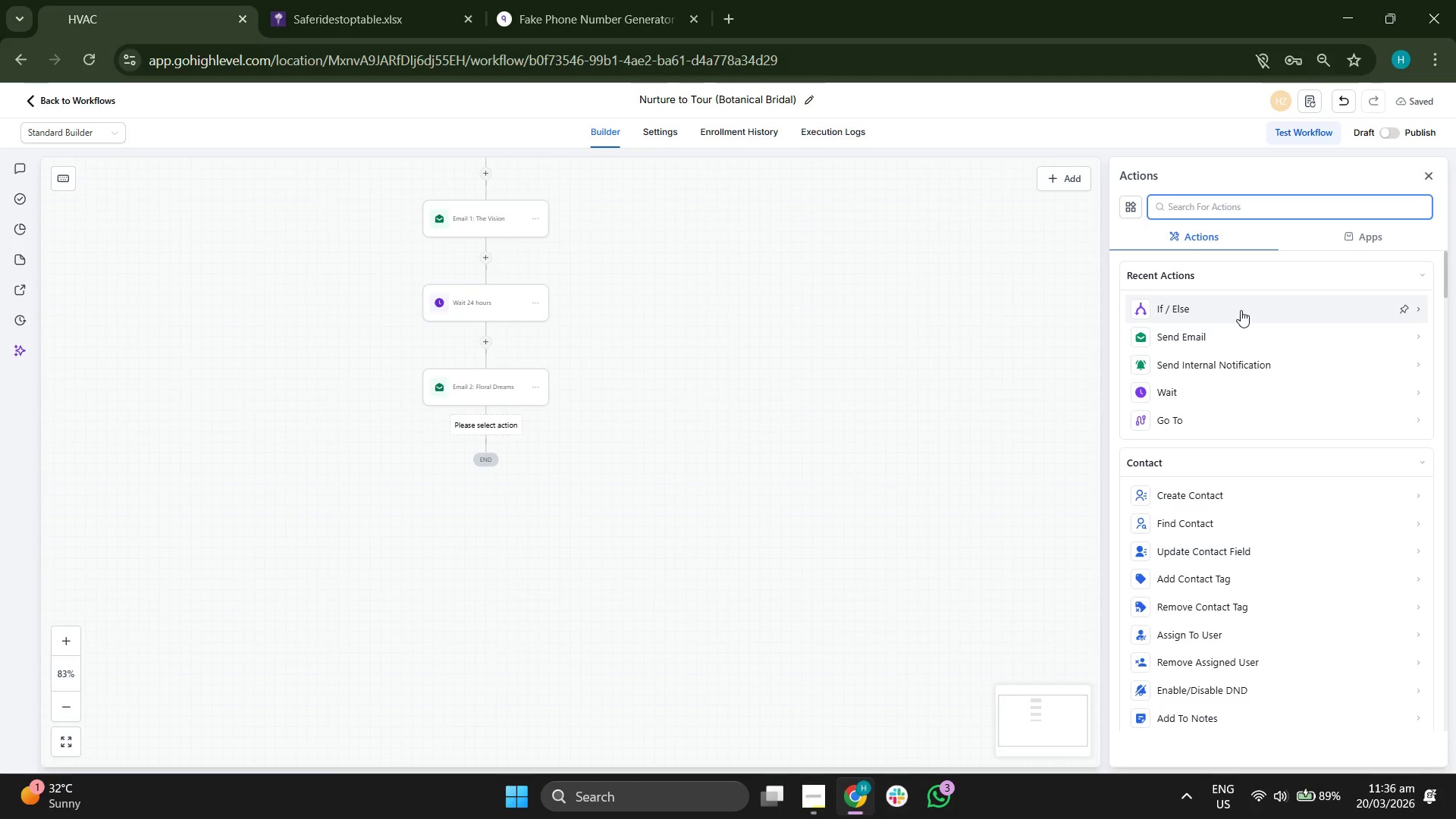 
left_click([1241, 310])
 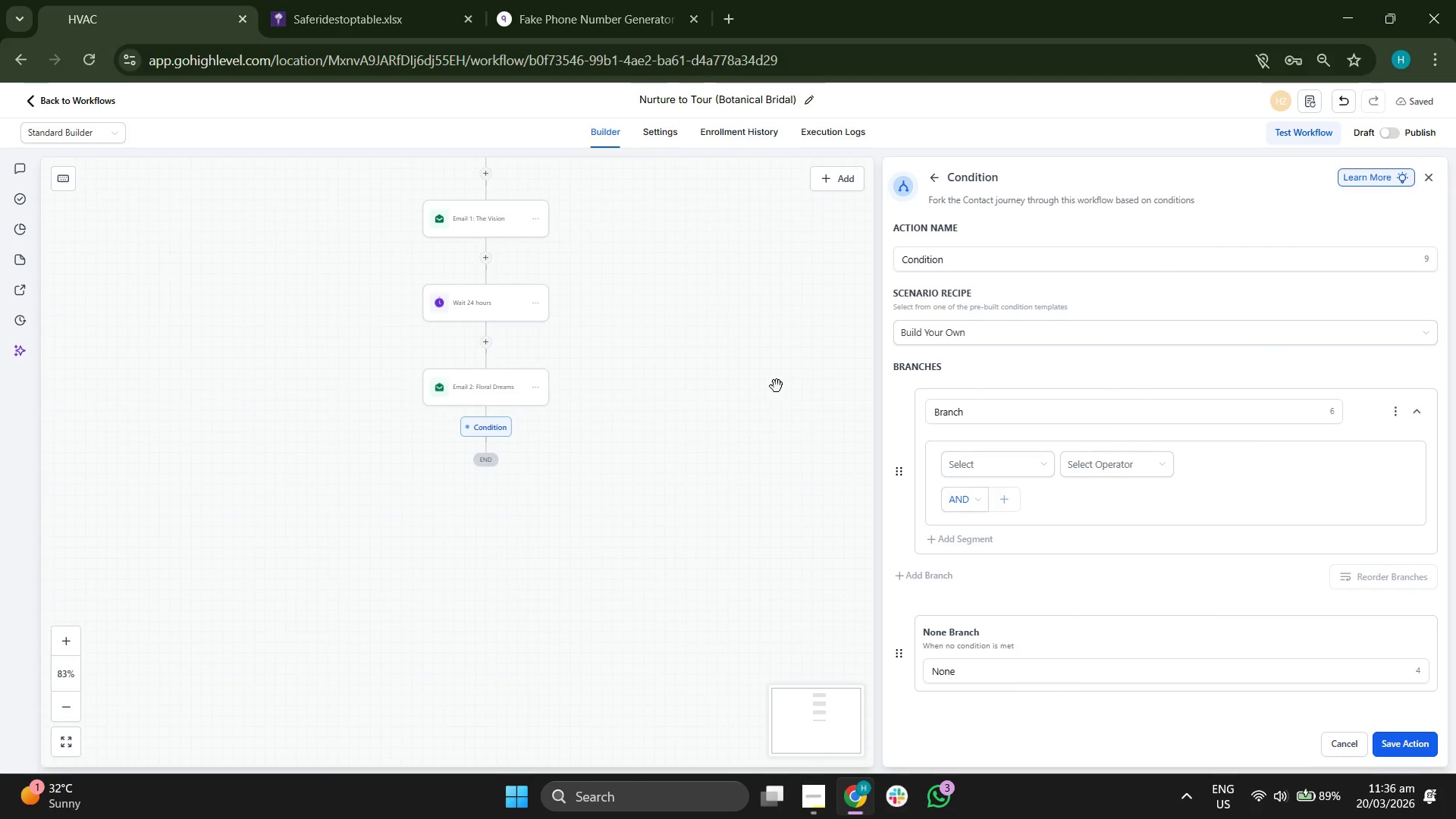 
left_click_drag(start_coordinate=[783, 366], to_coordinate=[761, 349])
 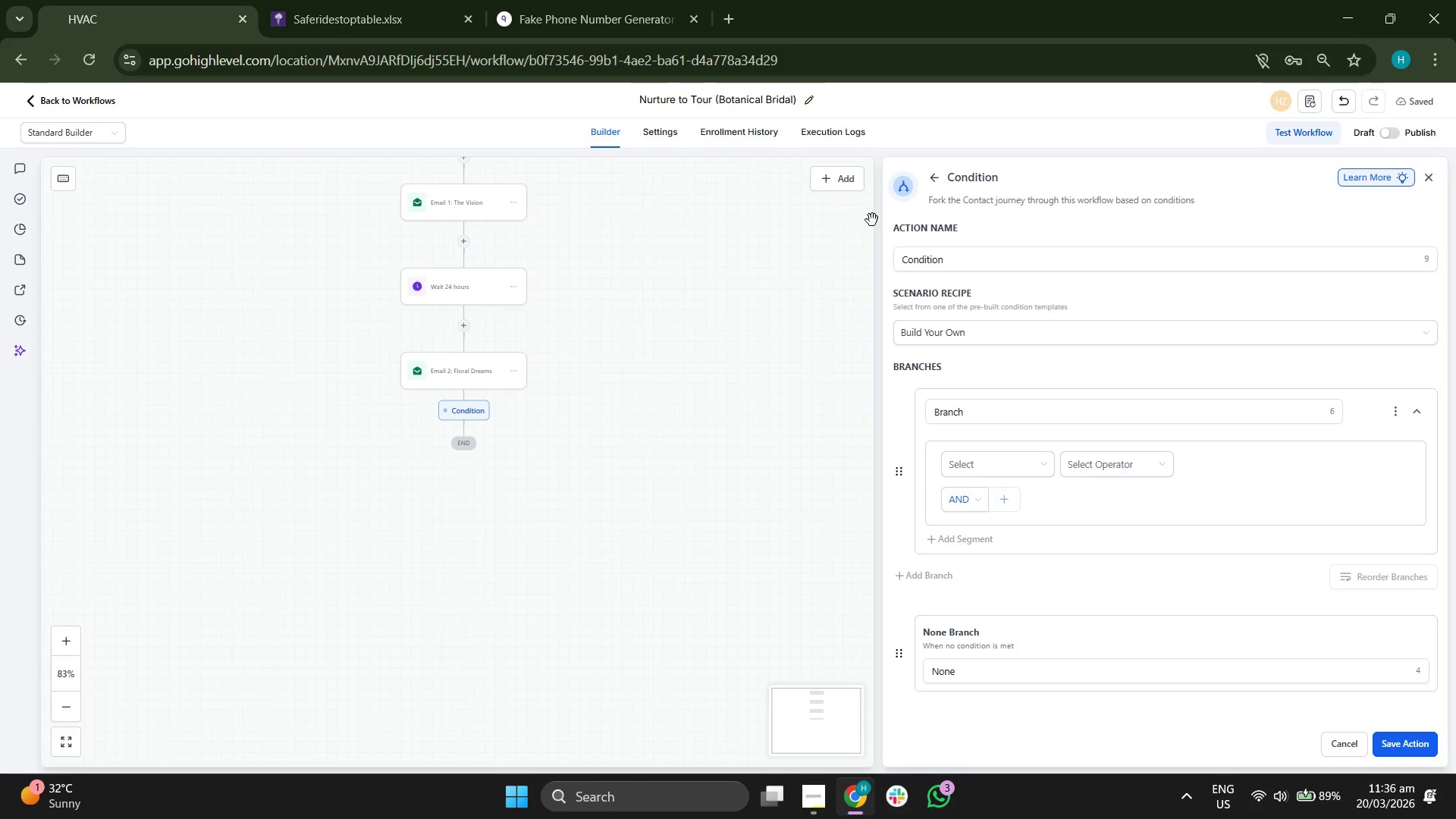 
left_click([1022, 249])
 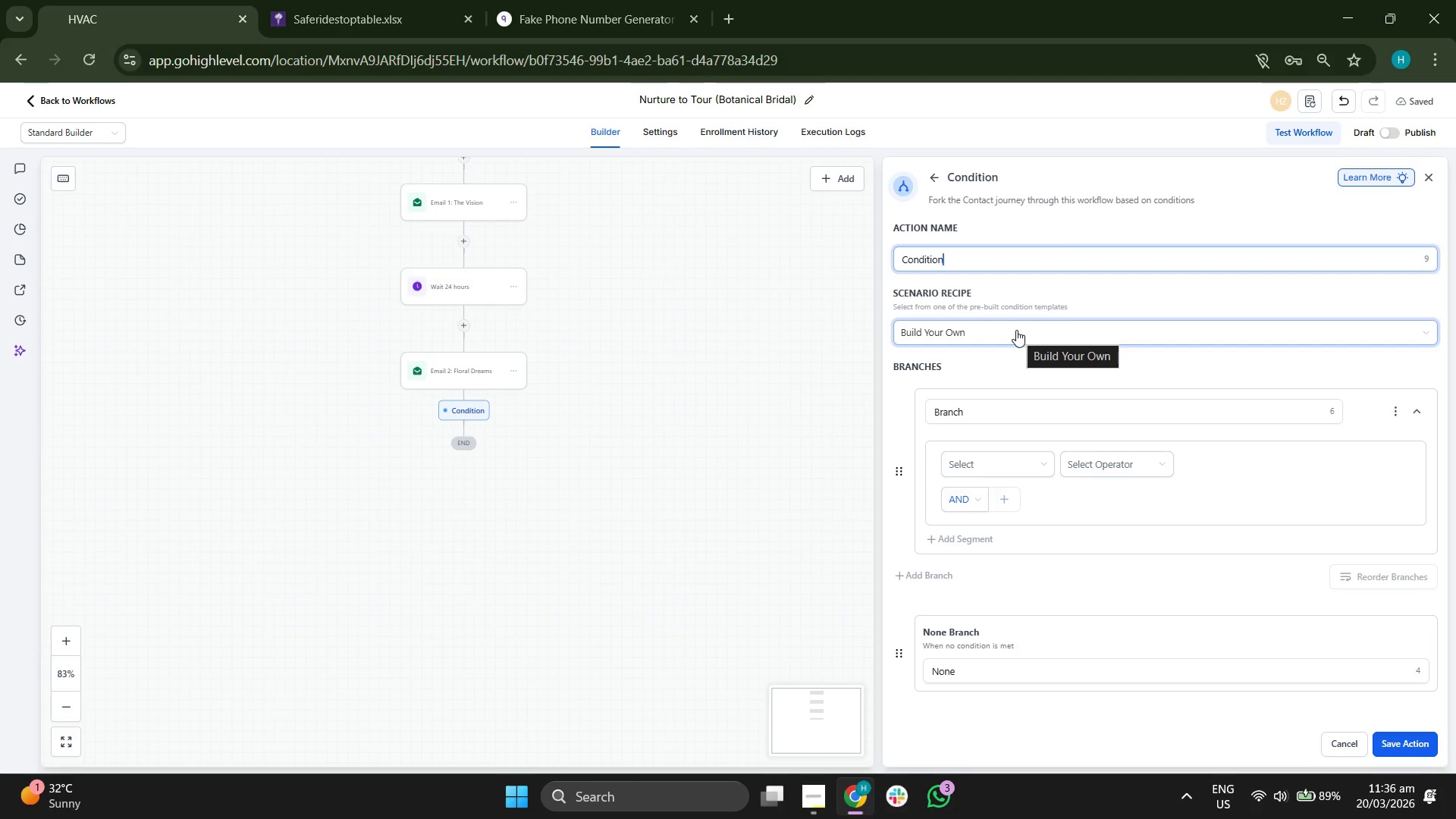 
wait(5.84)
 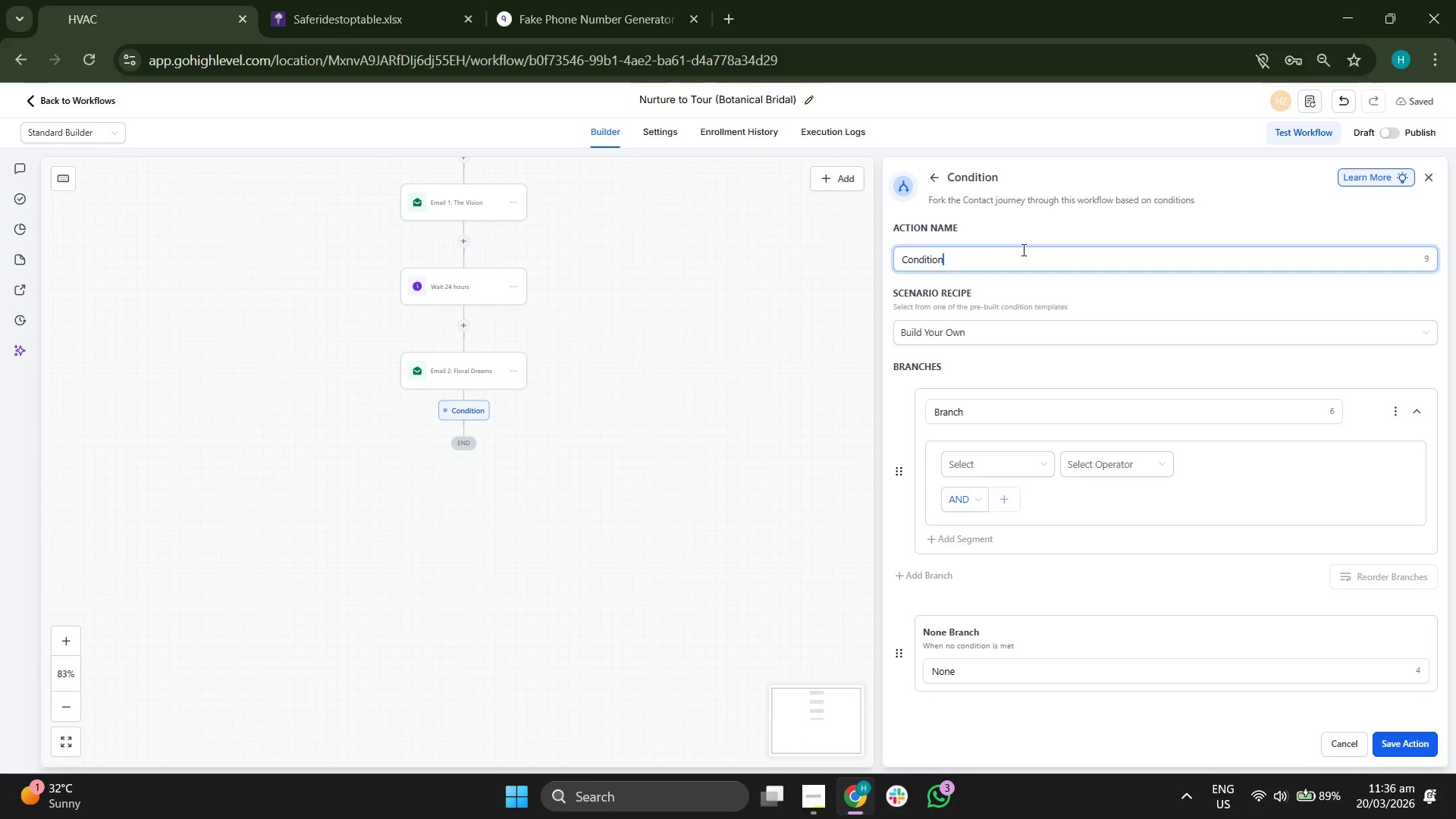 
left_click([1016, 330])
 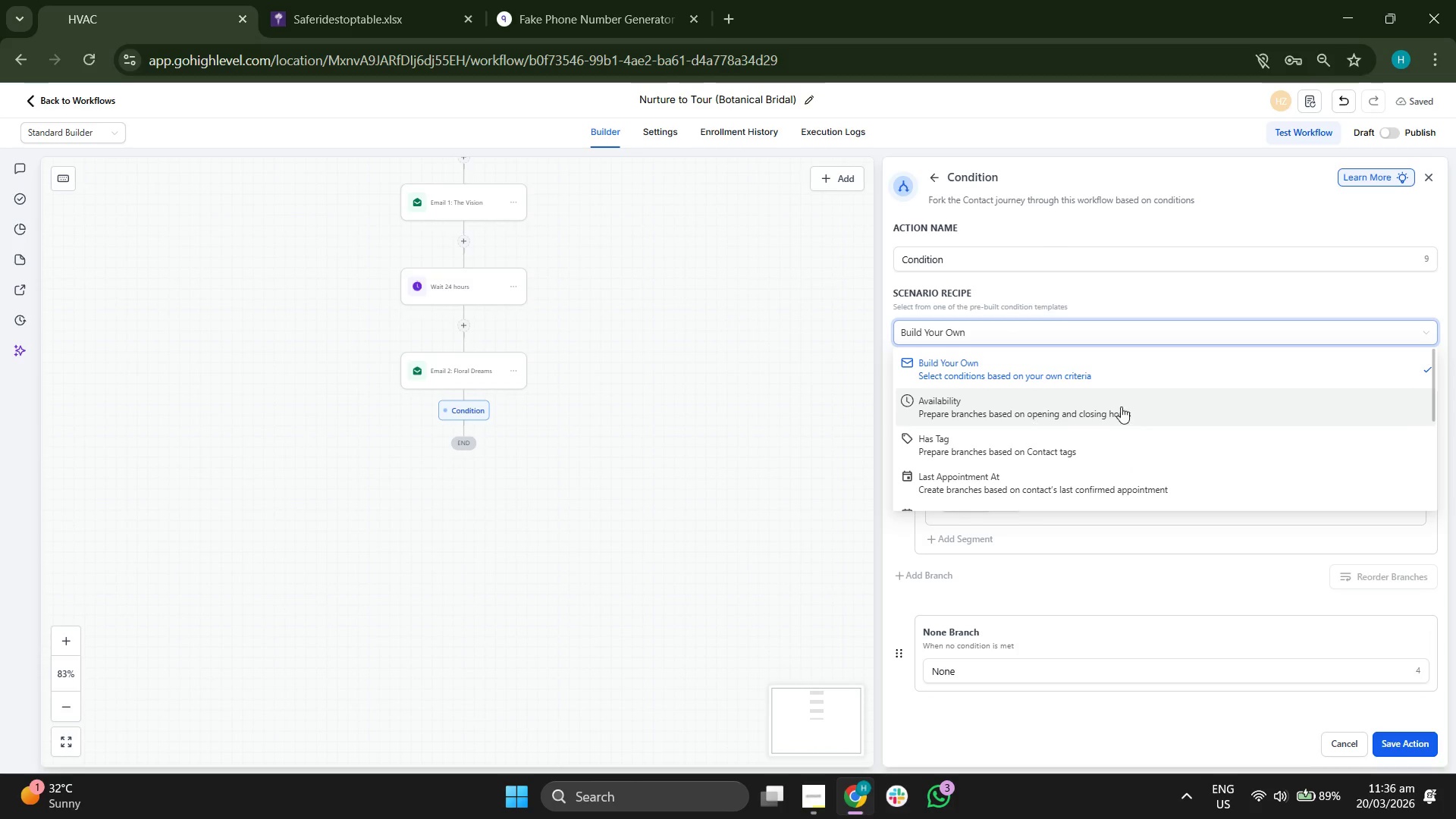 
scroll: coordinate [1136, 406], scroll_direction: down, amount: 3.0
 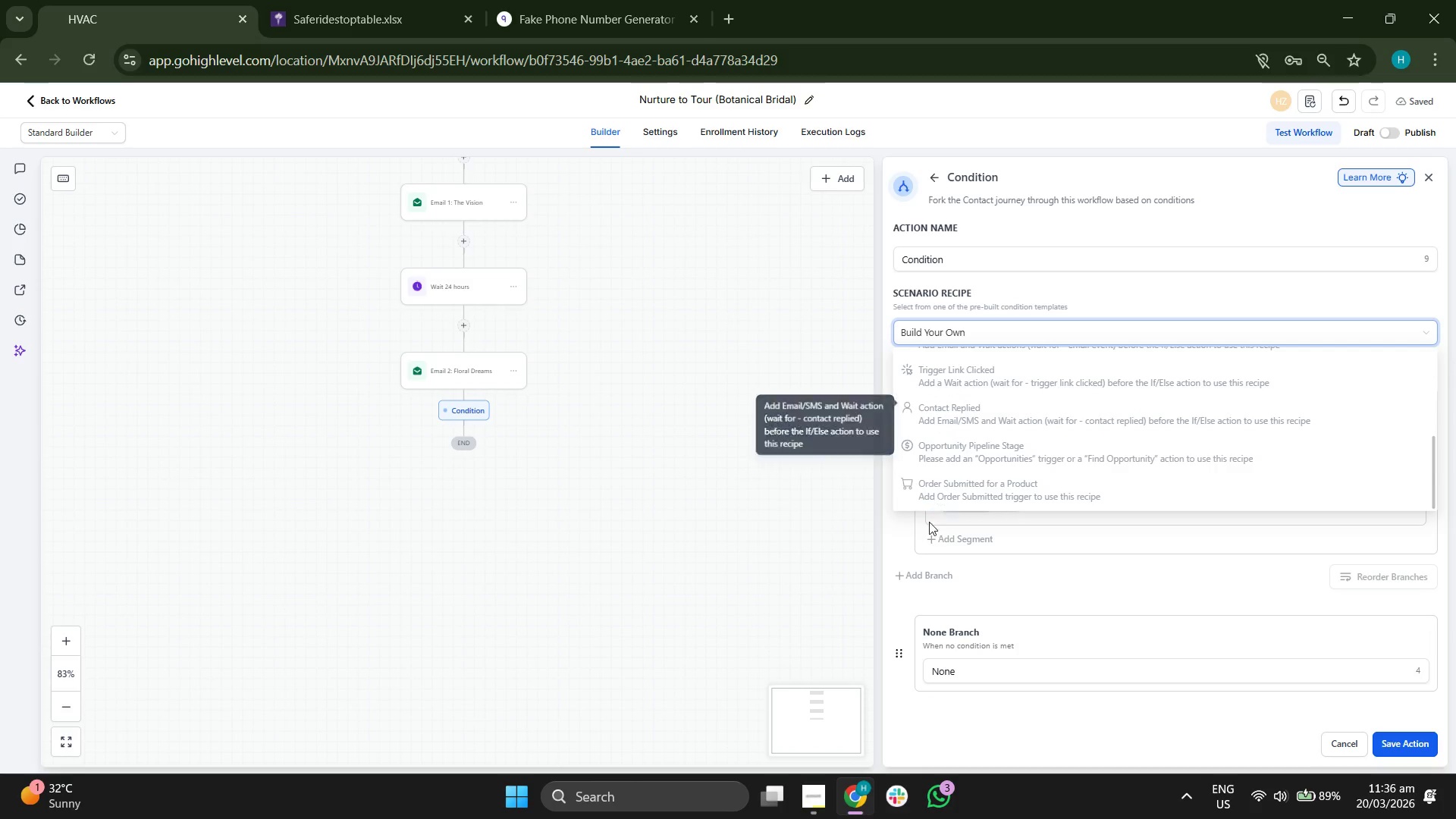 
left_click([897, 541])
 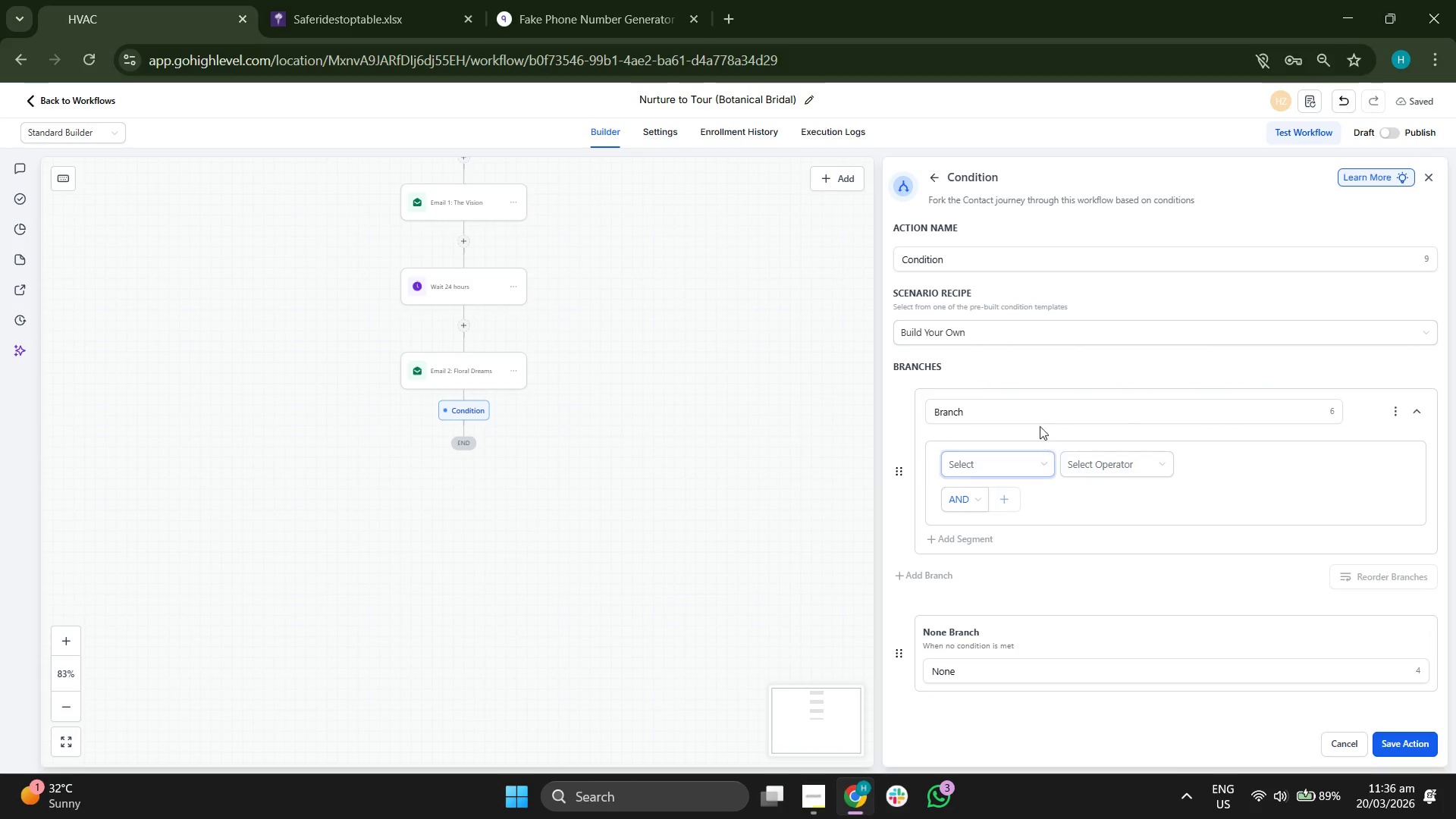 
left_click([1041, 405])
 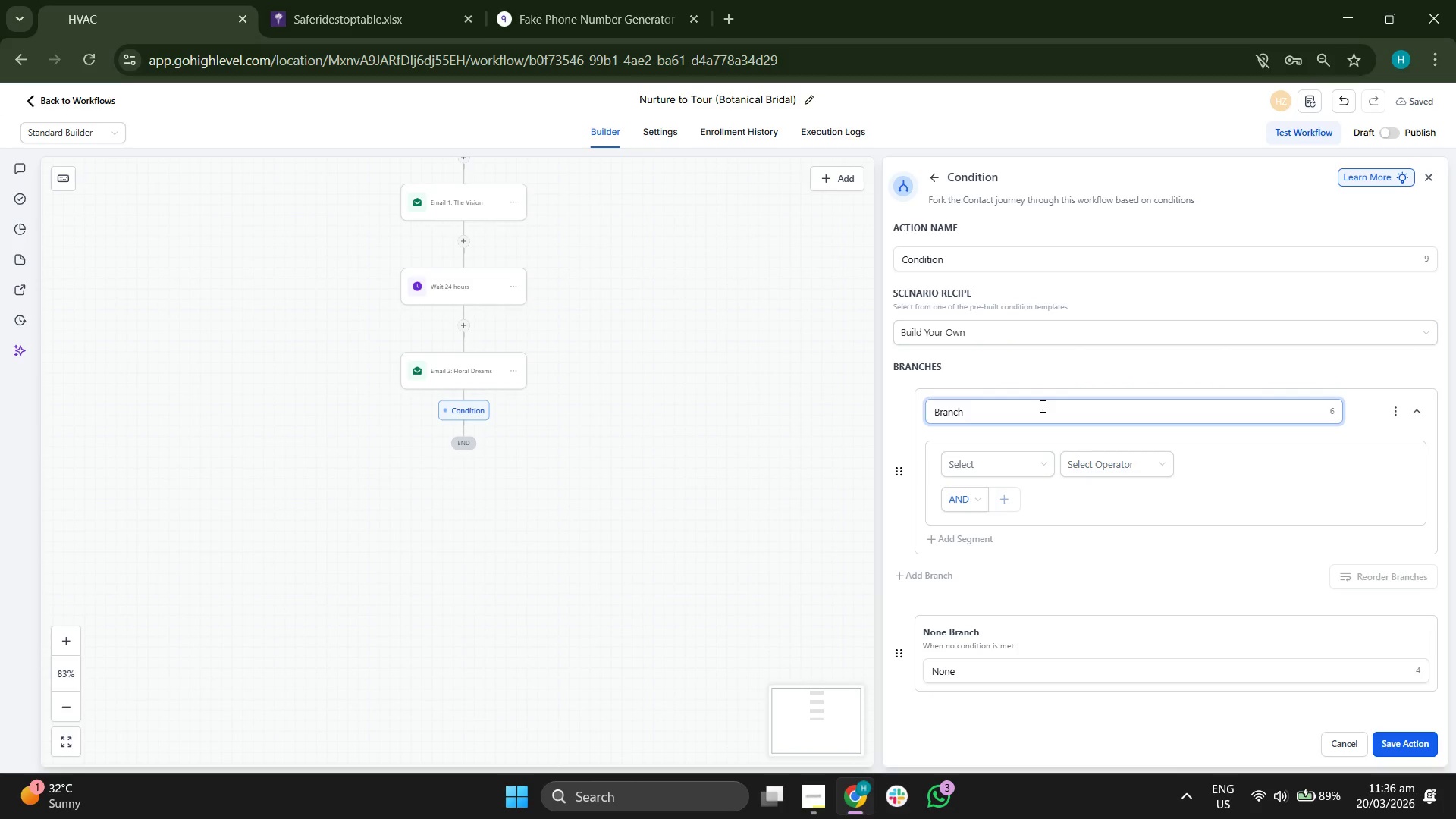 
hold_key(key=Backspace, duration=0.8)
 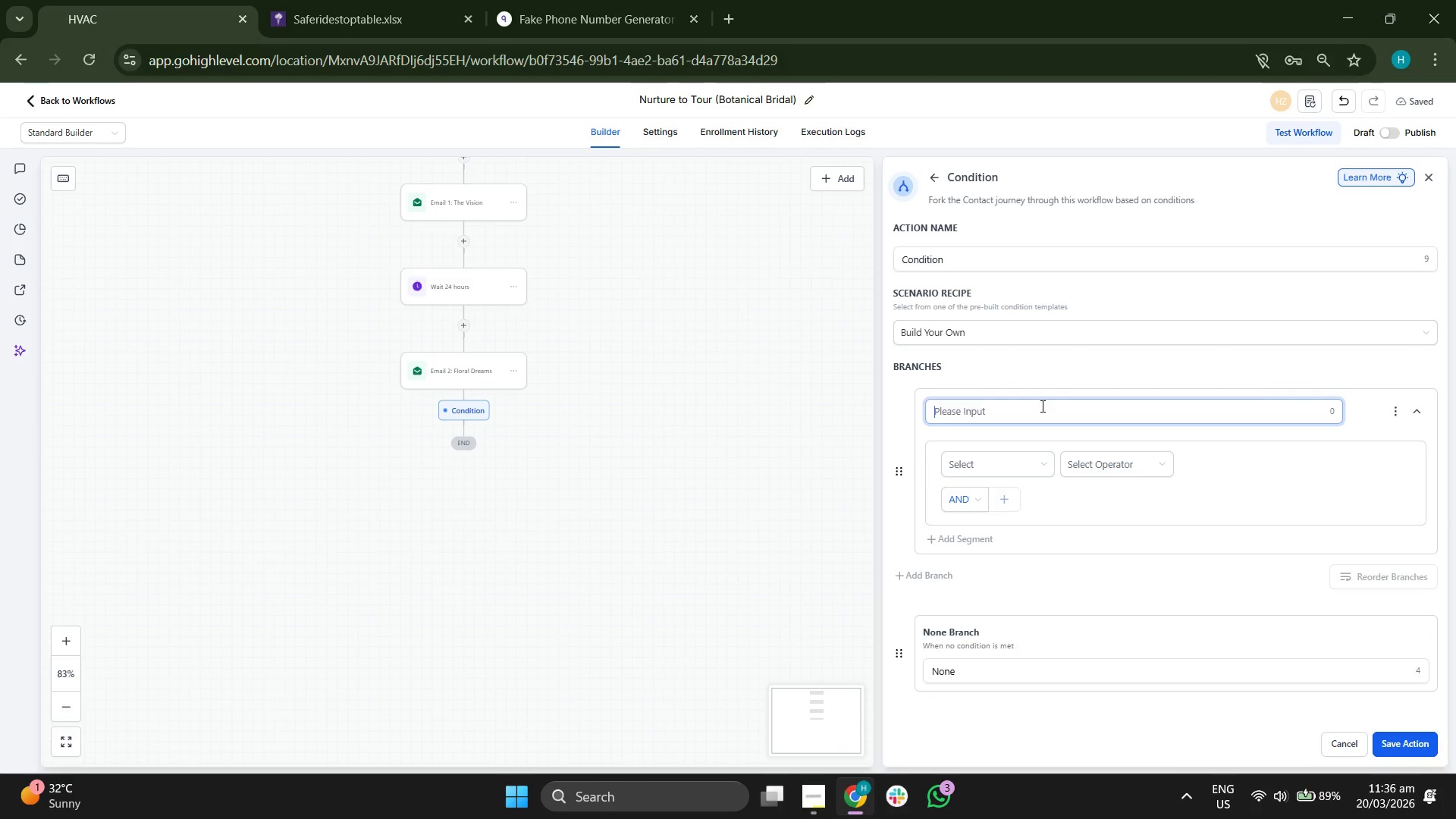 
type(bran)
key(Backspace)
key(Backspace)
key(Backspace)
key(Backspace)
type(Bracnk)
key(Backspace)
key(Backspace)
key(Backspace)
type(nck )
key(Backspace)
key(Backspace)
type(H)
key(Backspace)
type(h "Yes" (l)
key(Backspace)
type(Lead Boo)
 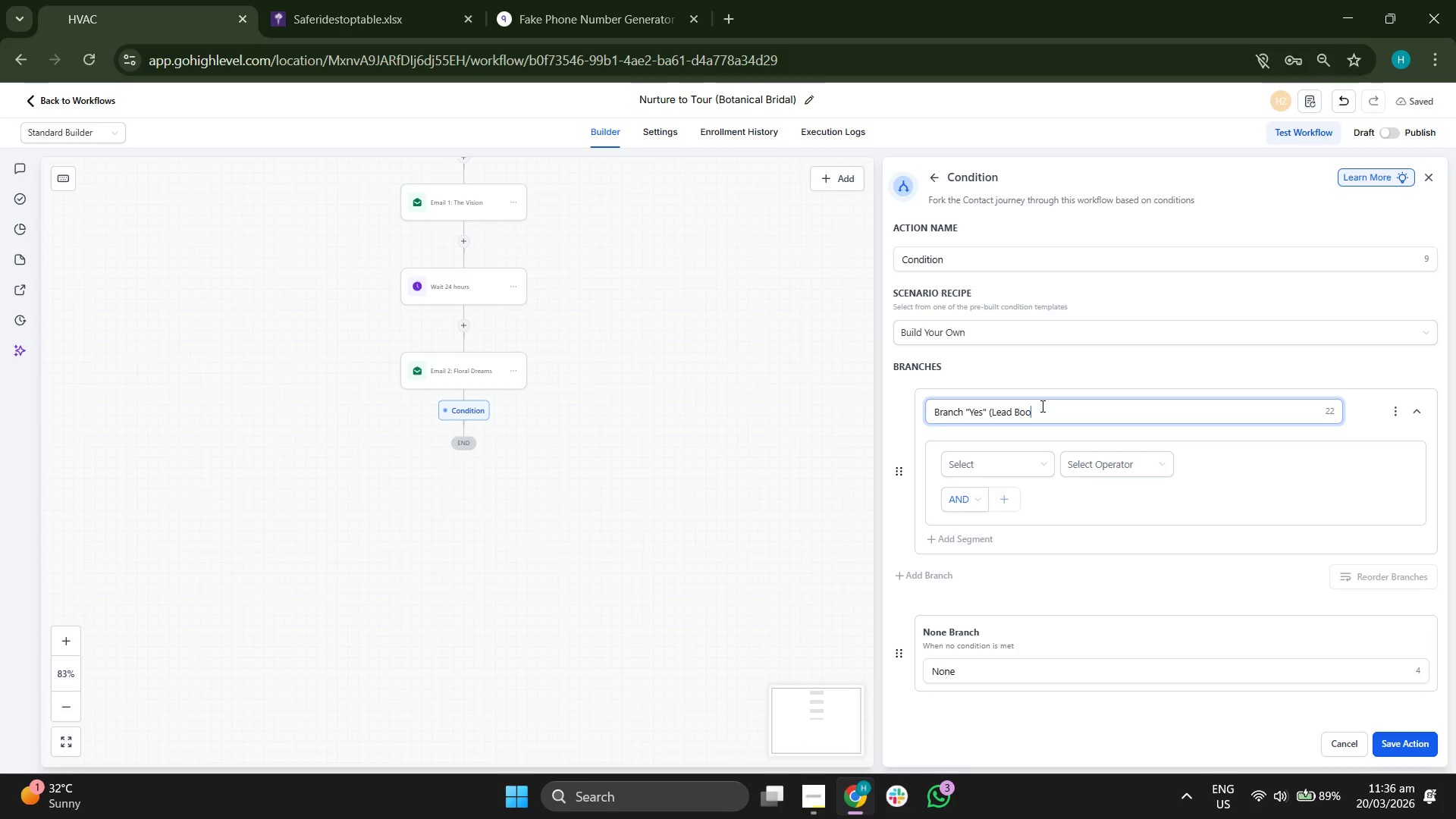 
left_click([1323, 742])
 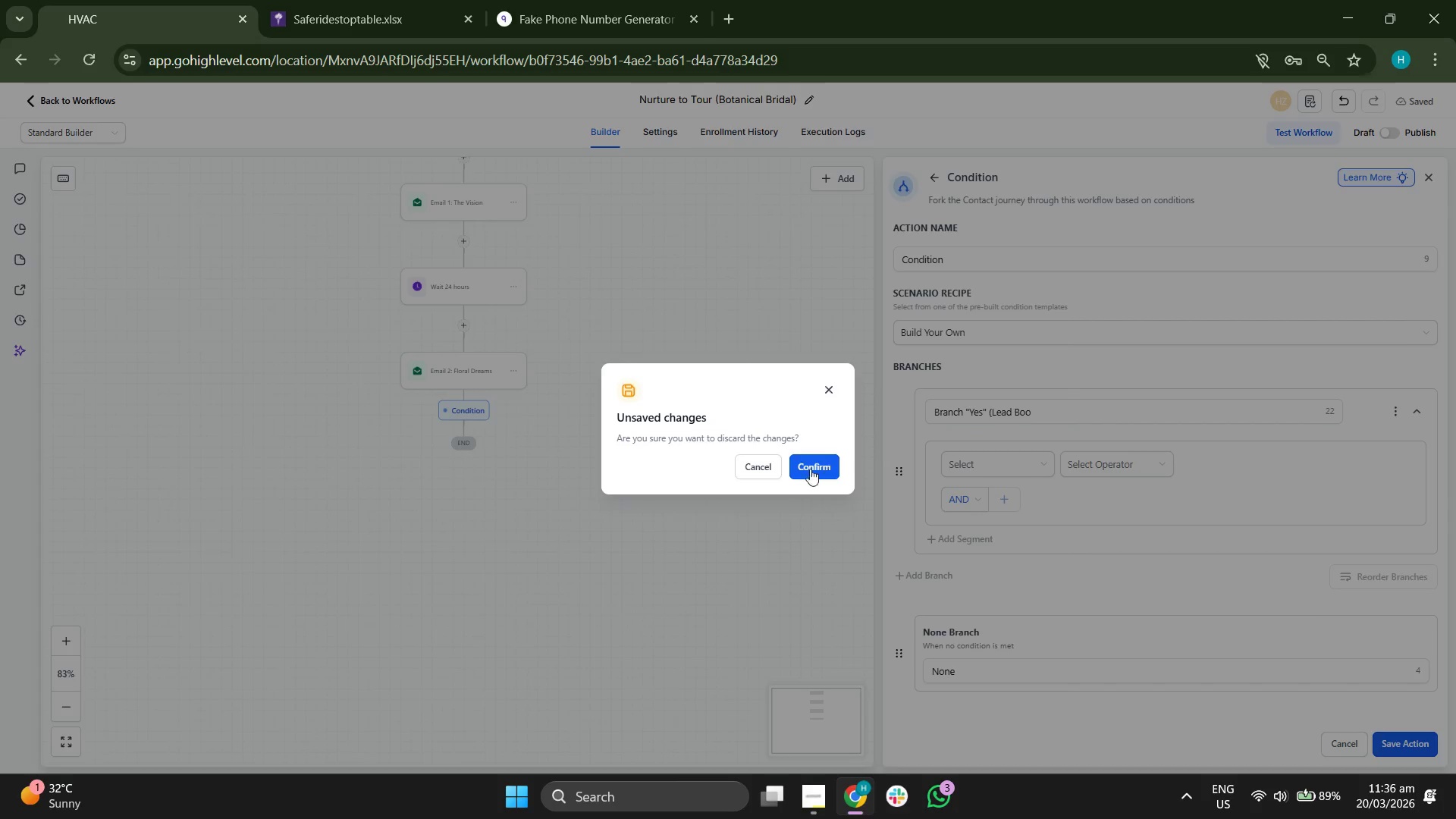 
left_click_drag(start_coordinate=[733, 487], to_coordinate=[774, 469])
 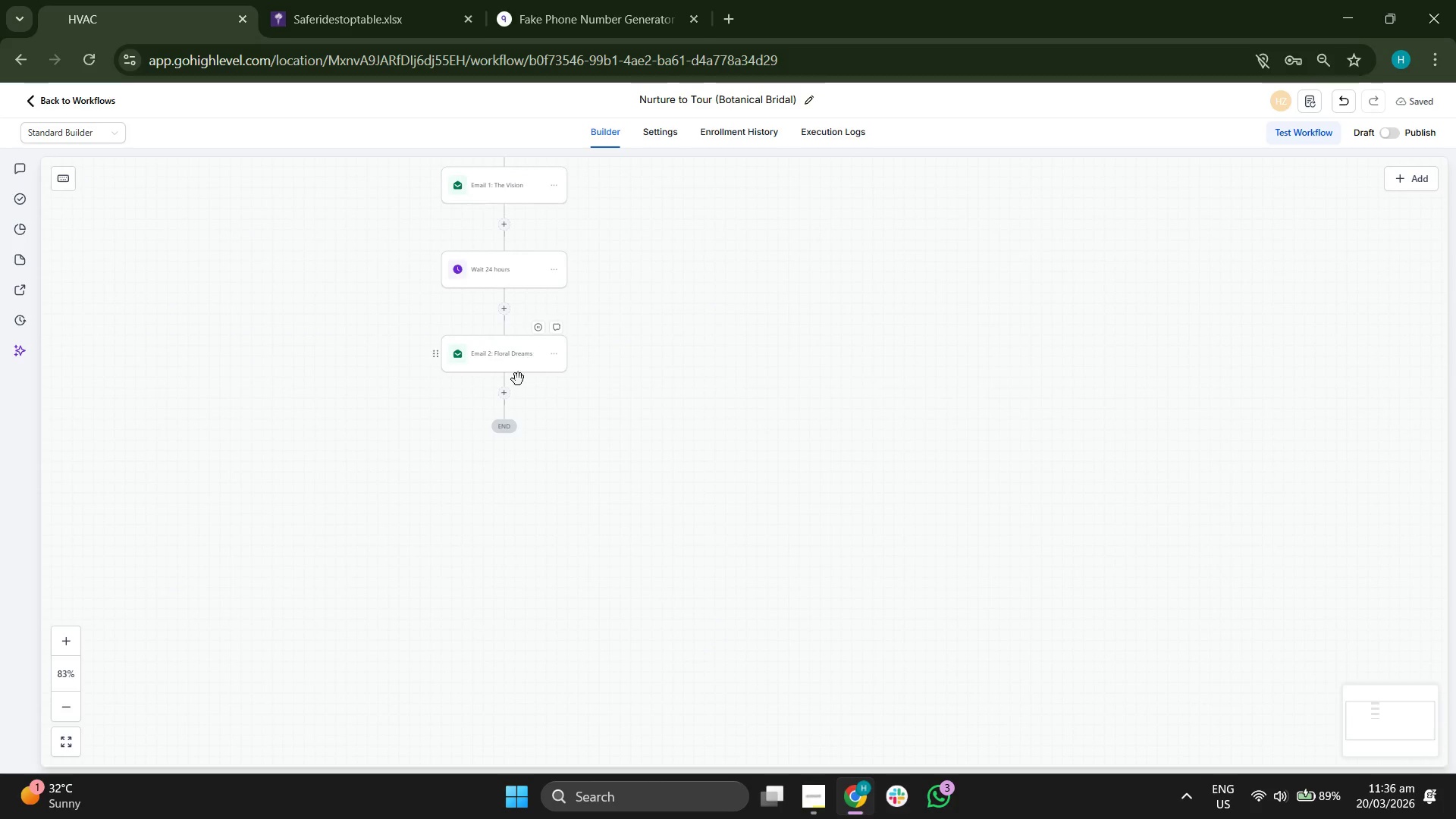 
left_click([500, 389])
 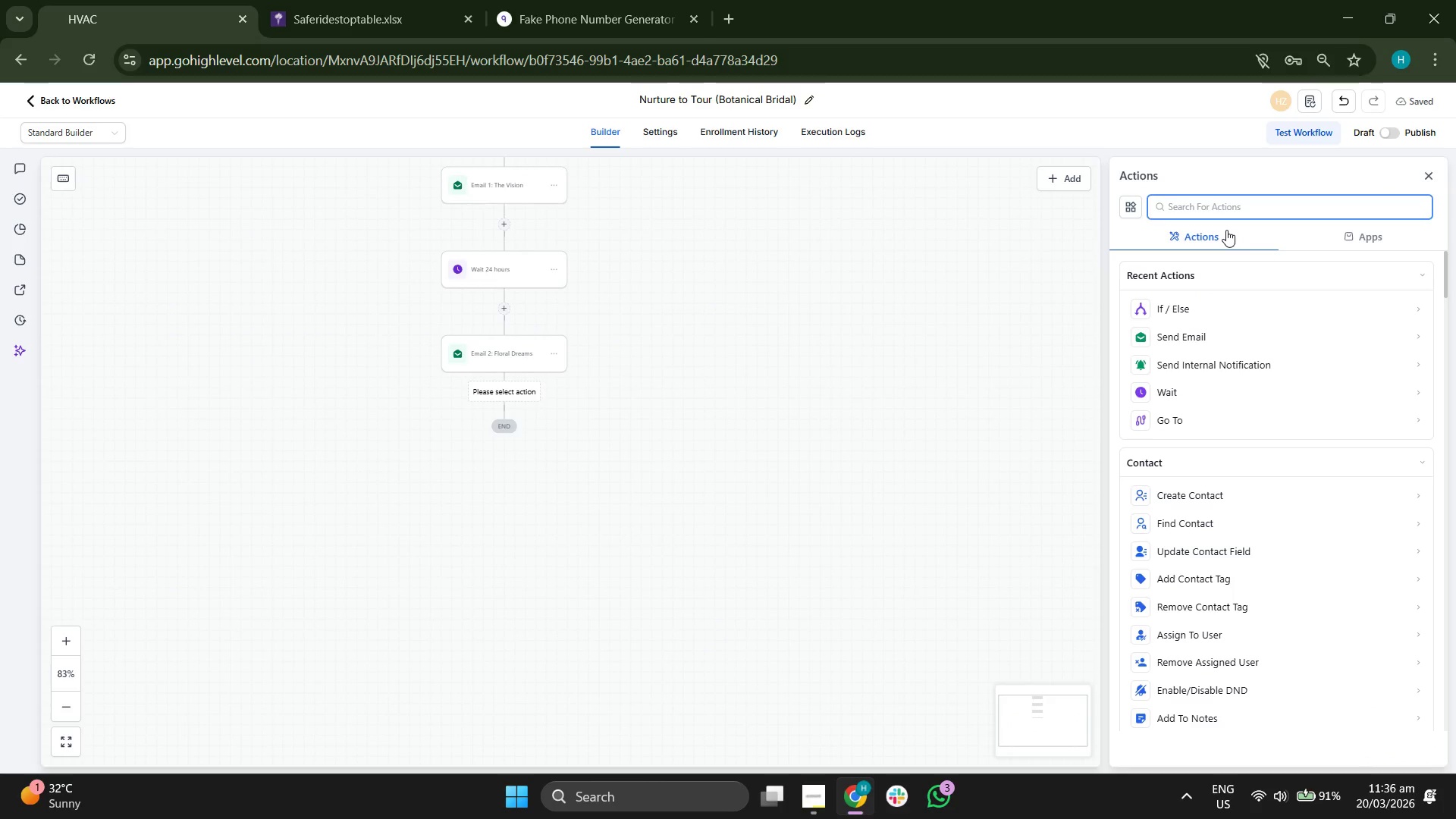 
type(cale)
key(Backspace)
type(n)
key(Backspace)
type(ena)
 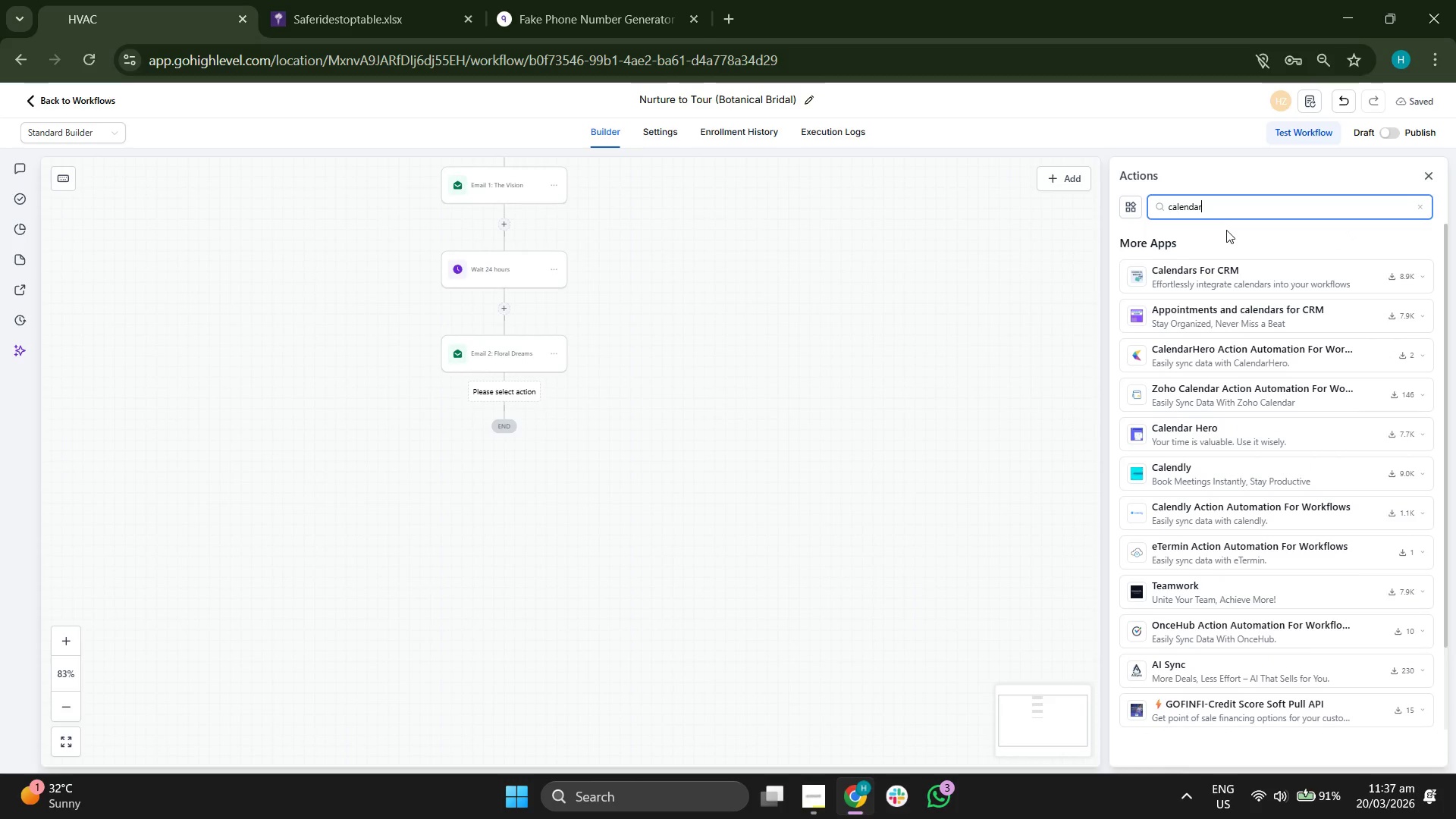 
scroll: coordinate [1234, 480], scroll_direction: down, amount: 6.0
 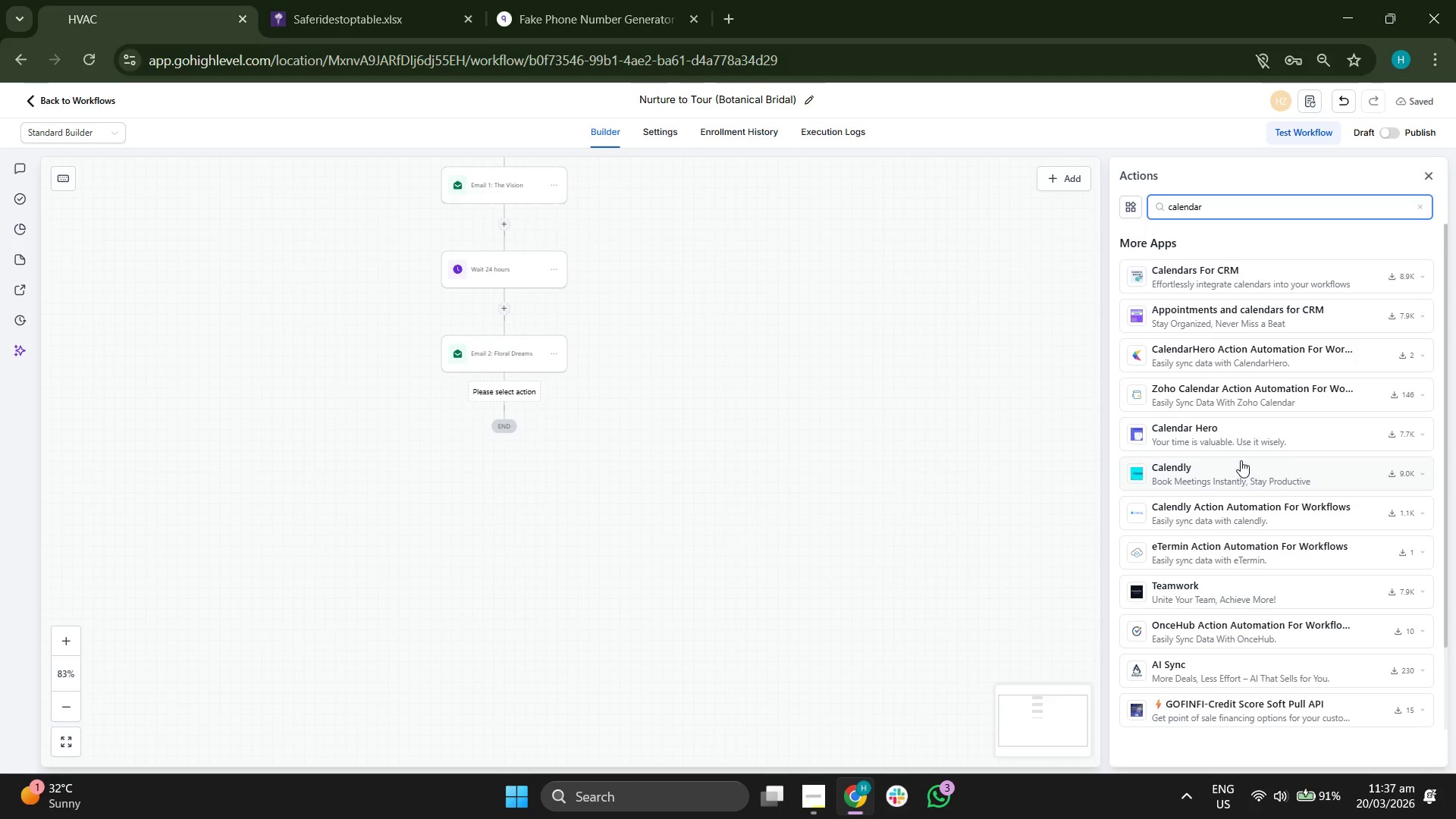 
key(Backspace)
 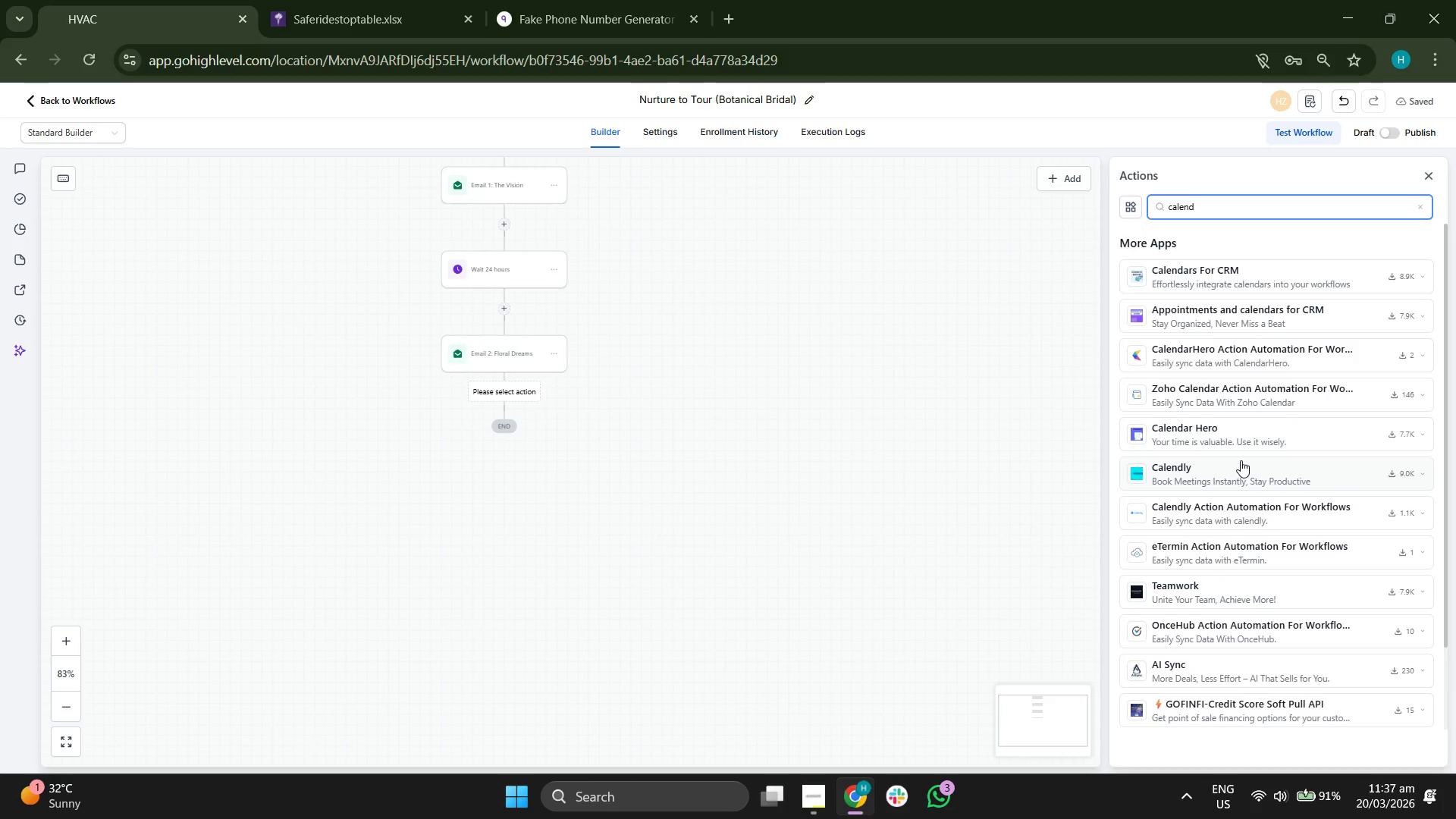 
key(Backspace)
 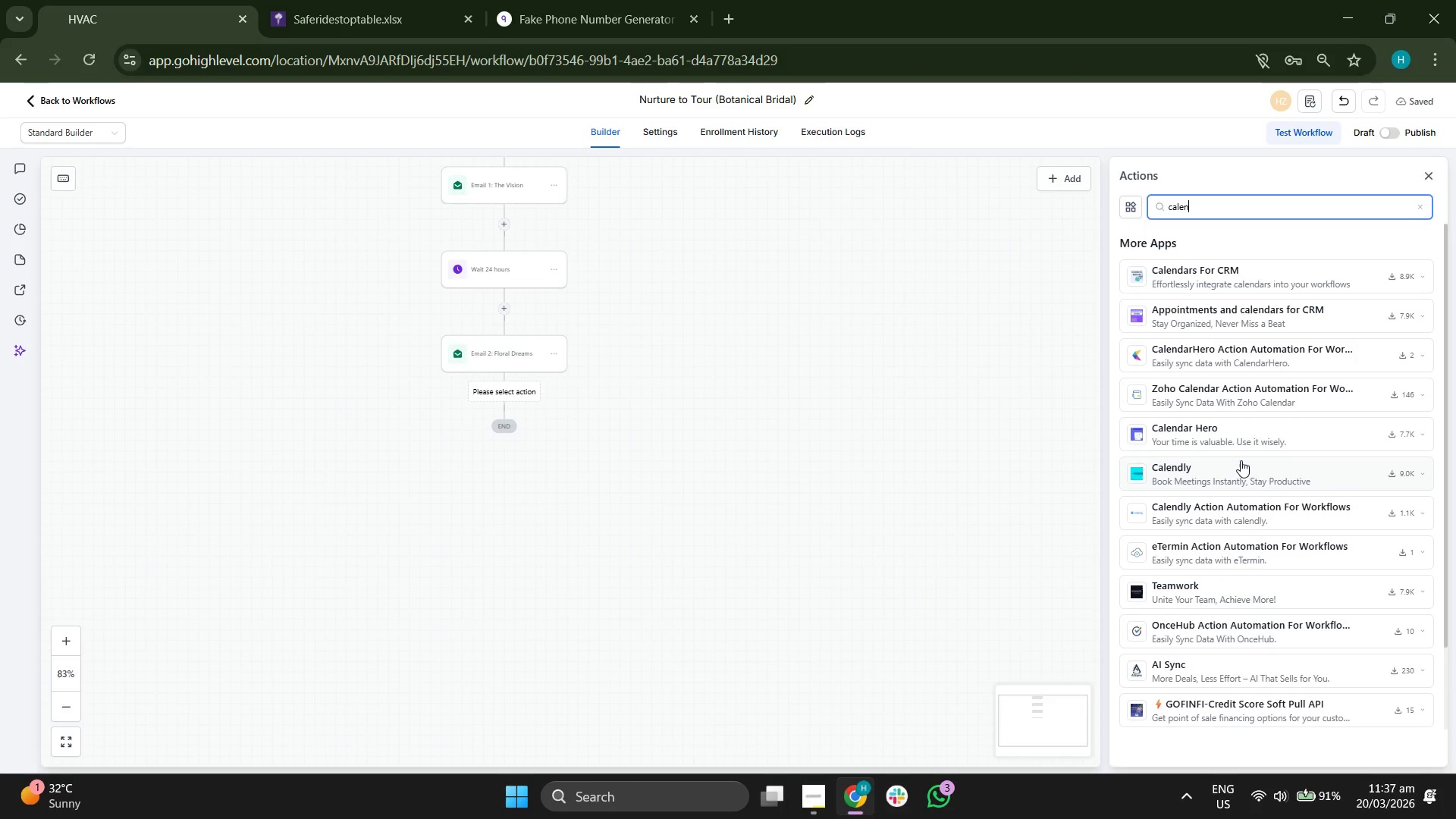 
key(Backspace)
 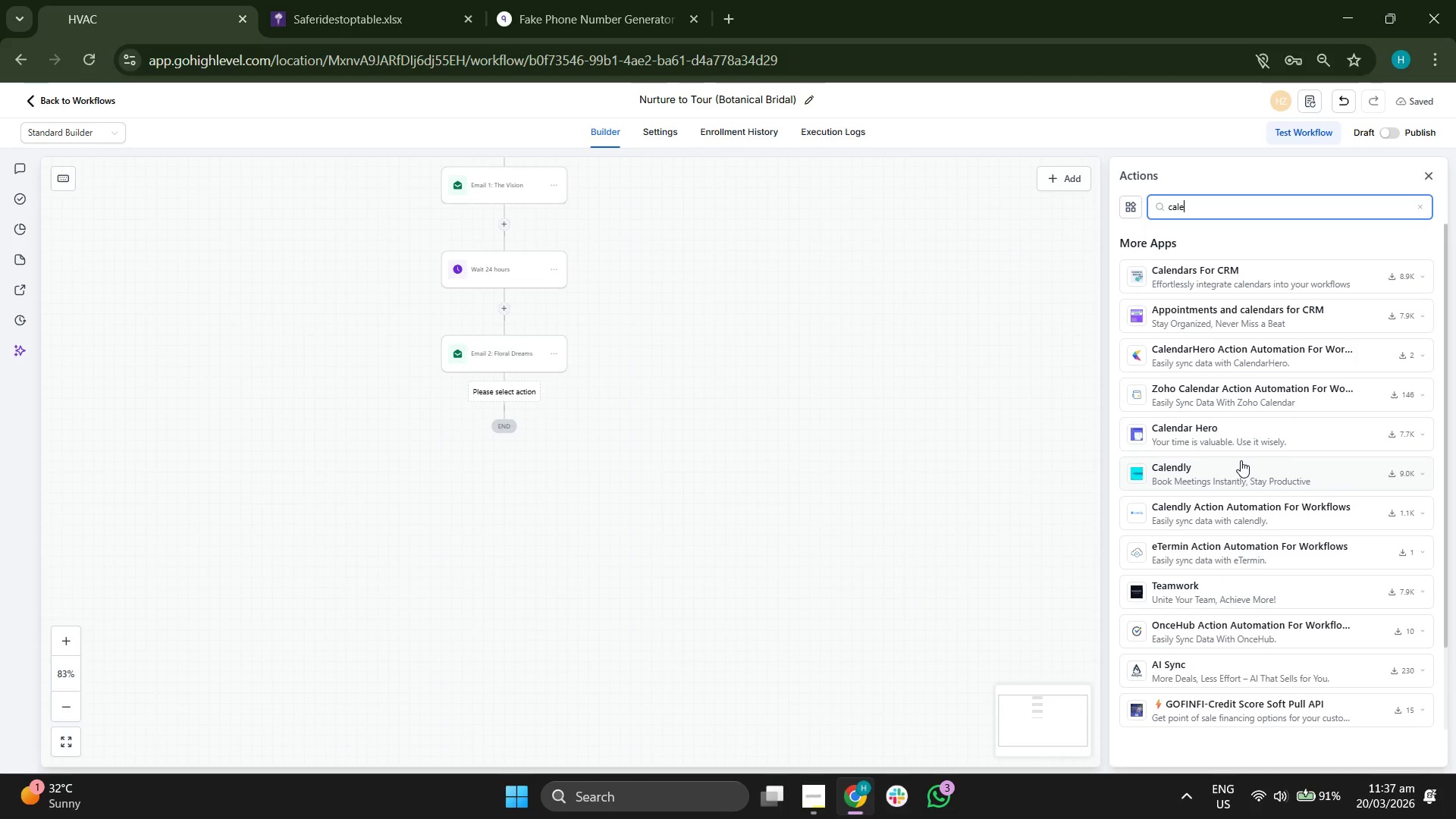 
key(Backspace)
 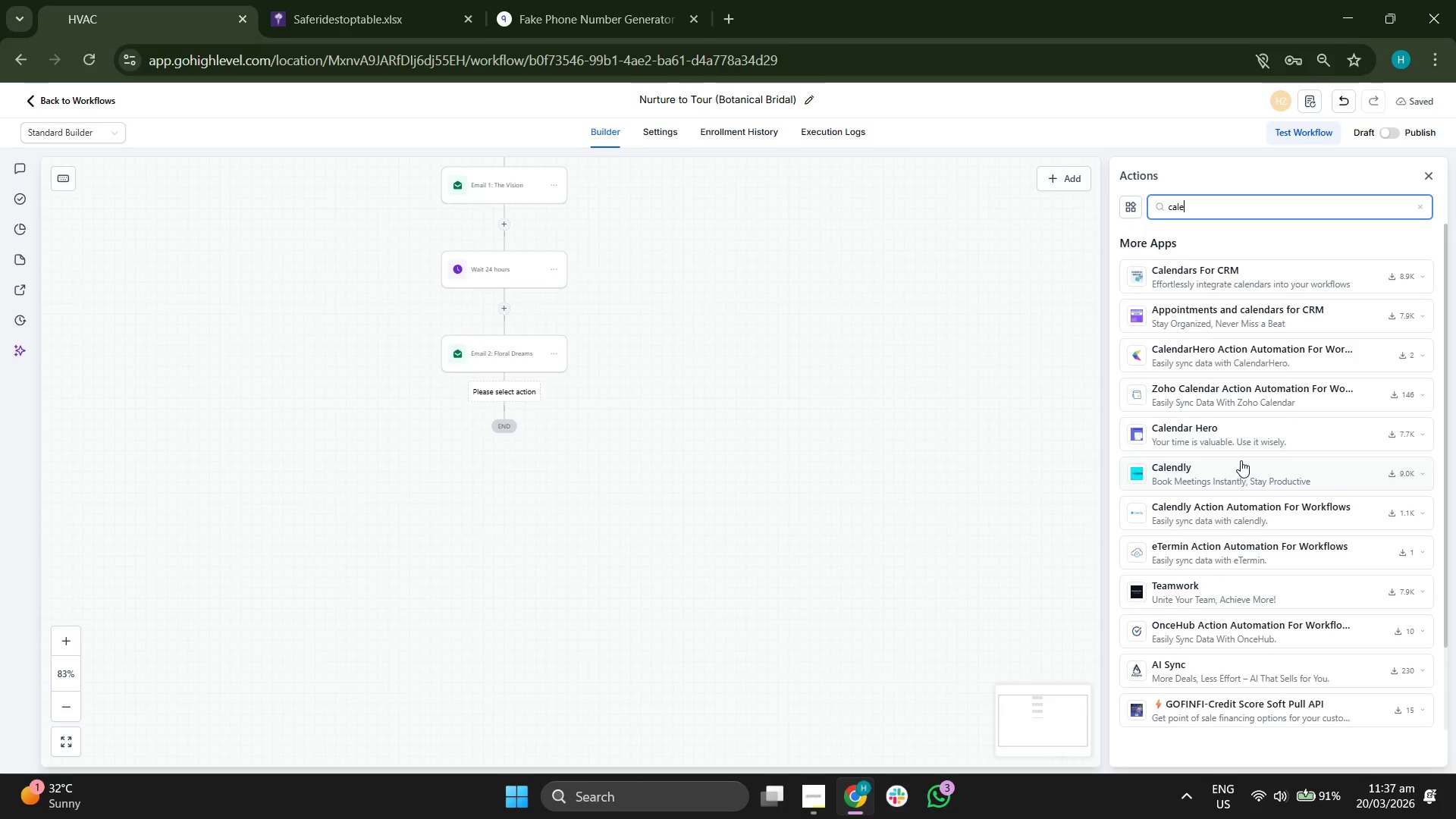 
key(Backspace)
 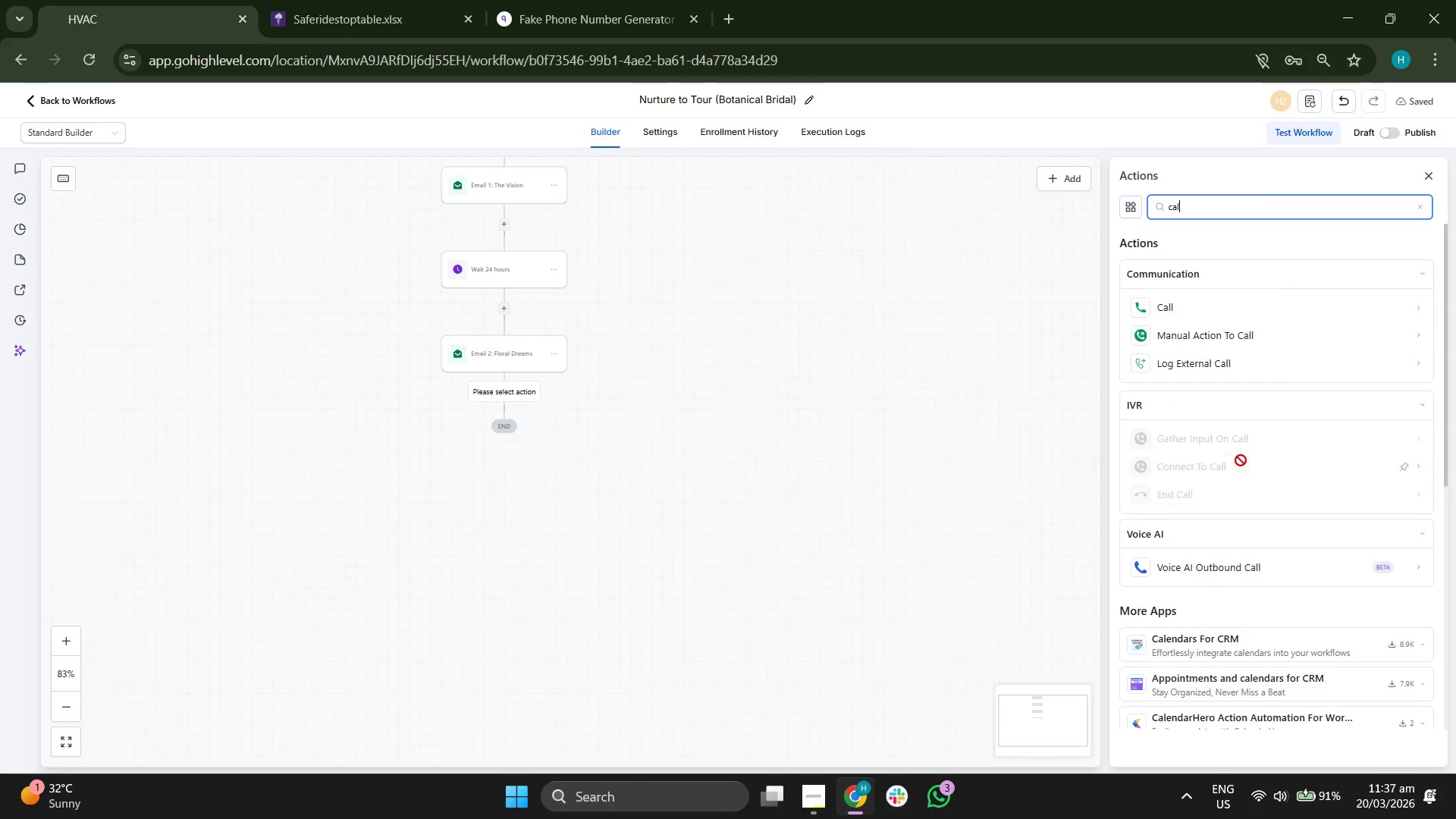 
key(Backspace)
 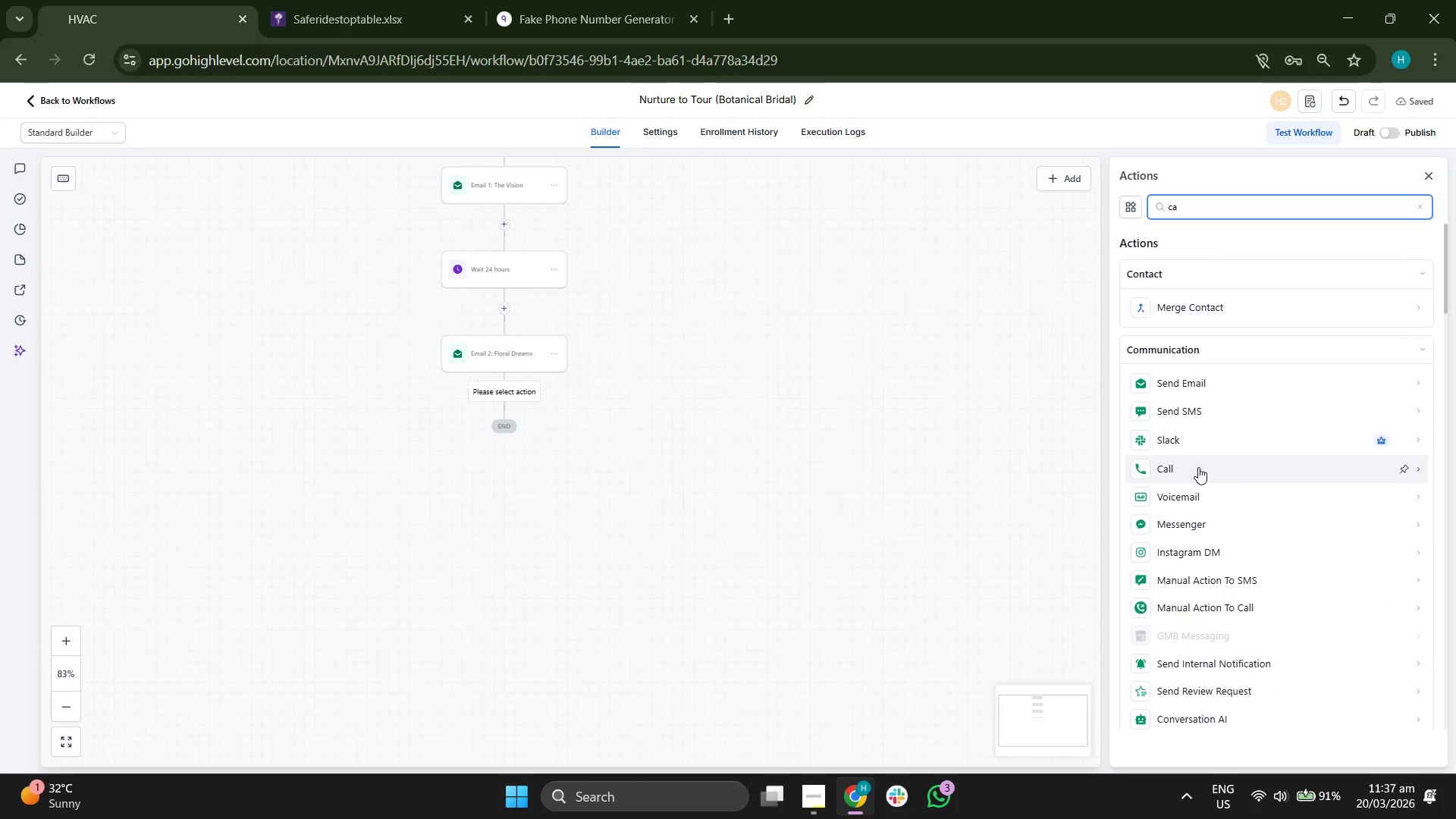 
wait(10.31)
 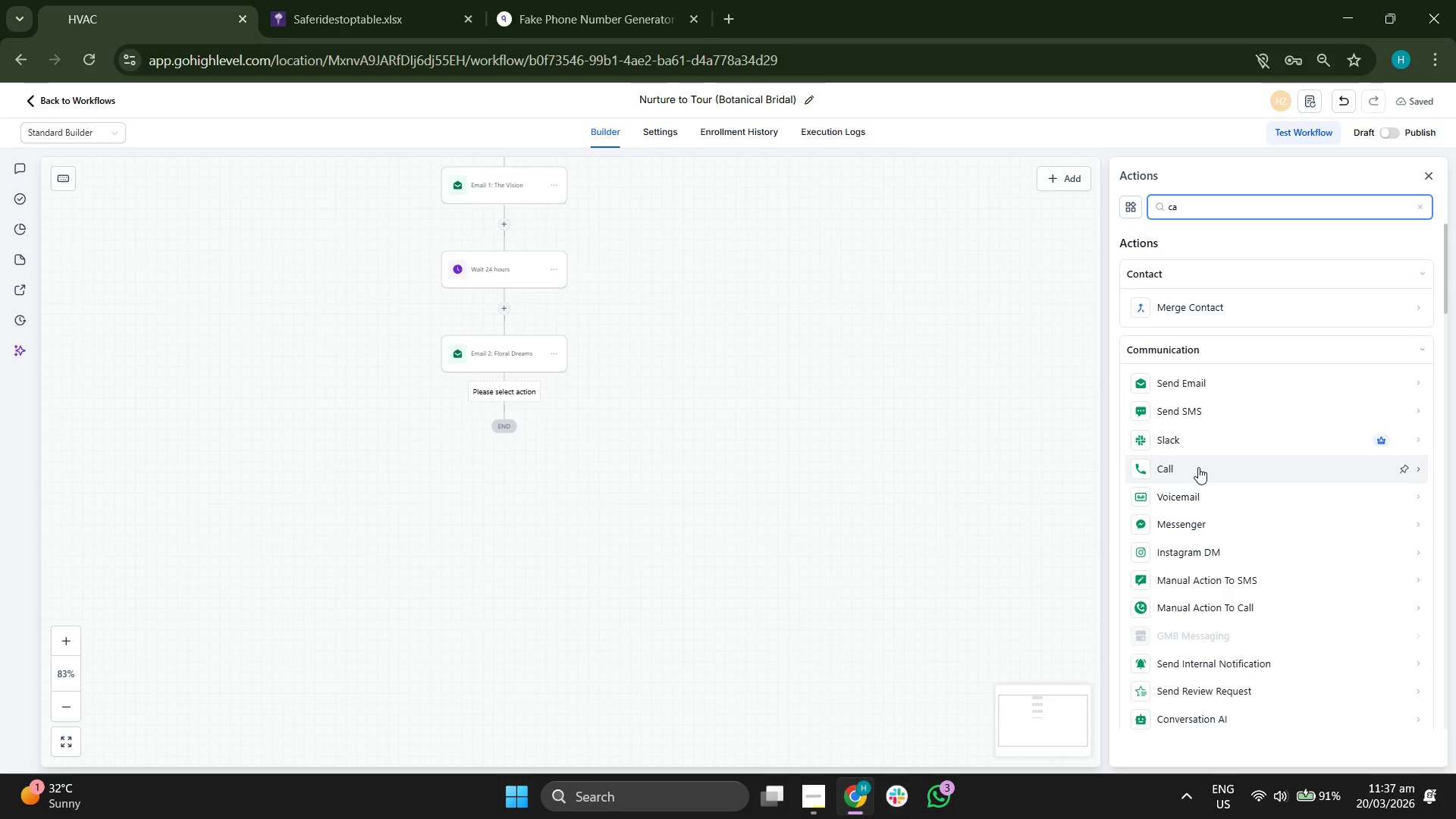 
key(Backspace)
 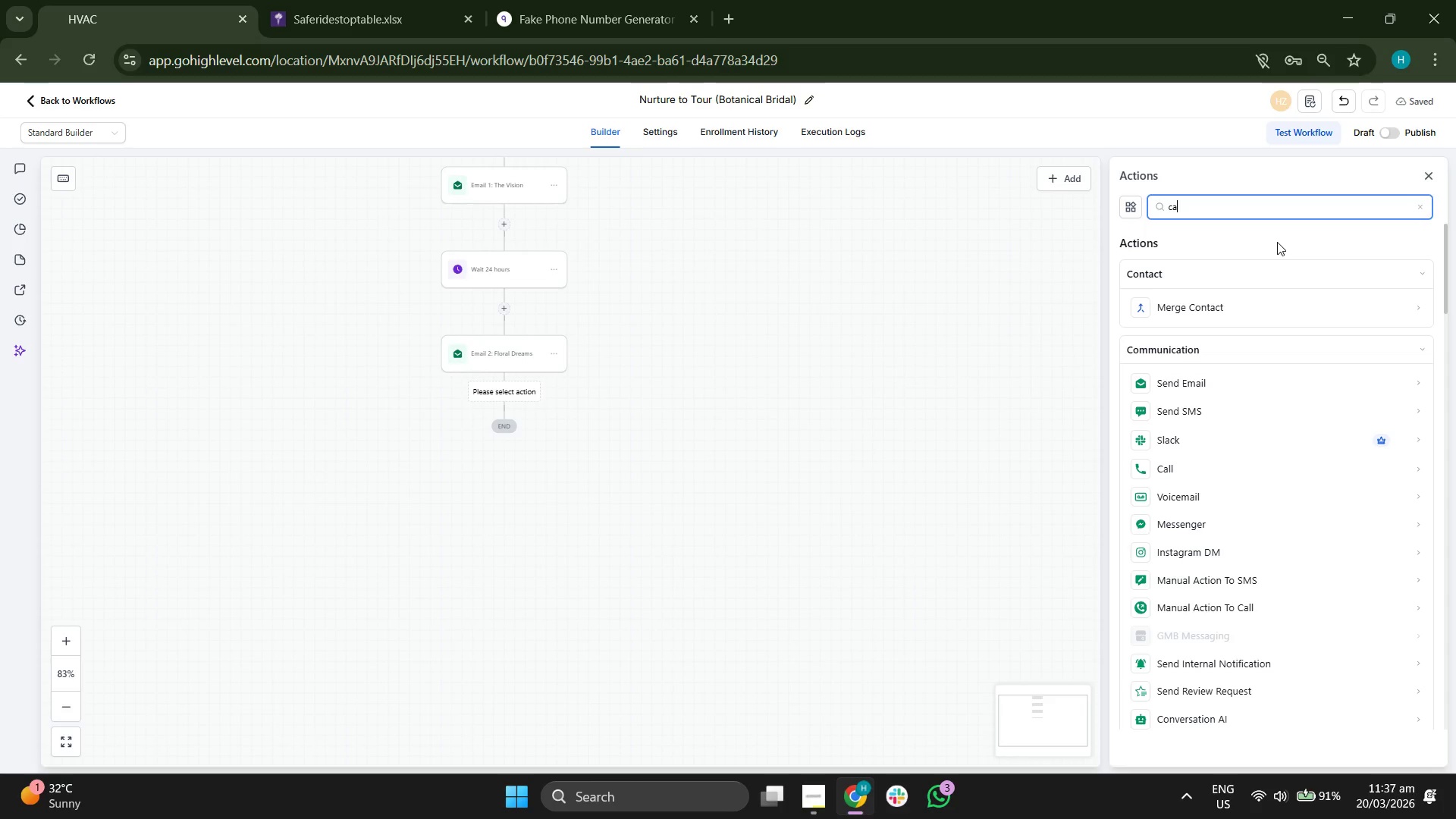 
key(Backspace)
 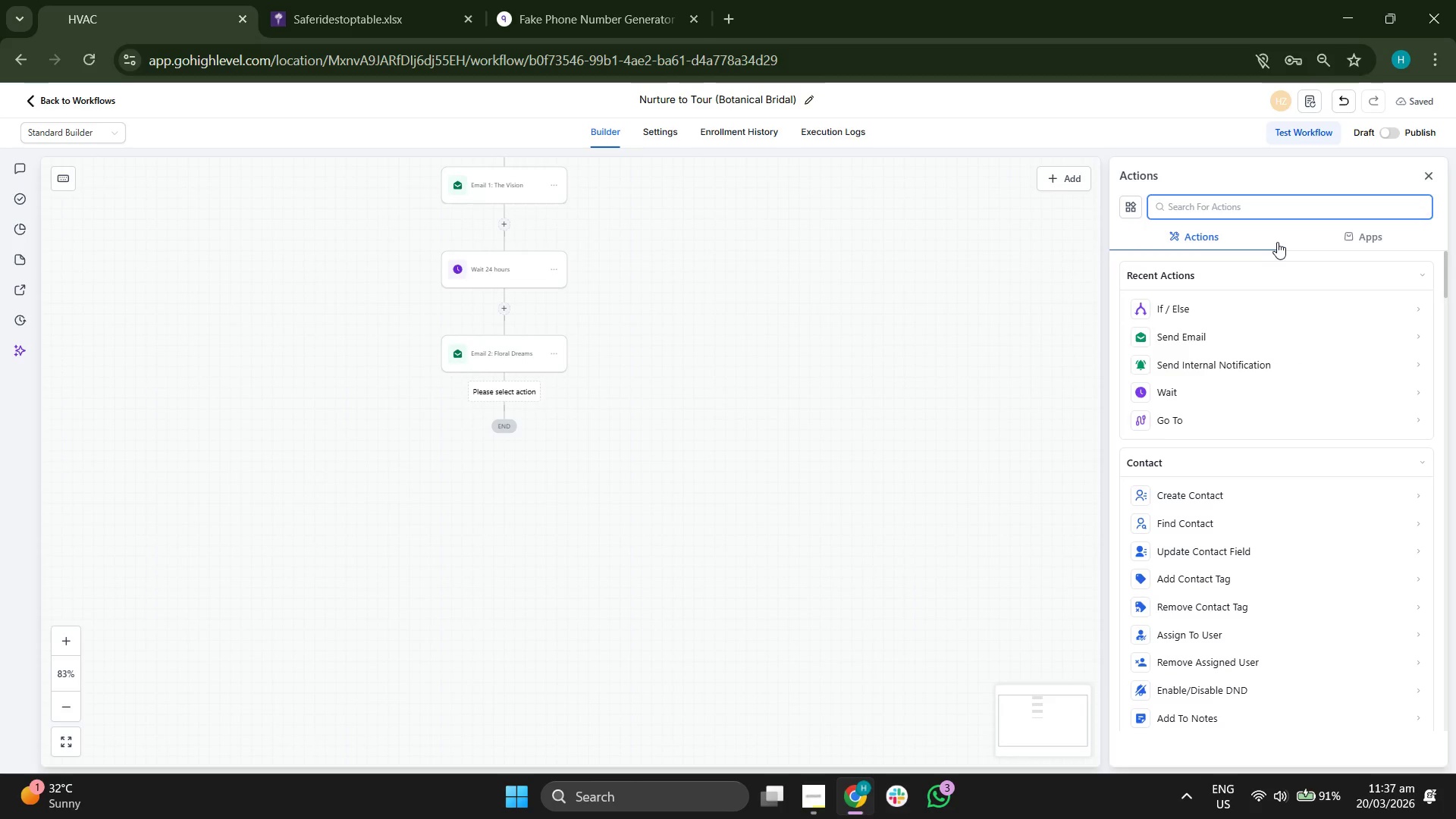 
key(CapsLock)
 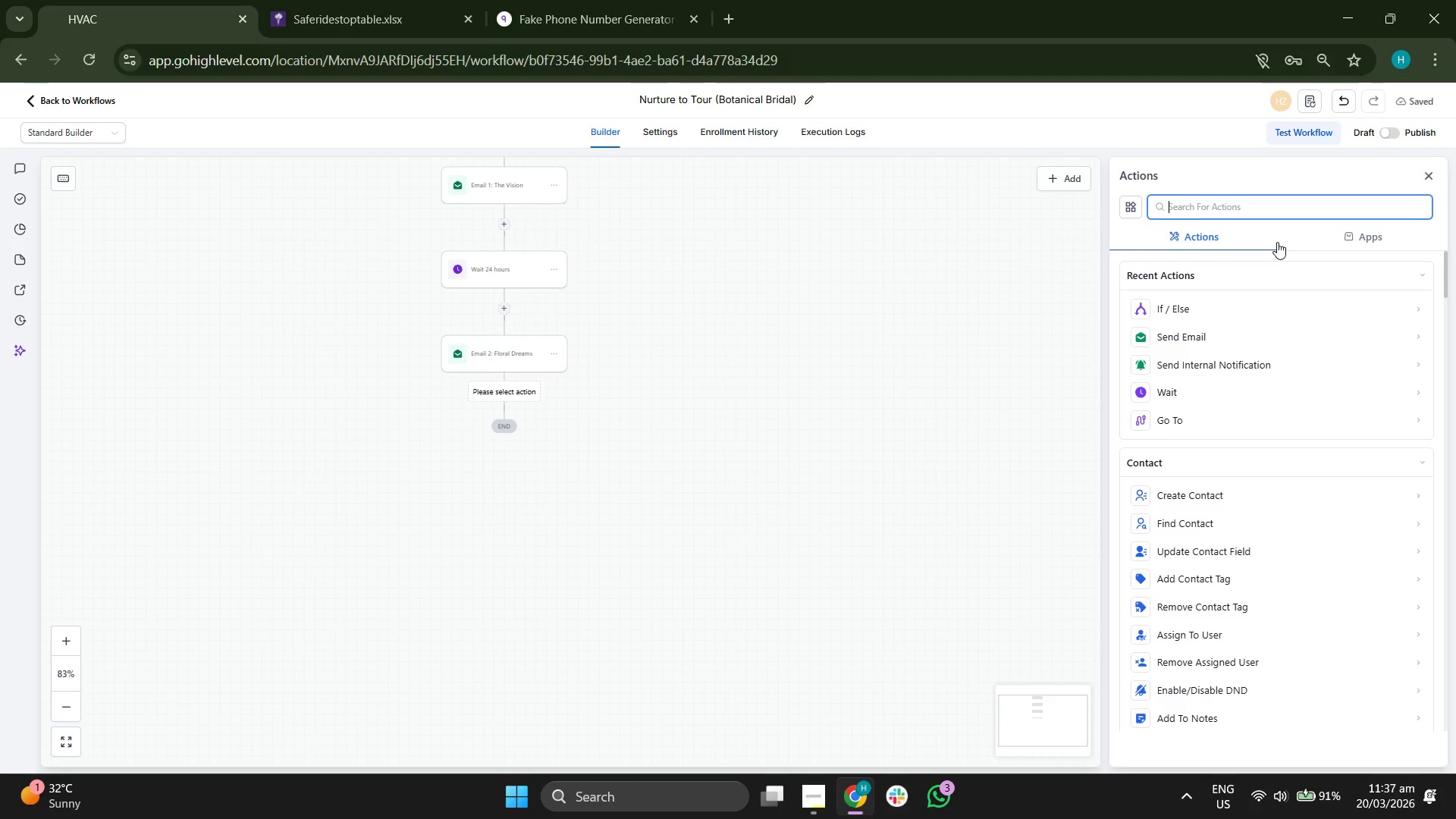 
key(A)
 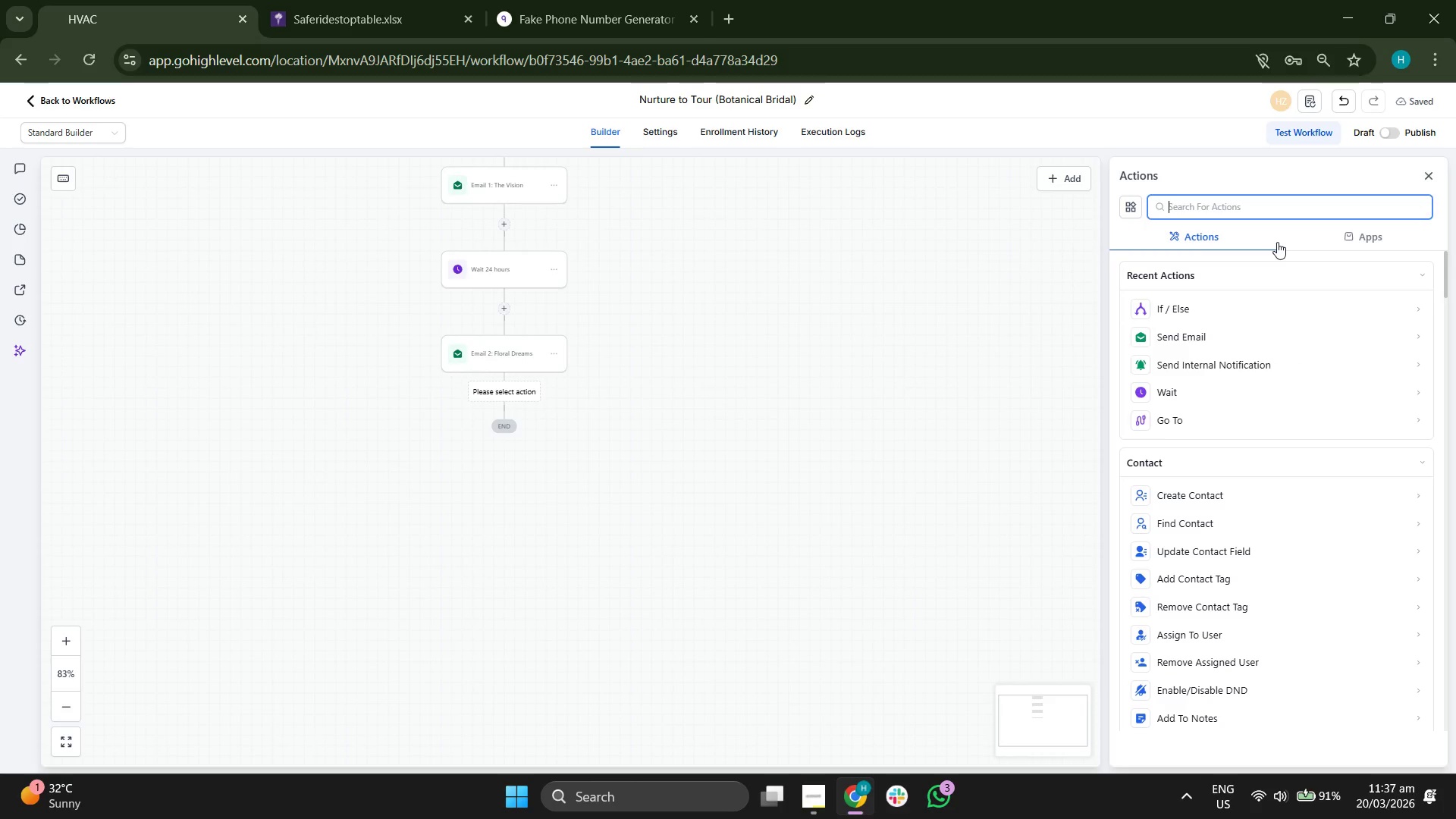 
key(CapsLock)
 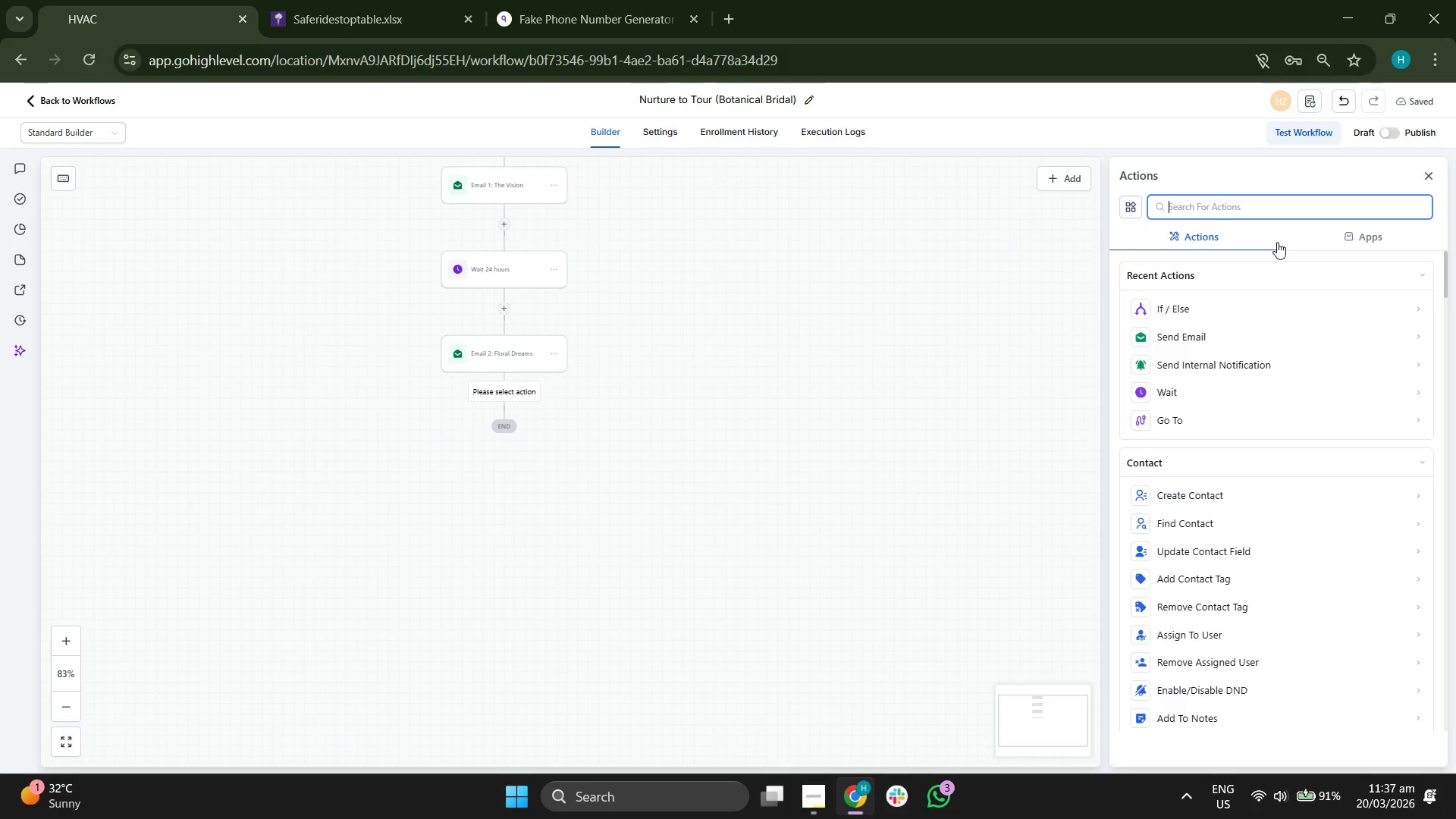 
key(P)
 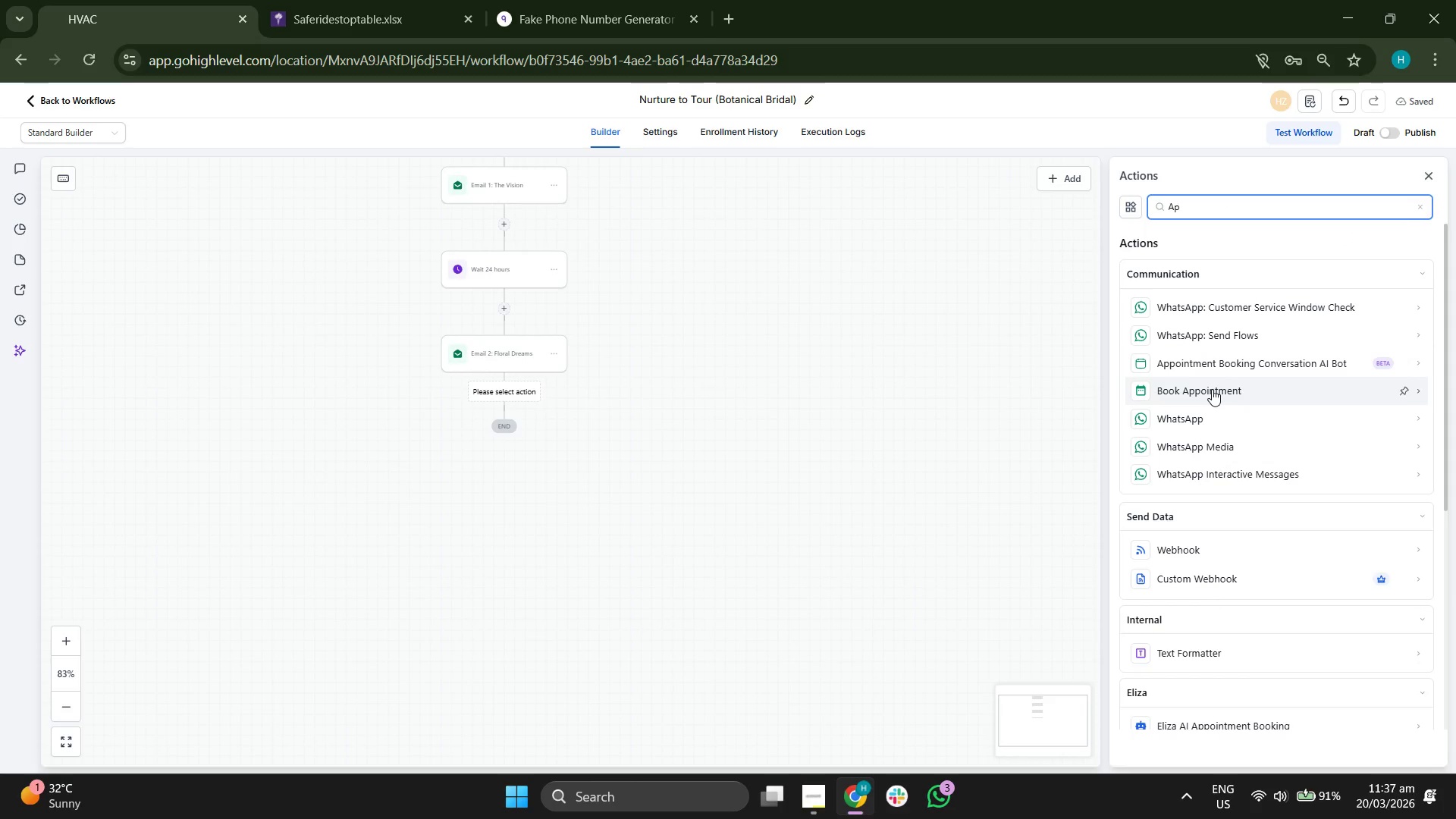 
wait(10.09)
 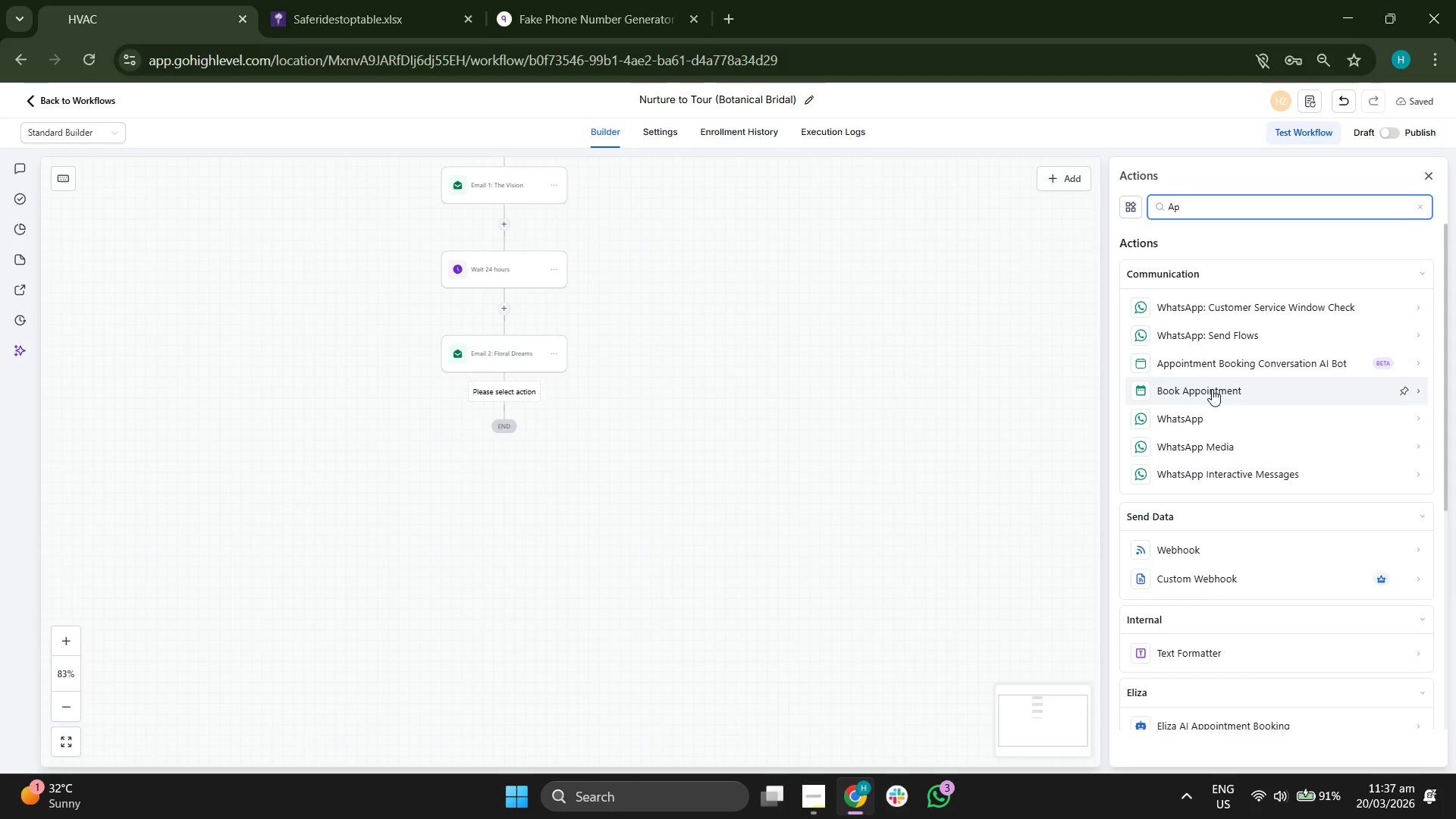 
scroll: coordinate [1302, 447], scroll_direction: down, amount: 7.0
 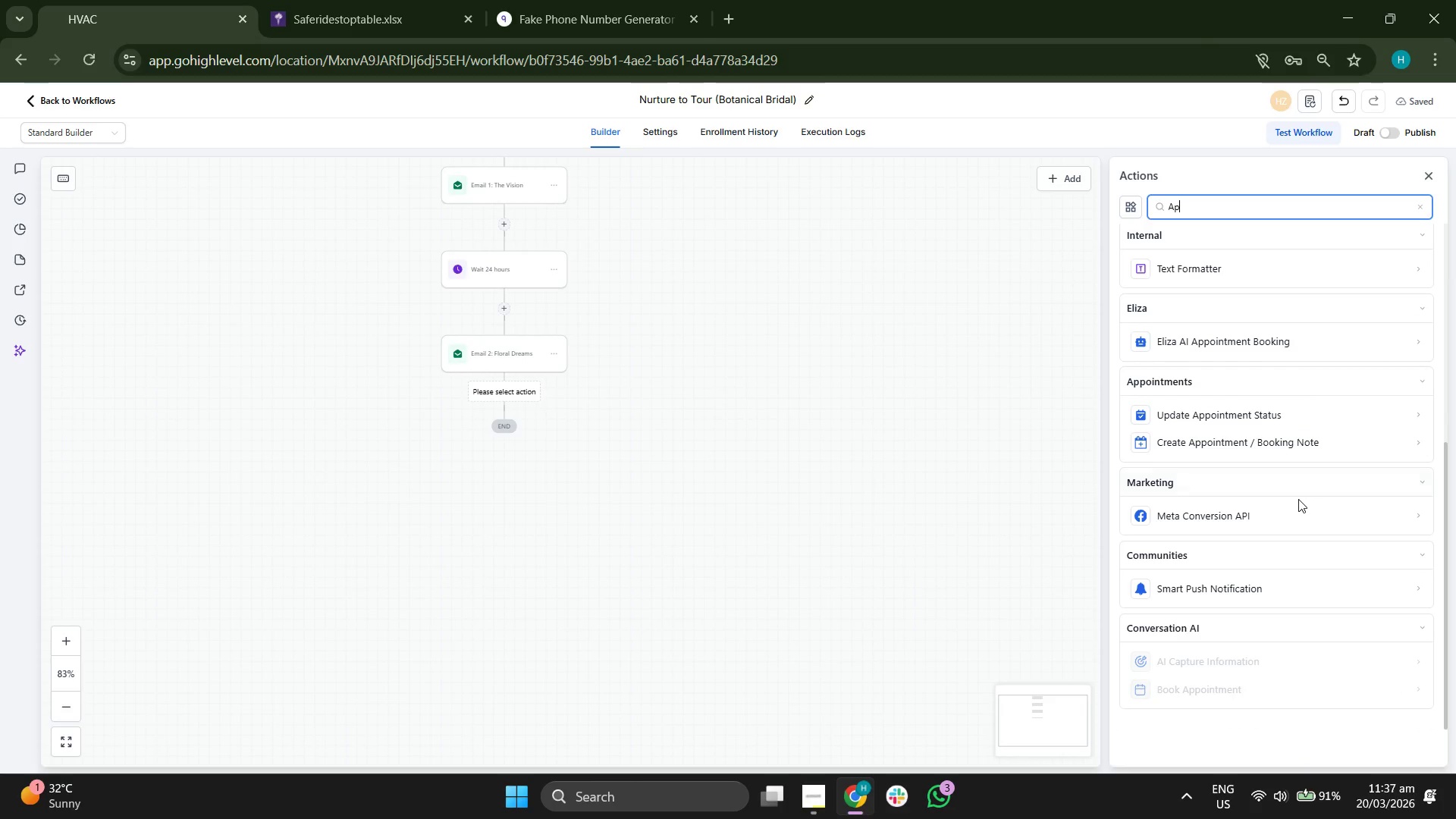 
scroll: coordinate [1298, 499], scroll_direction: up, amount: 5.0
 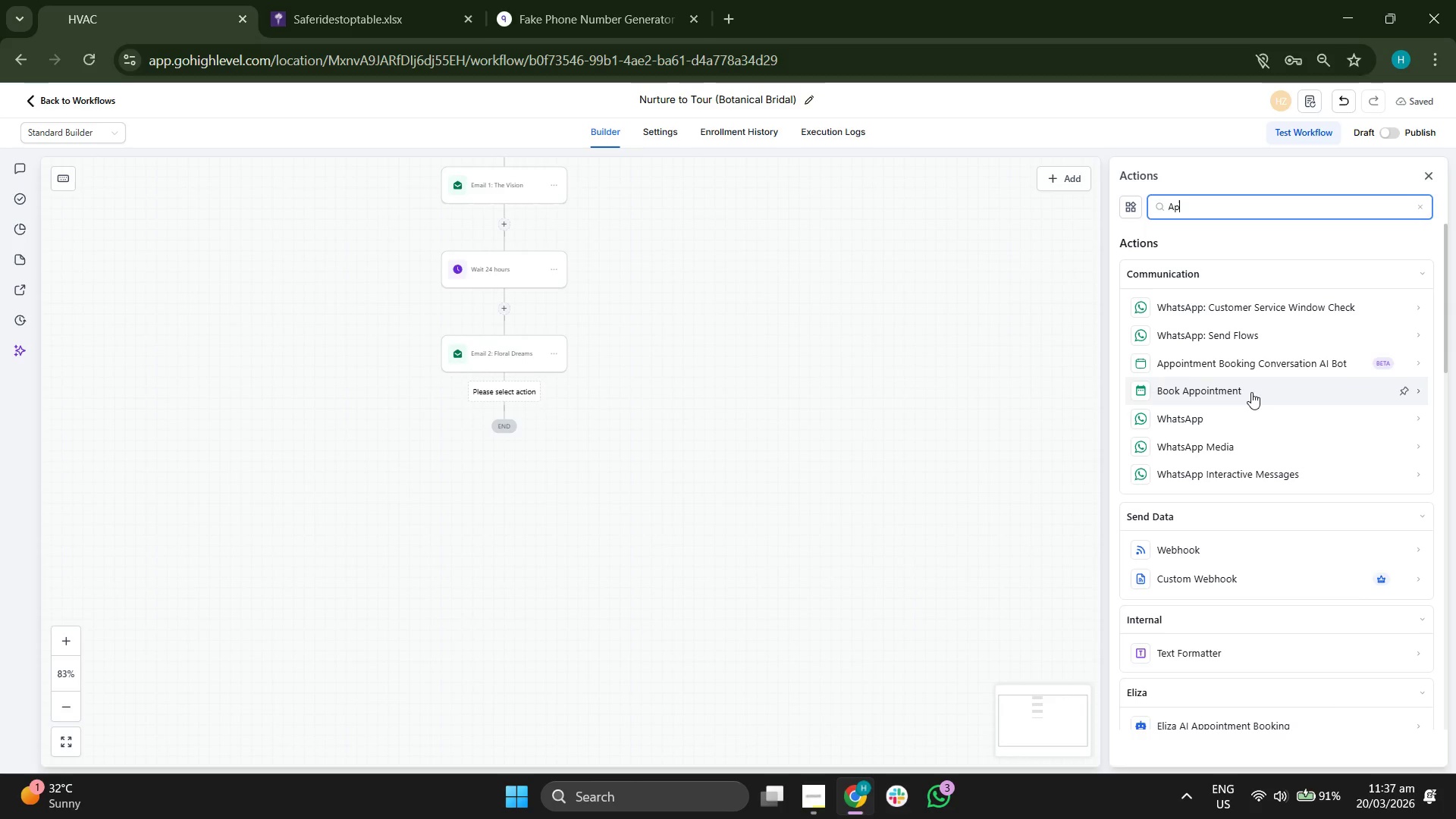 
scroll: coordinate [1251, 394], scroll_direction: down, amount: 3.0
 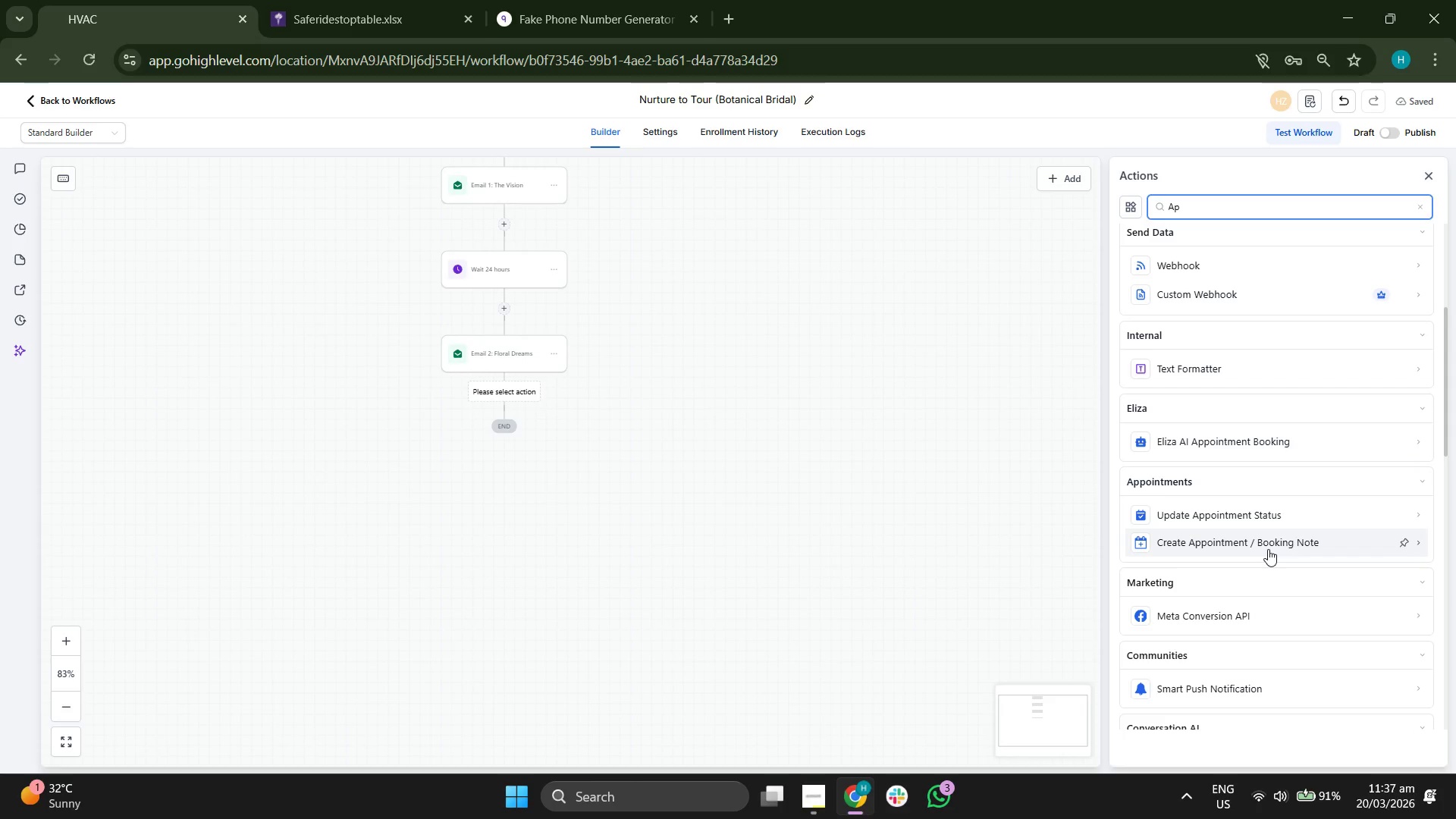 
scroll: coordinate [1267, 547], scroll_direction: up, amount: 4.0
 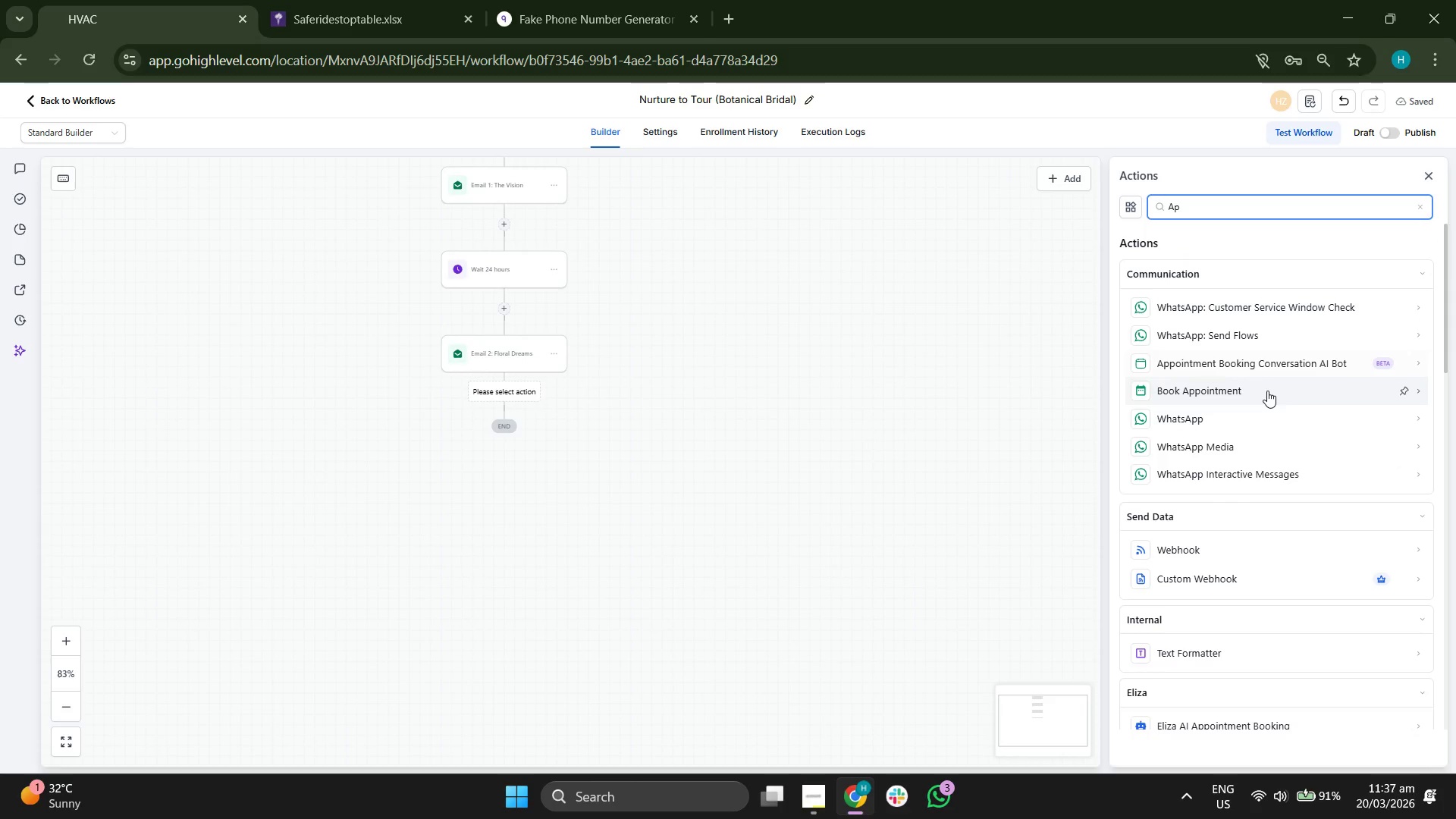 
left_click([1266, 391])
 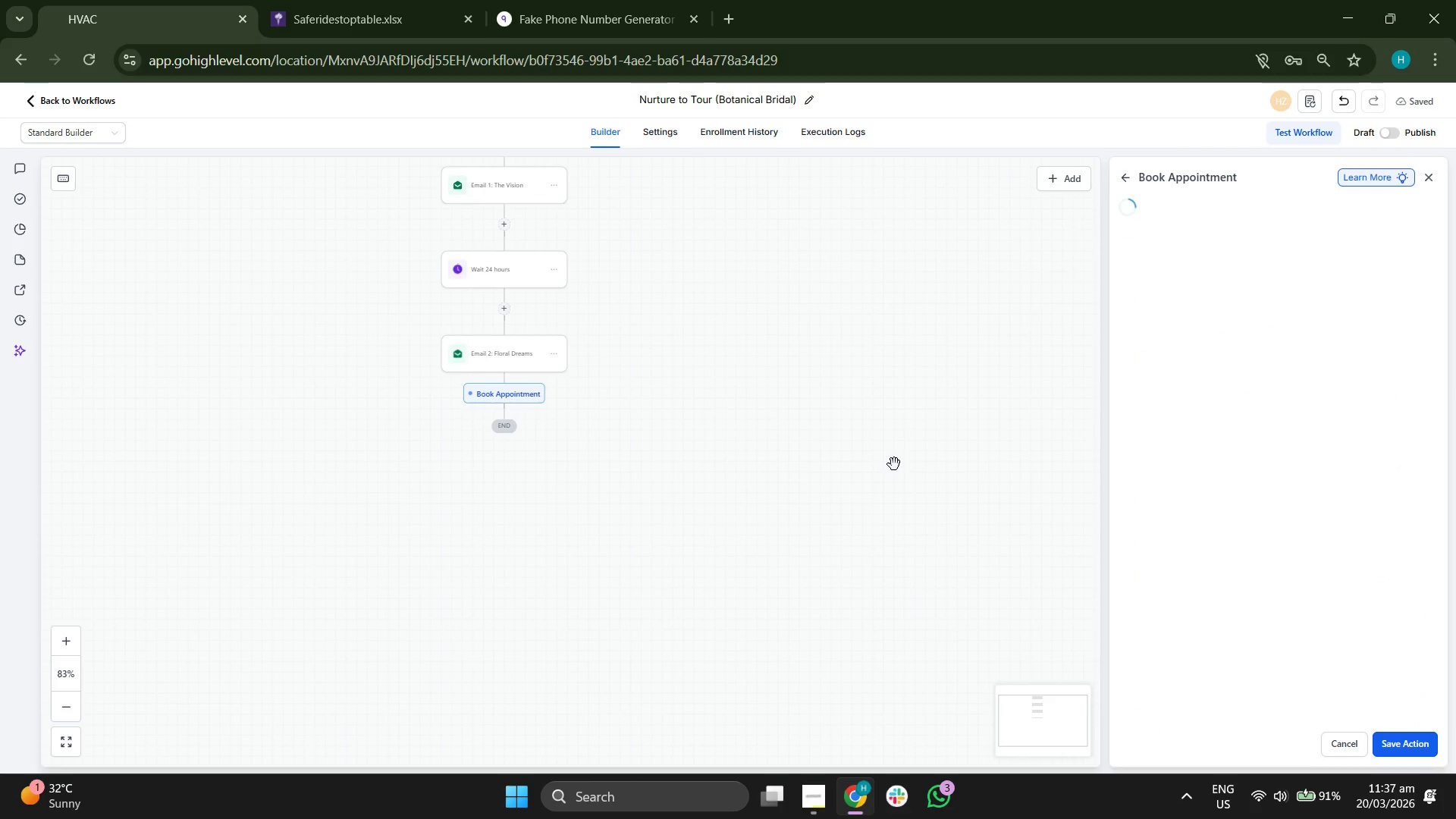 
left_click_drag(start_coordinate=[894, 464], to_coordinate=[866, 462])
 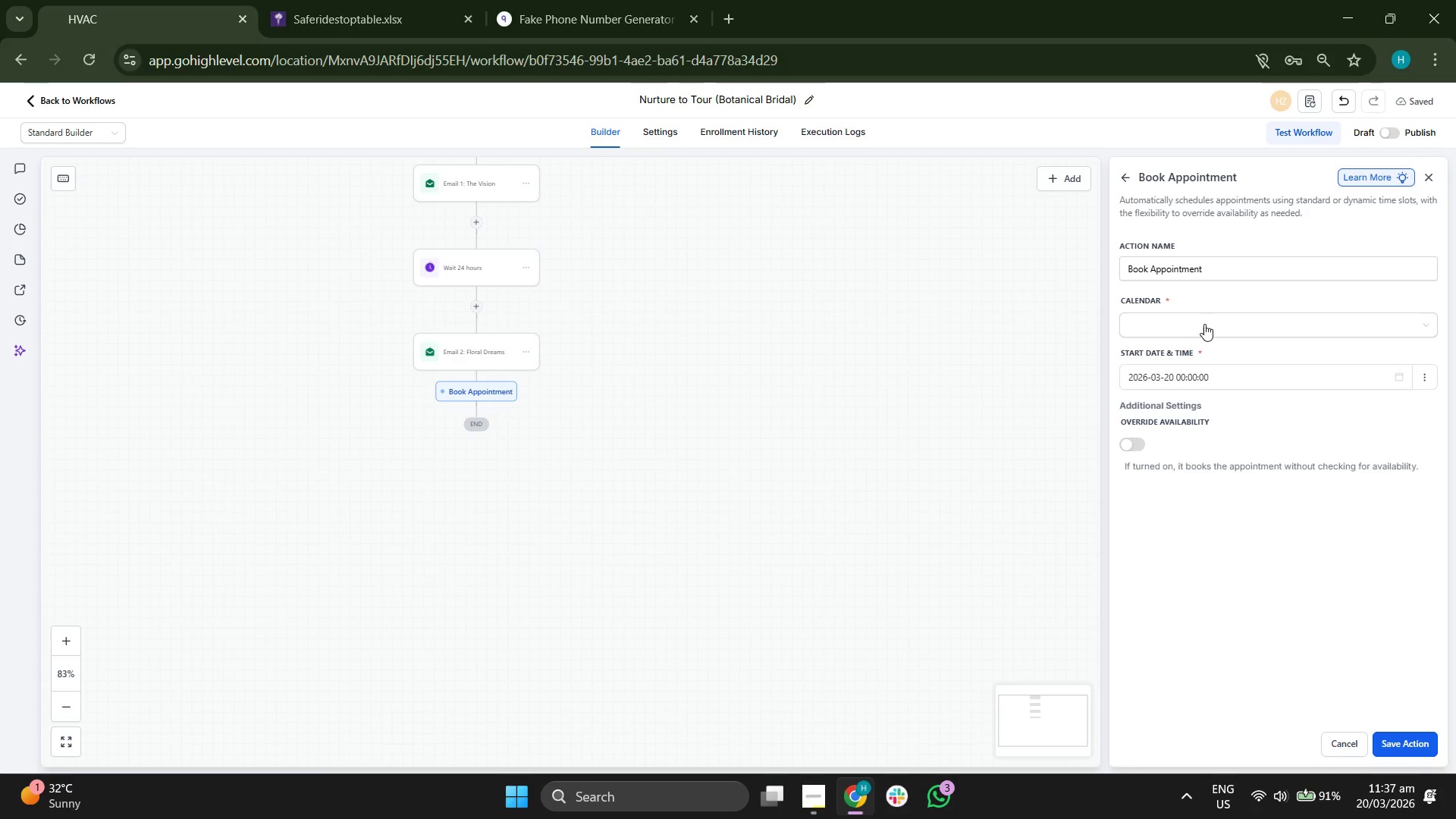 
left_click([1220, 328])
 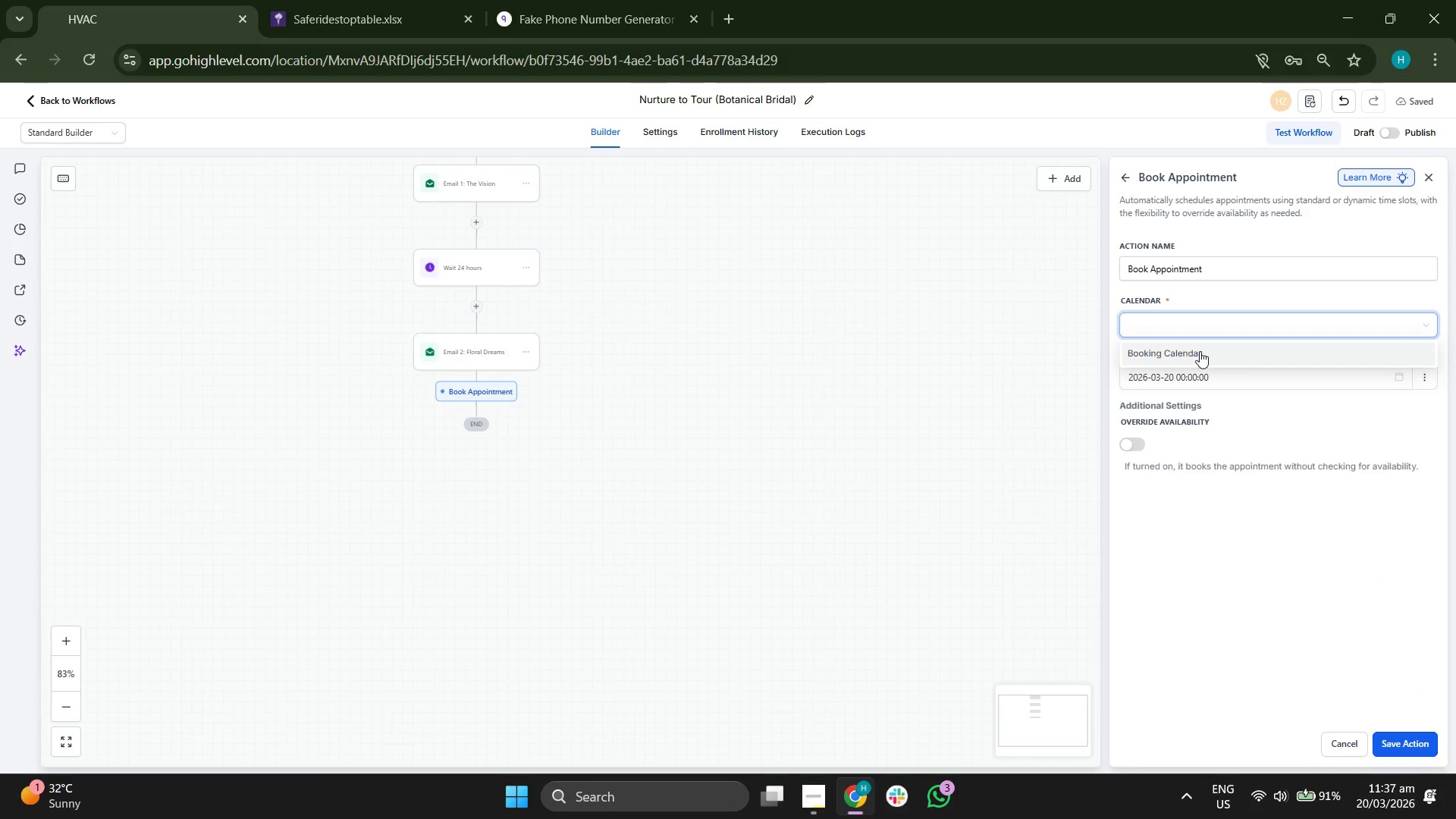 
left_click([1199, 352])
 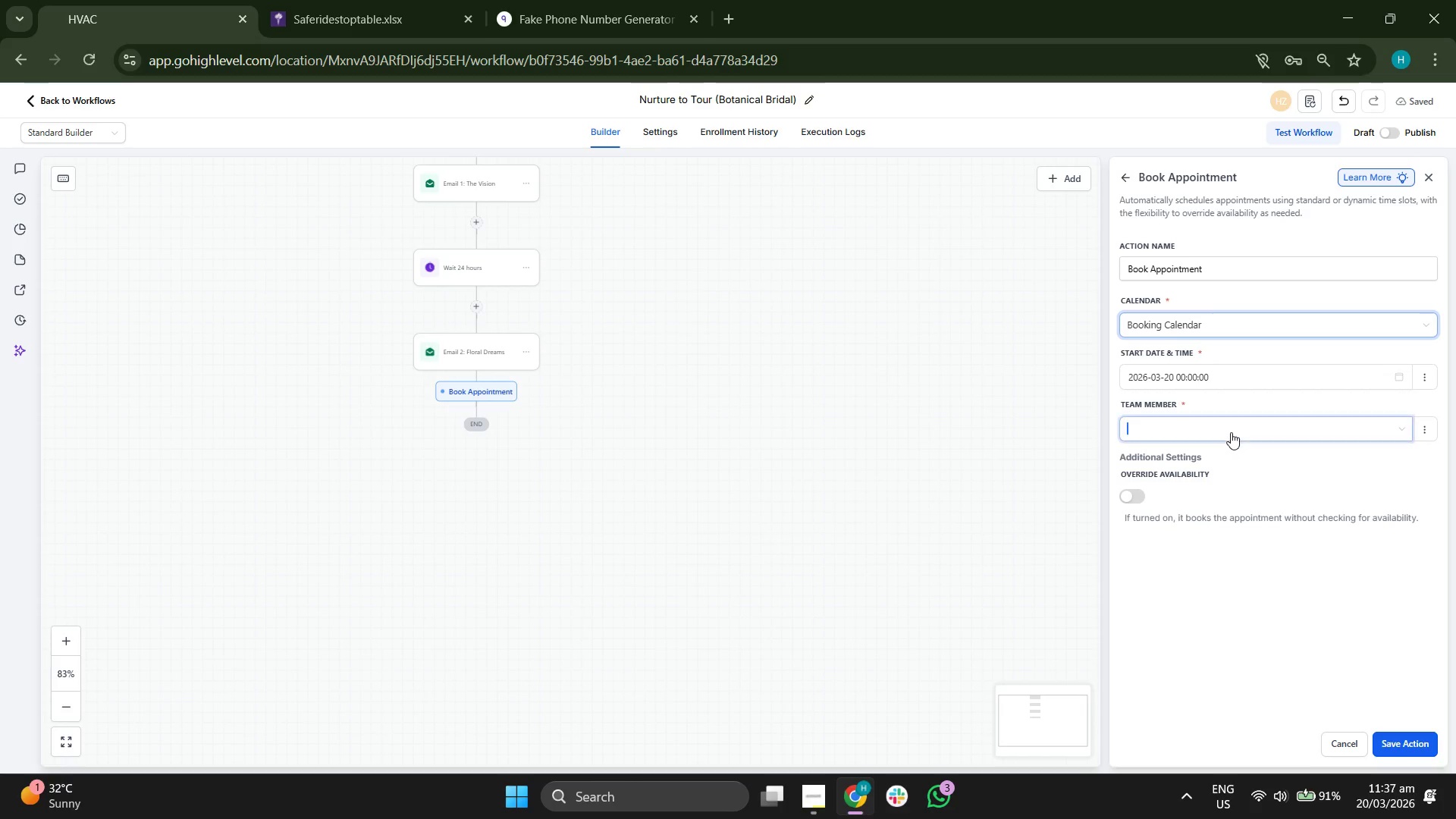 
left_click([1204, 458])
 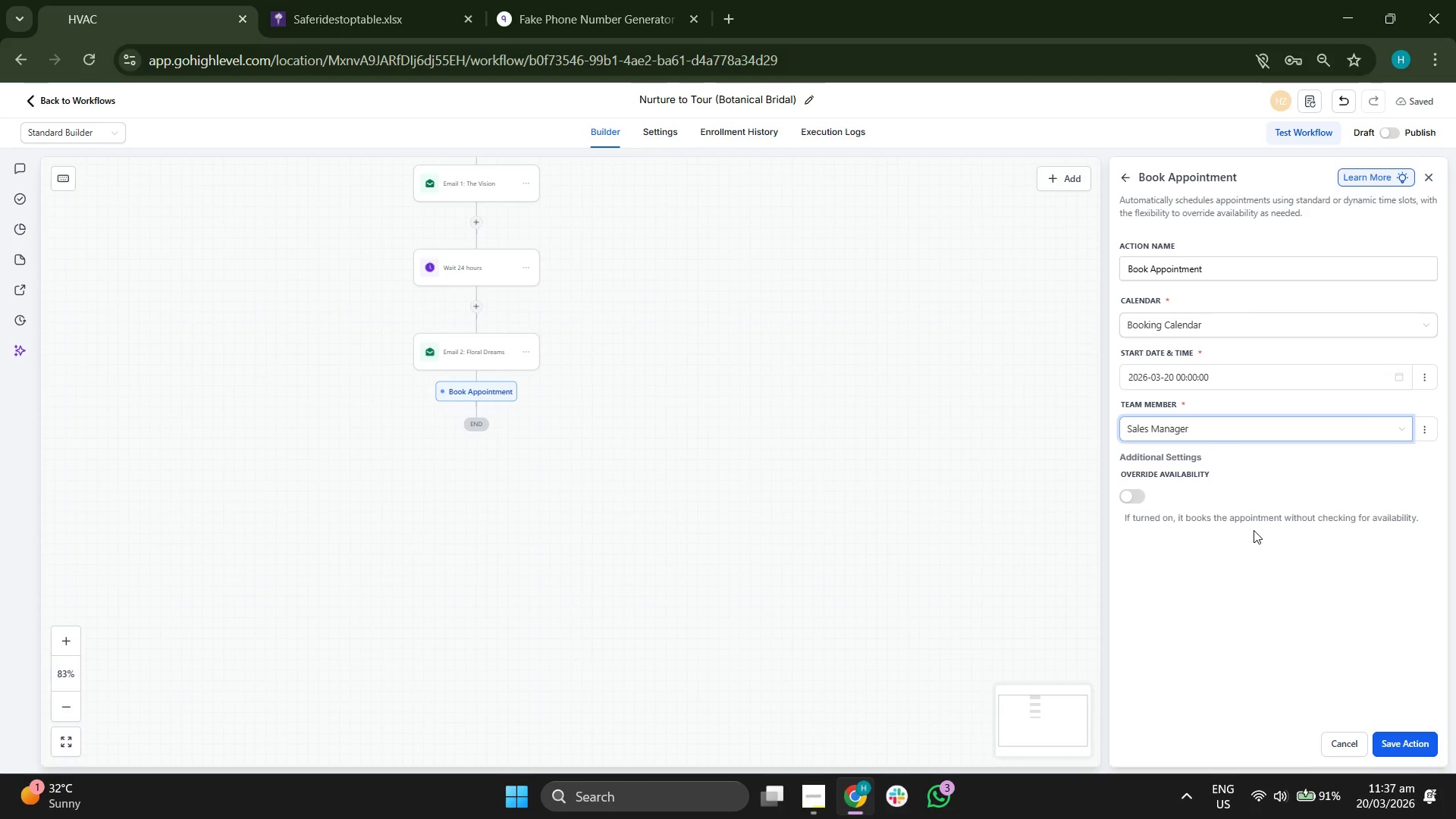 
wait(12.01)
 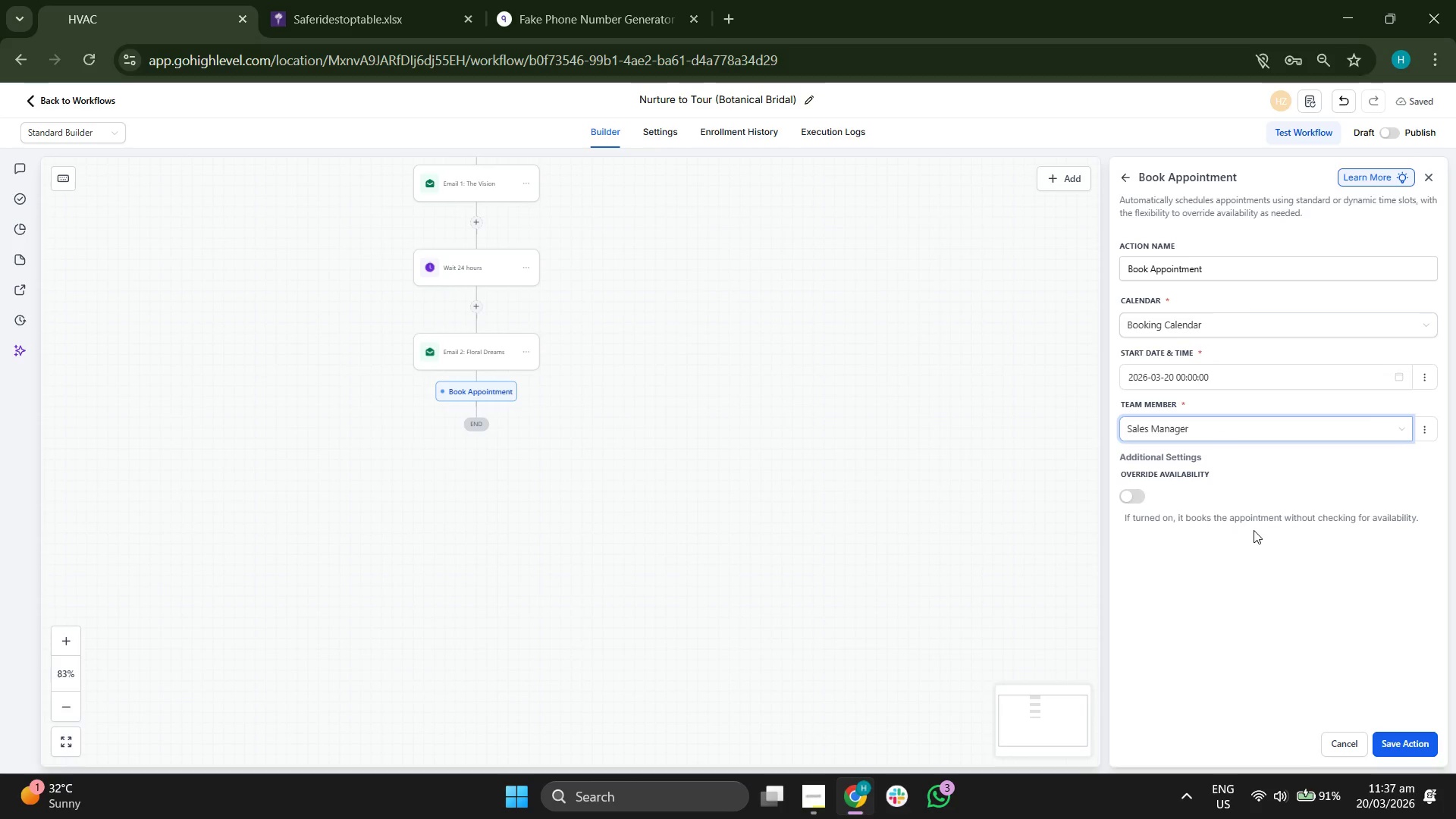 
left_click_drag(start_coordinate=[851, 408], to_coordinate=[861, 344])
 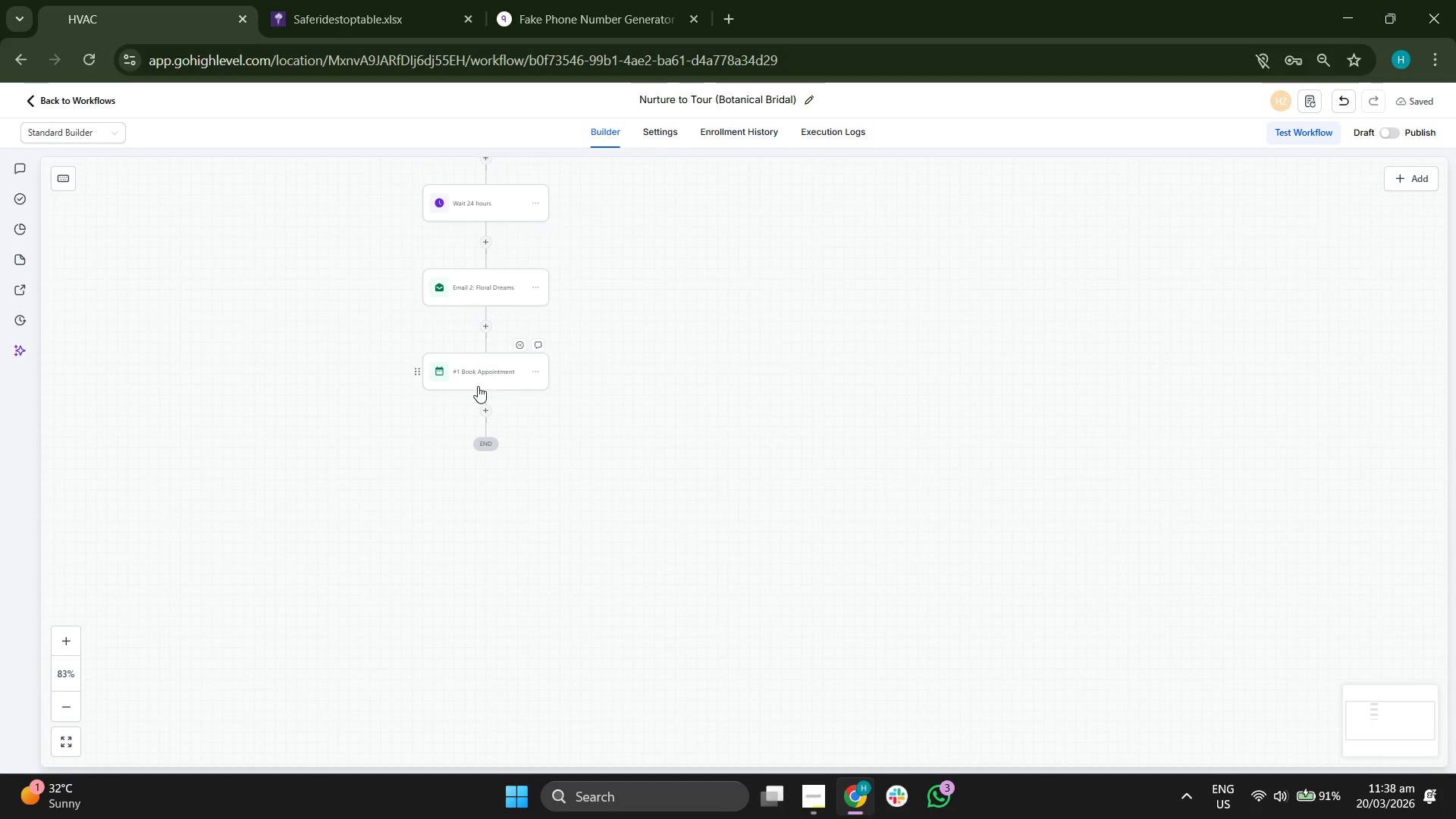 
left_click([488, 406])
 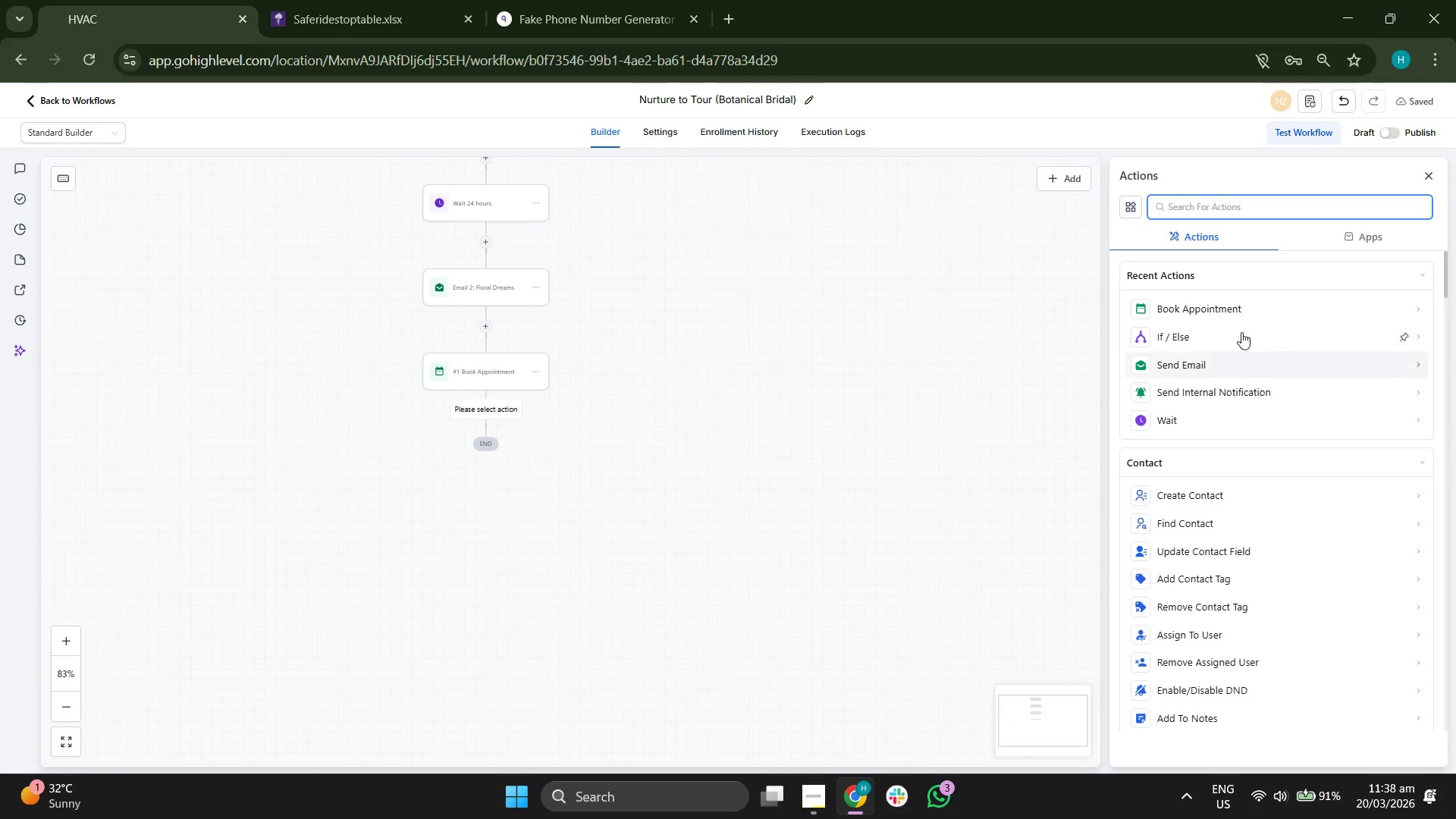 
left_click([1249, 331])
 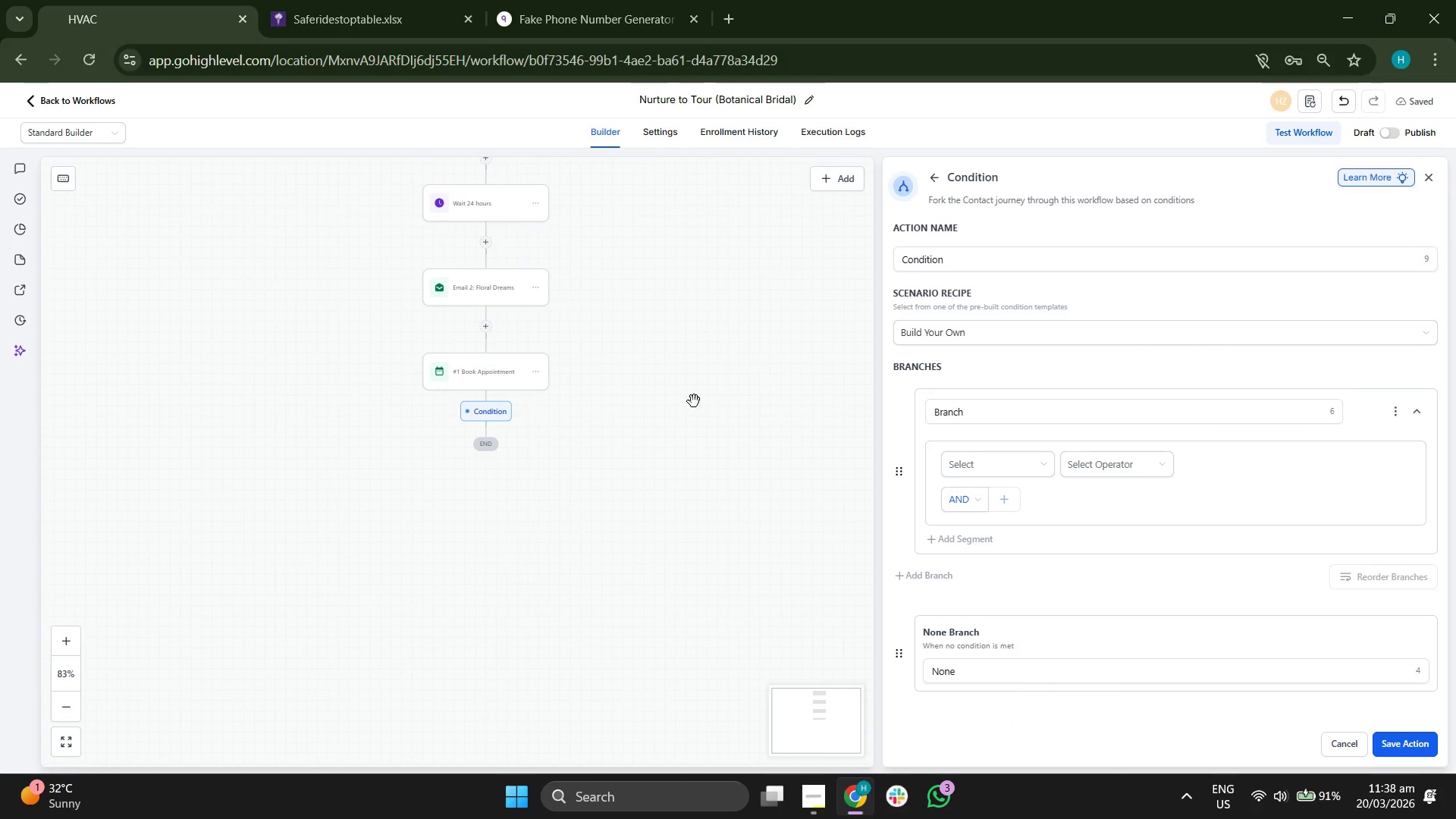 
left_click_drag(start_coordinate=[693, 401], to_coordinate=[721, 353])
 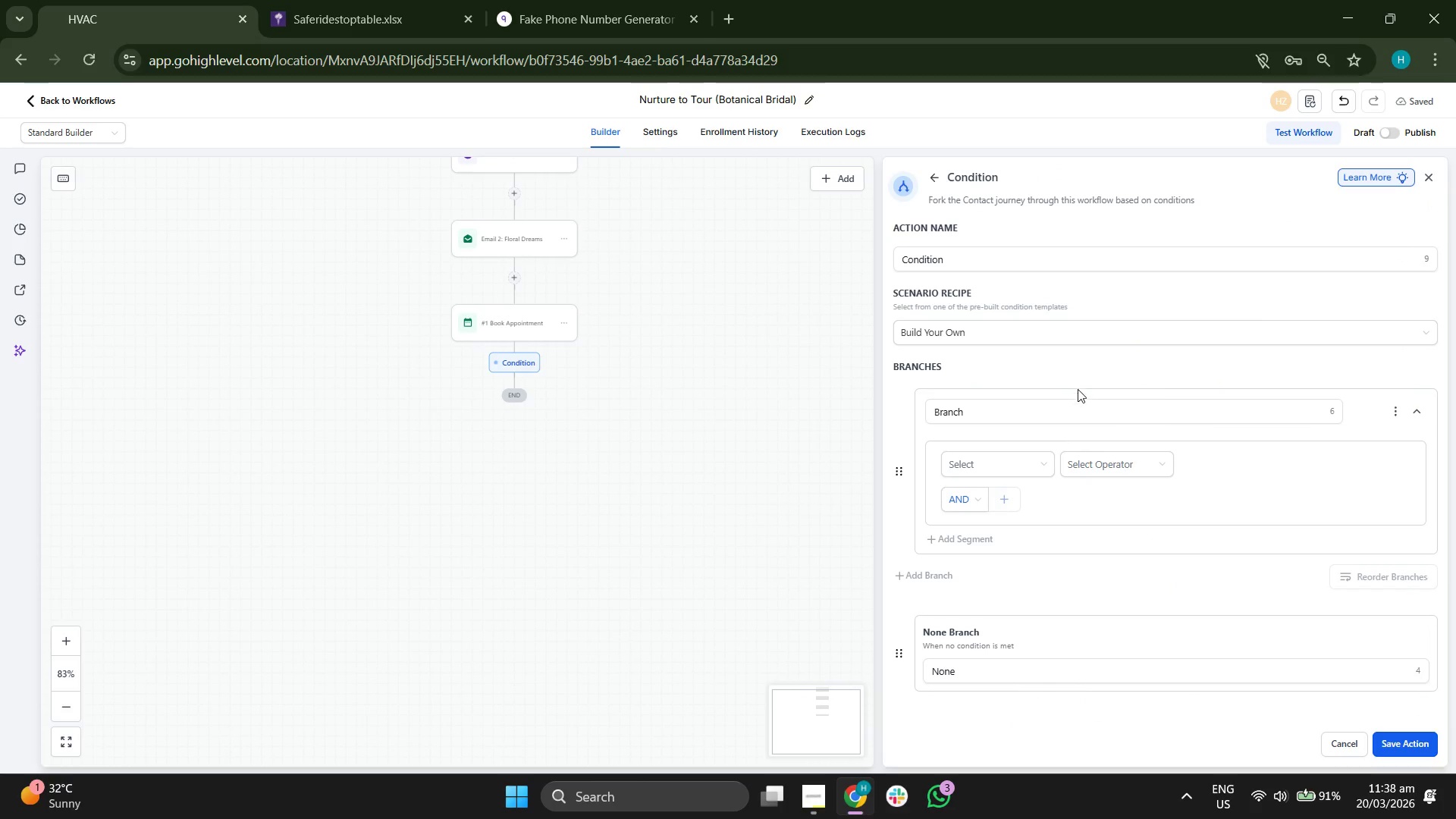 
left_click([1076, 410])
 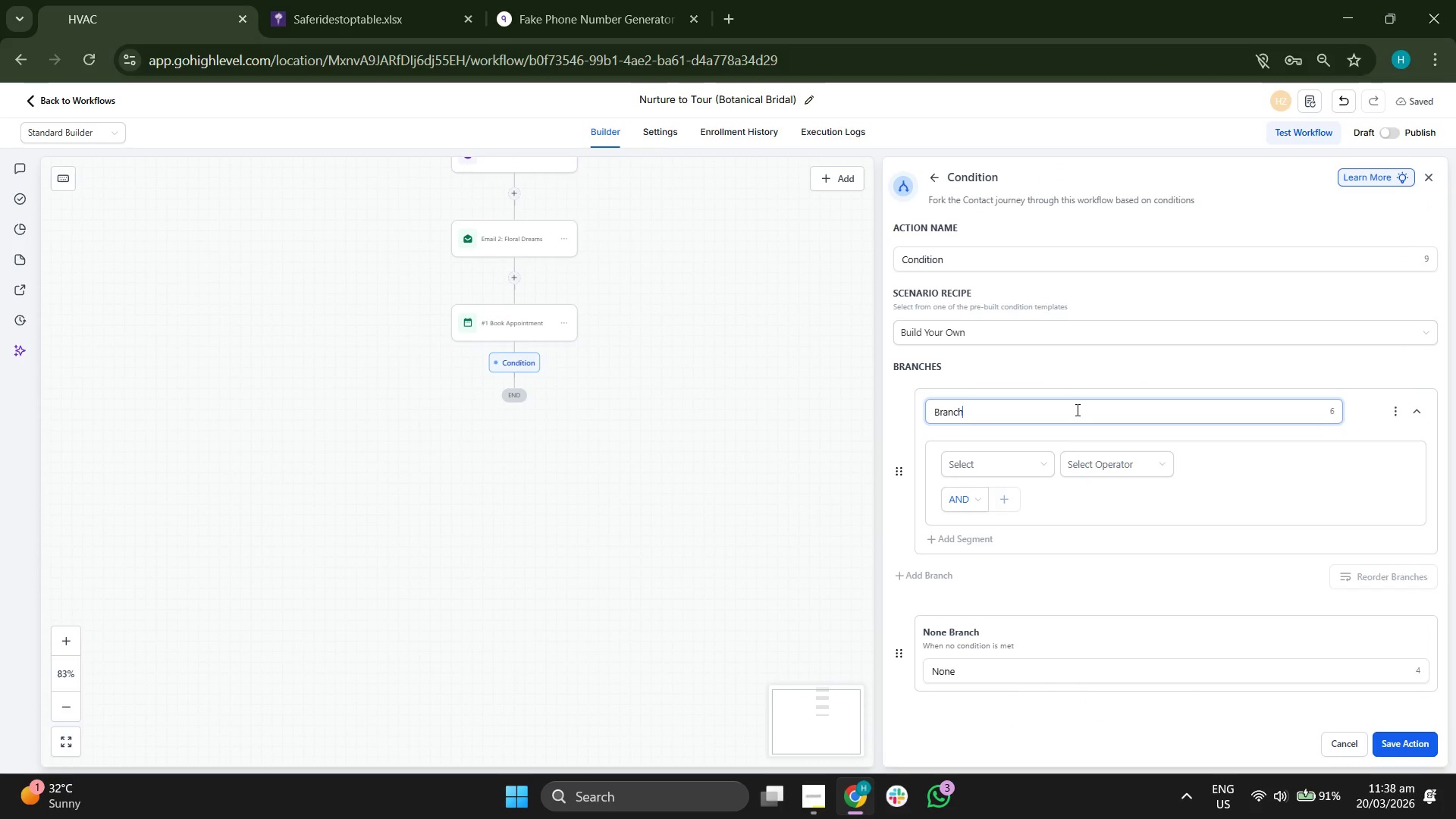 
type( "Yest)
 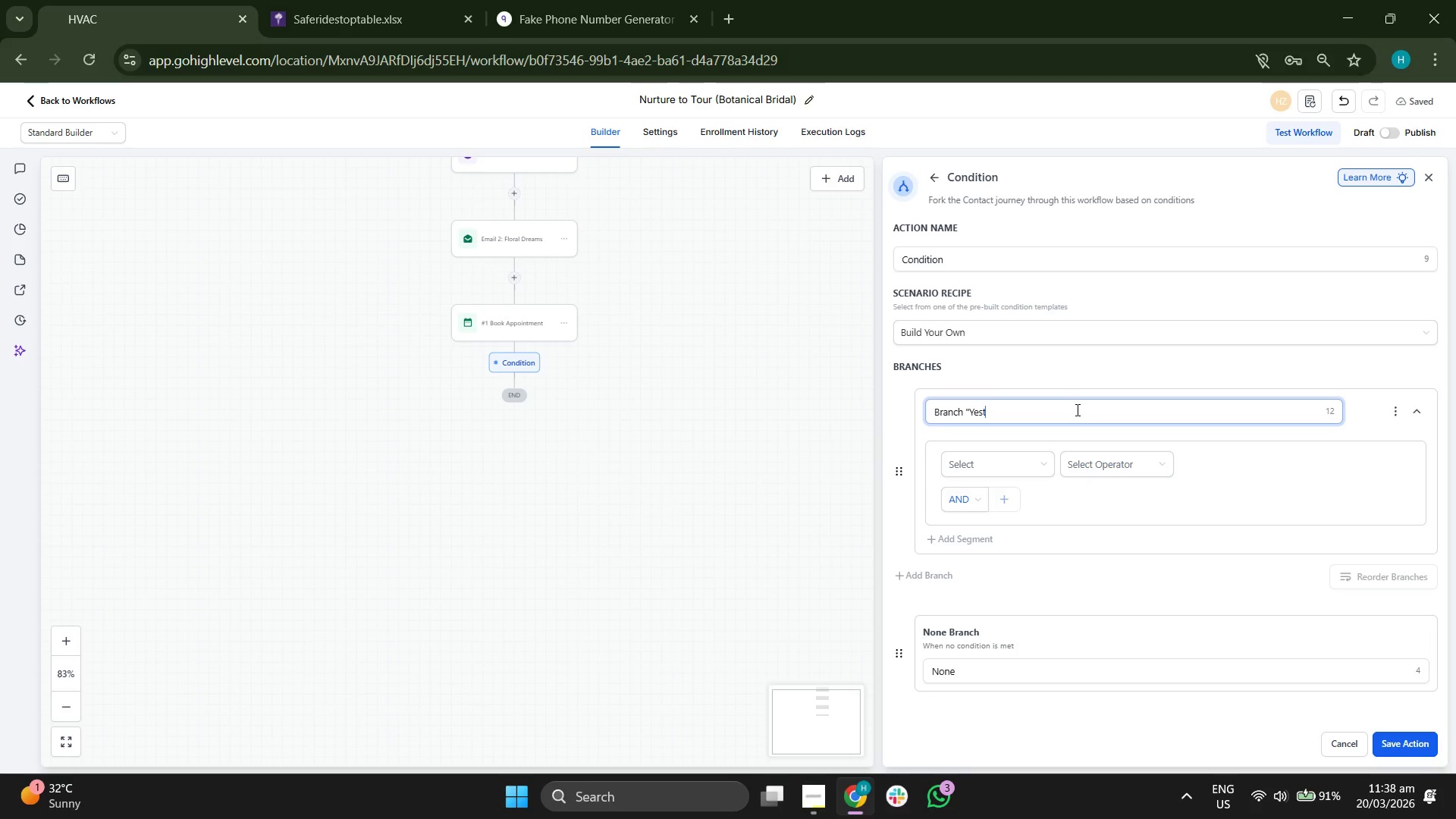 
left_click([964, 335])
 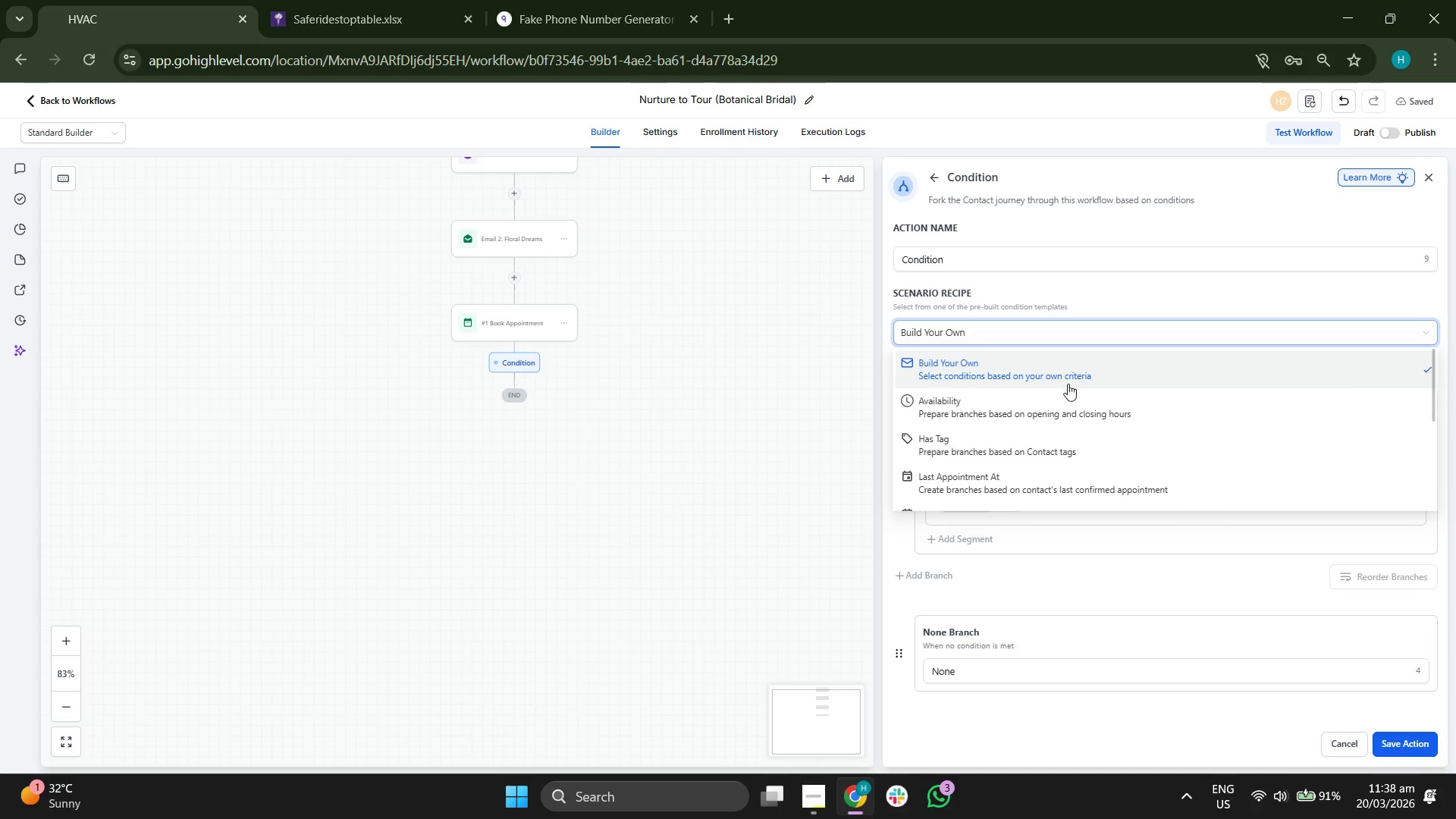 
scroll: coordinate [1095, 403], scroll_direction: down, amount: 1.0
 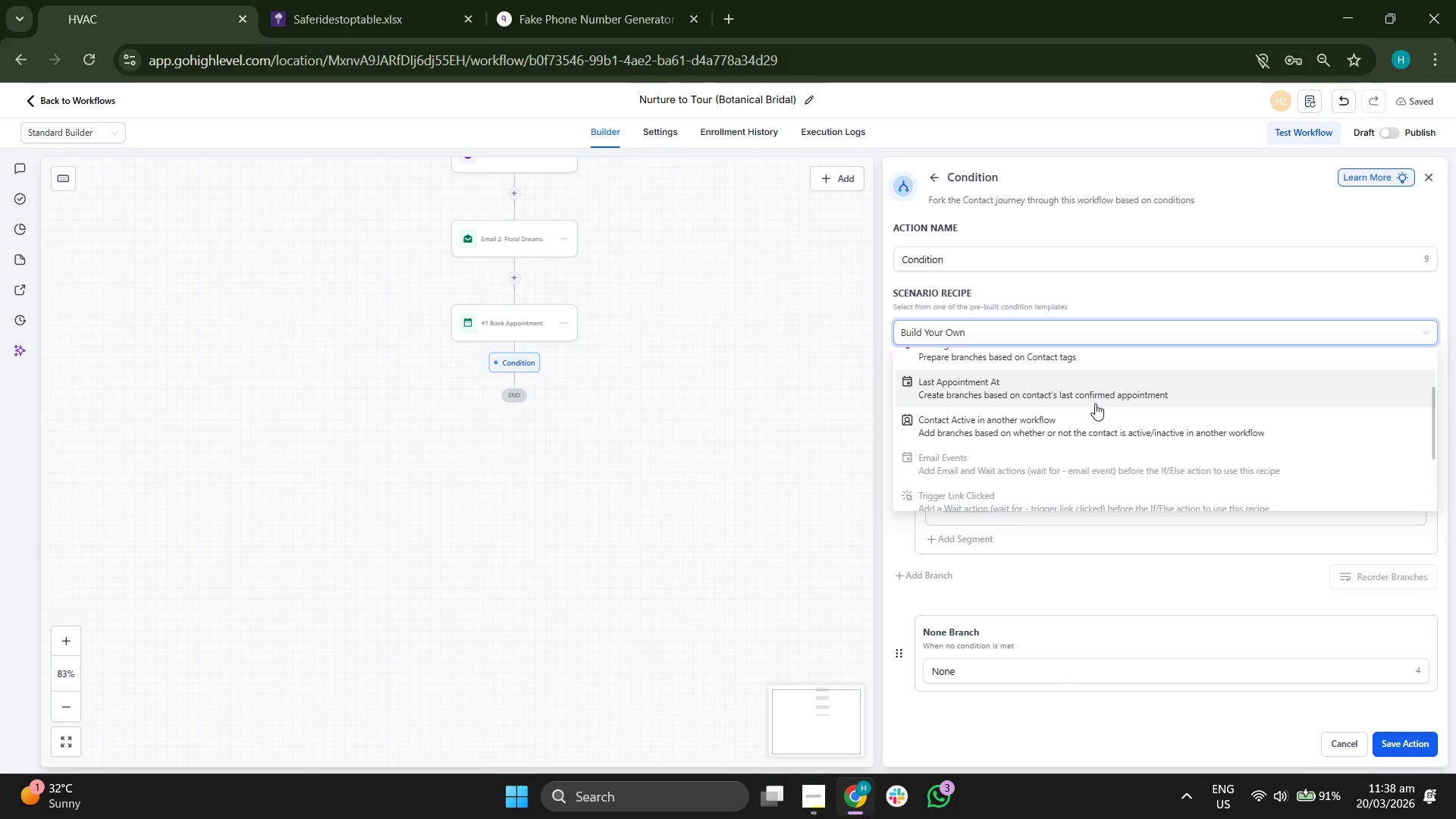 
scroll: coordinate [1101, 419], scroll_direction: up, amount: 3.0
 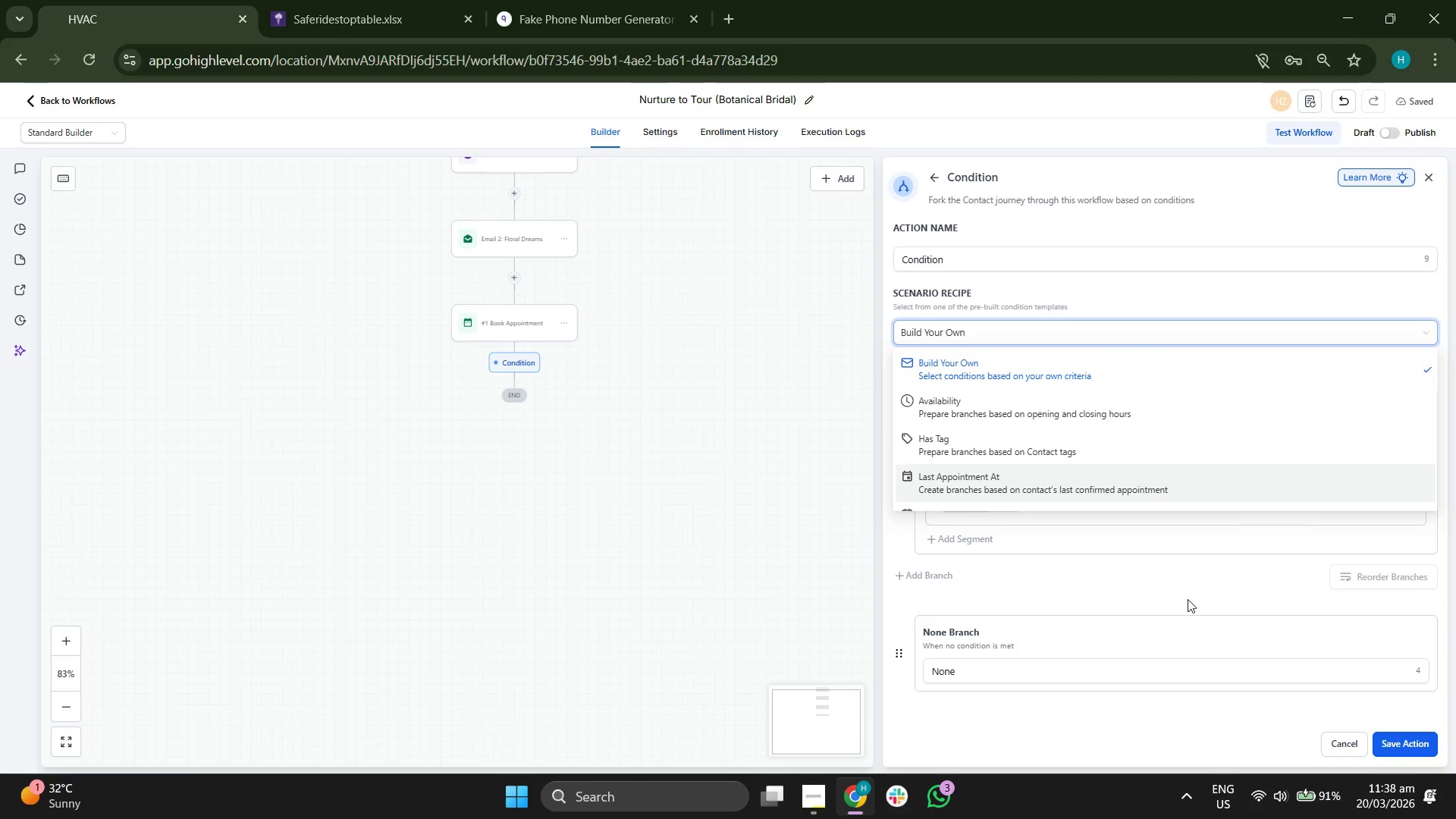 
left_click([1105, 577])
 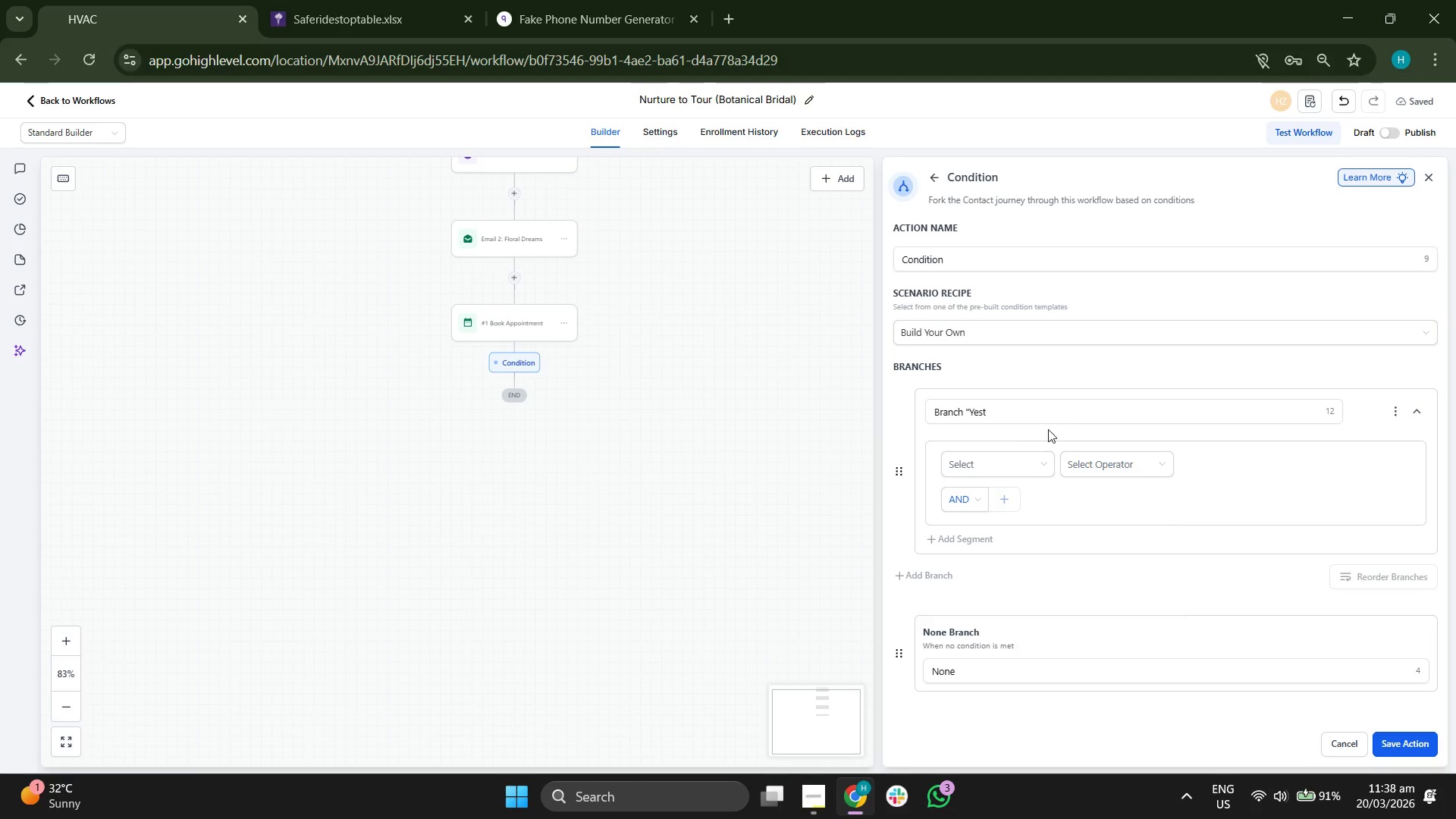 
left_click([1073, 412])
 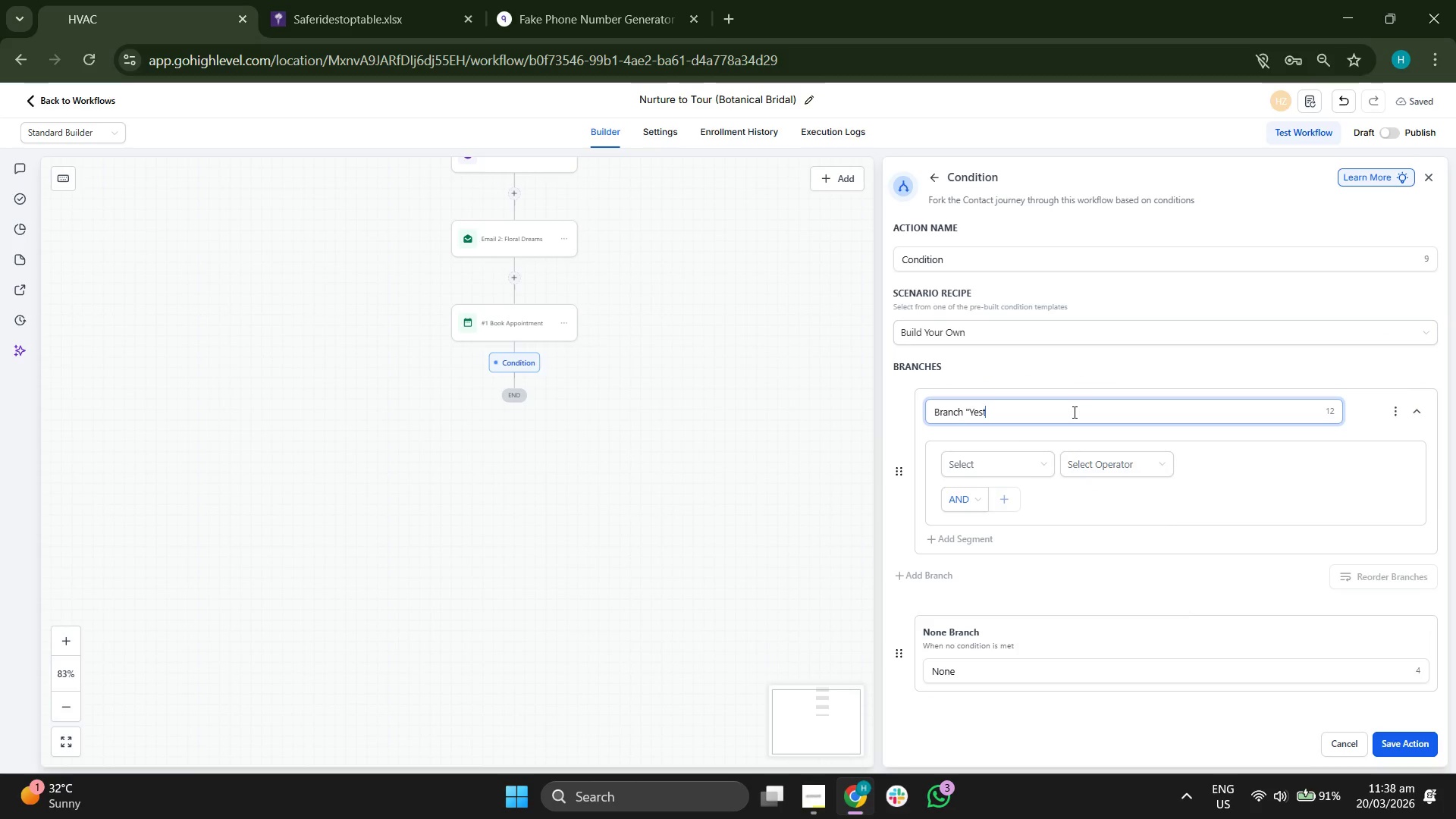 
key(Backspace)
type(" (Lead B)
 